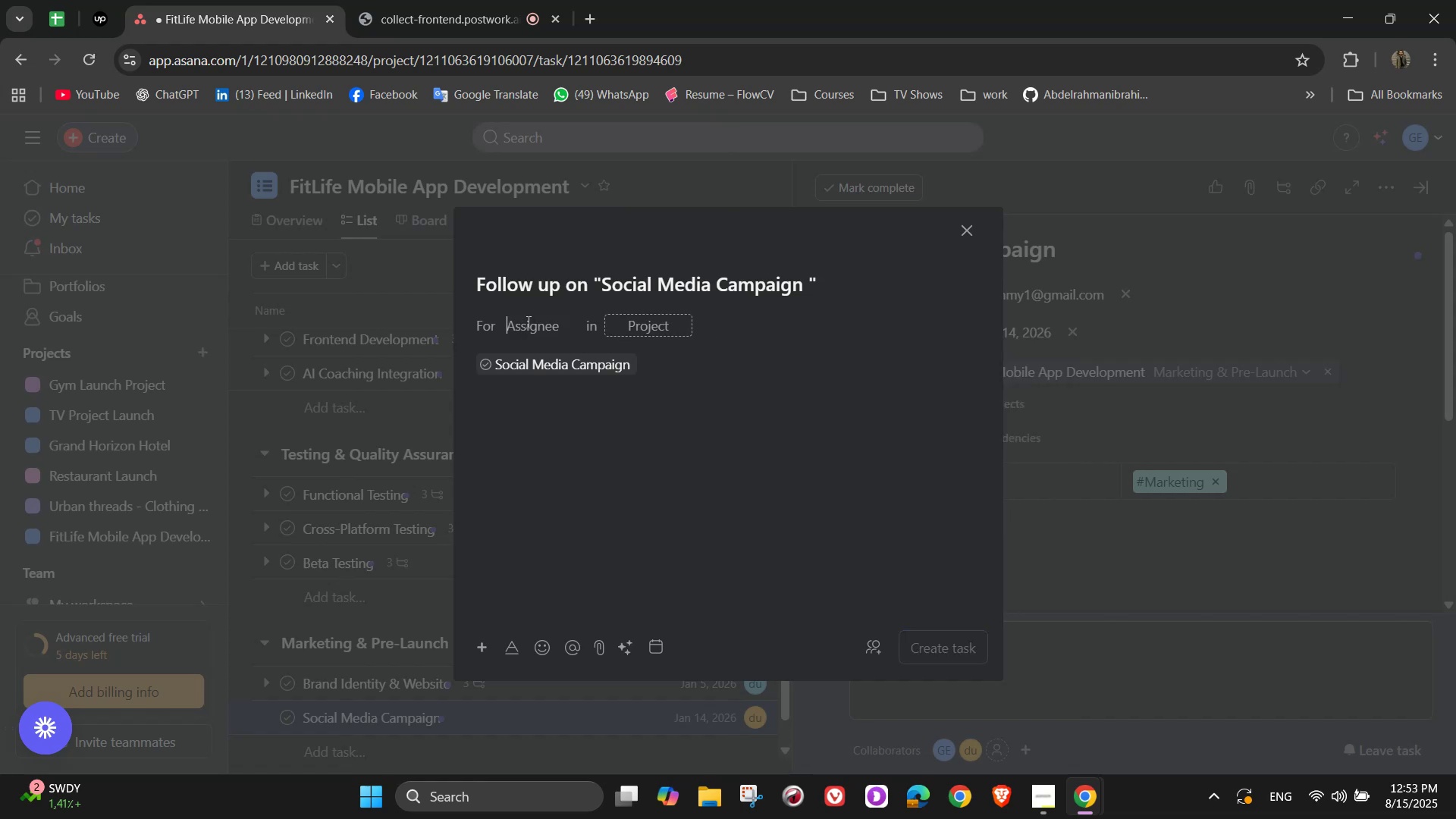 
key(D)
 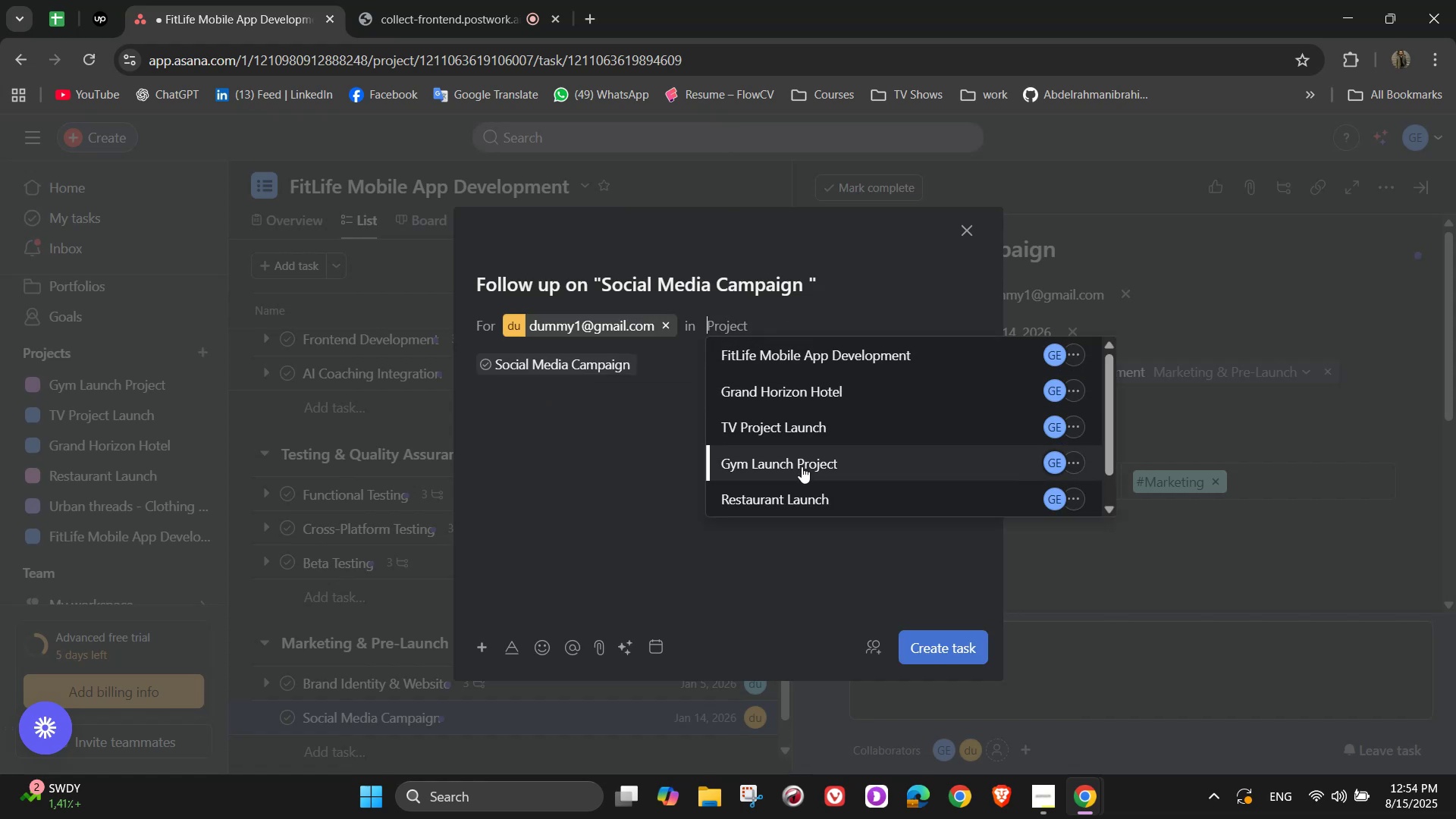 
left_click([854, 354])
 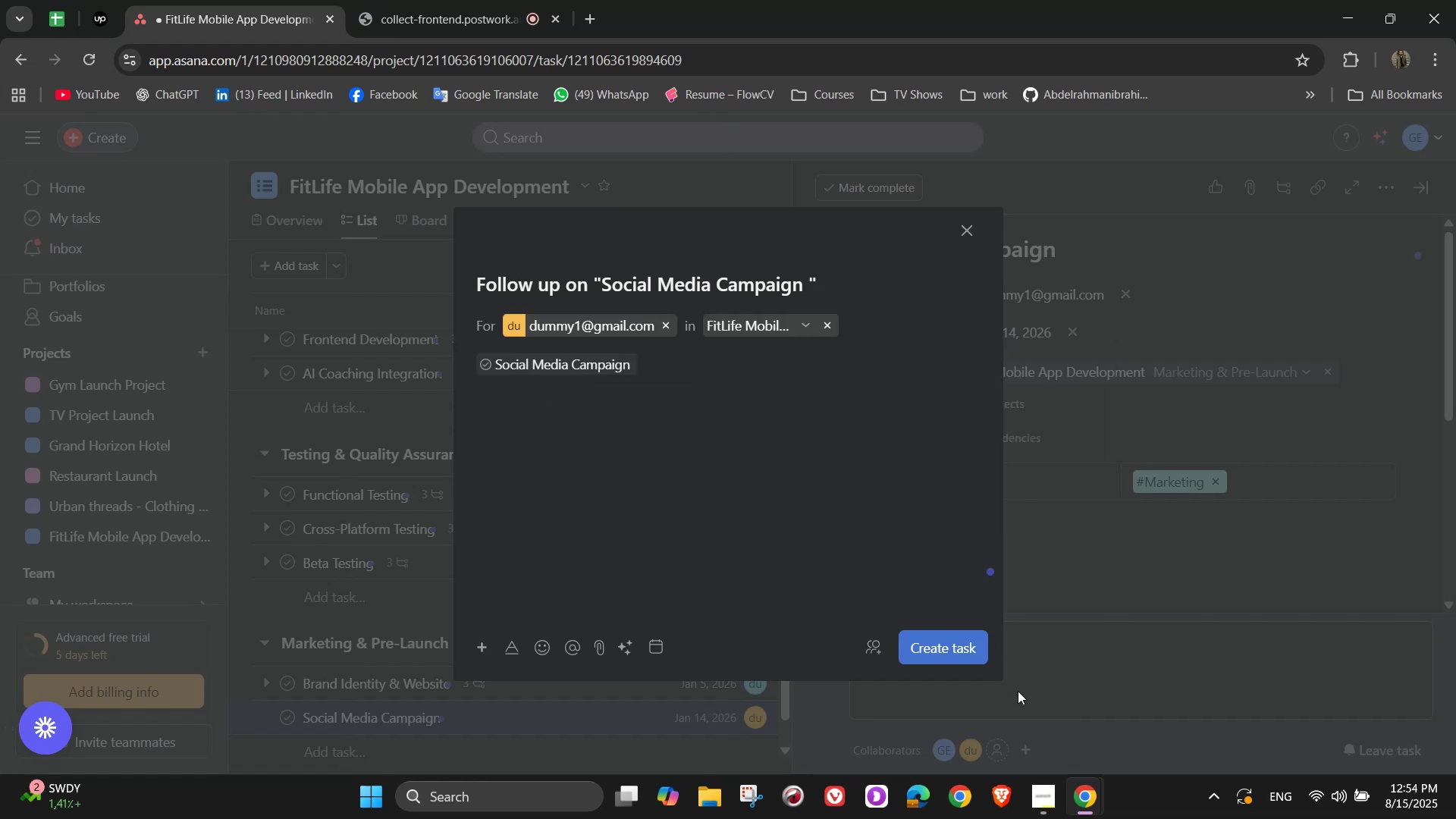 
left_click([934, 657])
 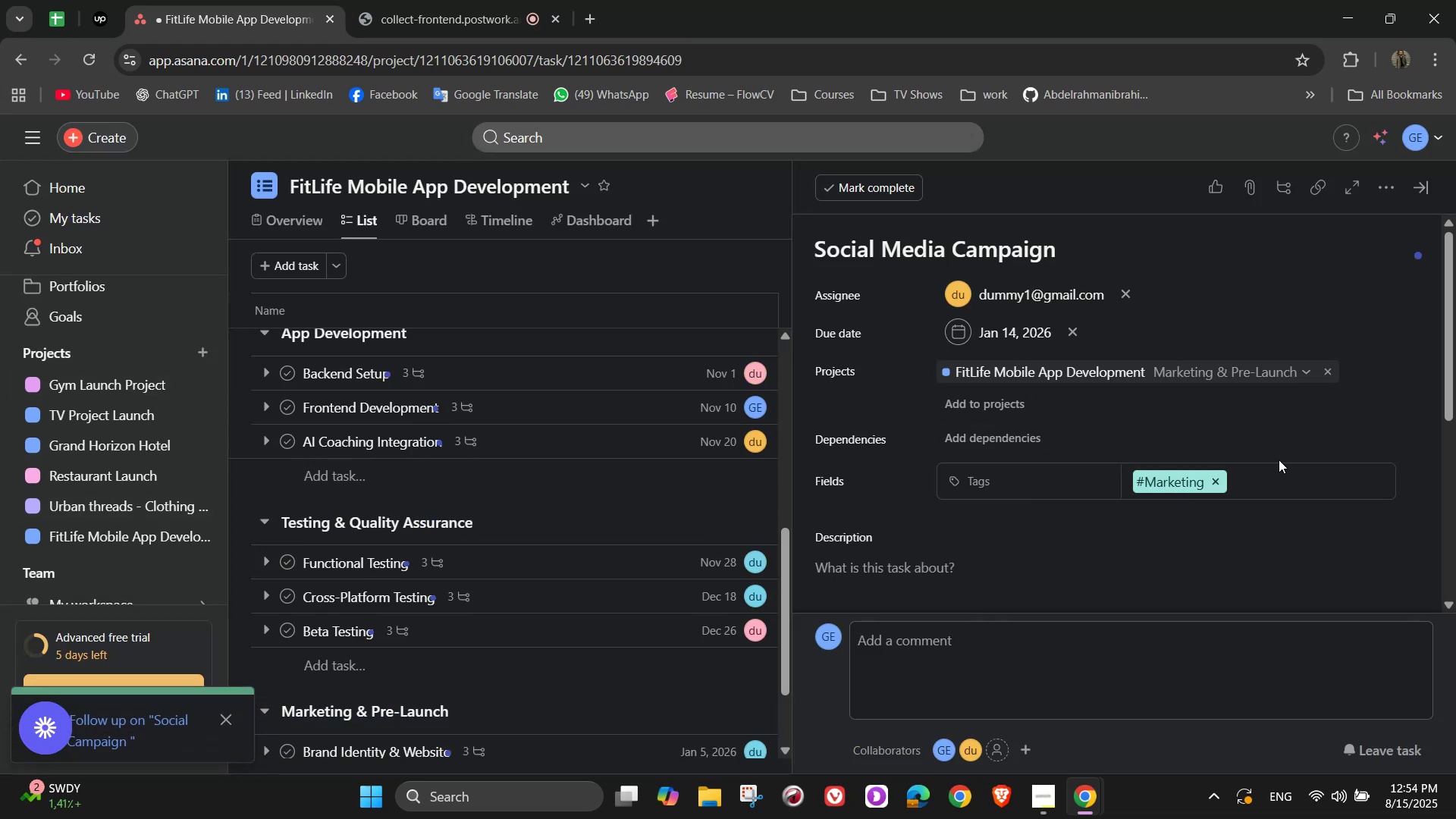 
wait(5.03)
 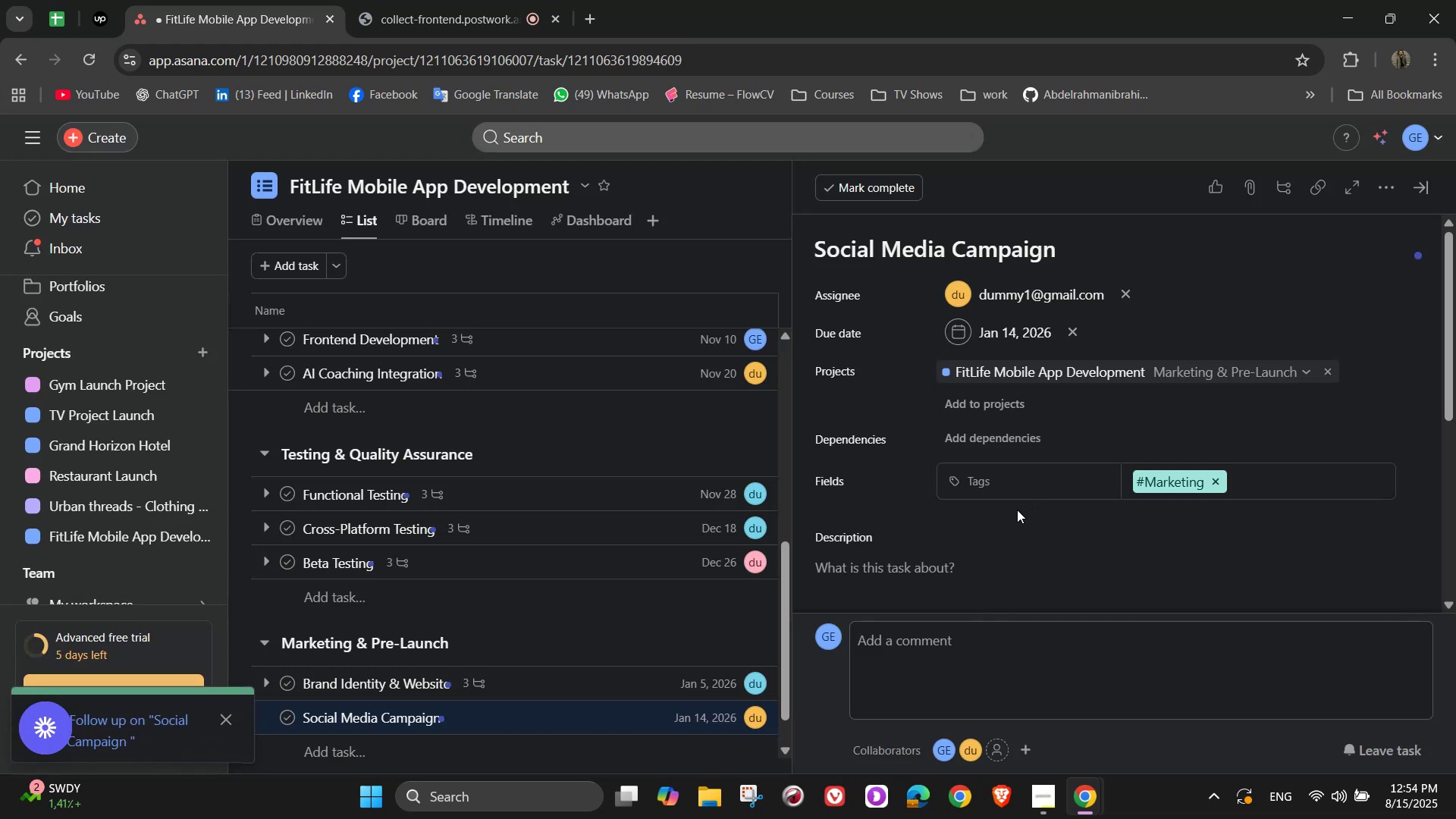 
scroll: coordinate [1218, 566], scroll_direction: down, amount: 2.0
 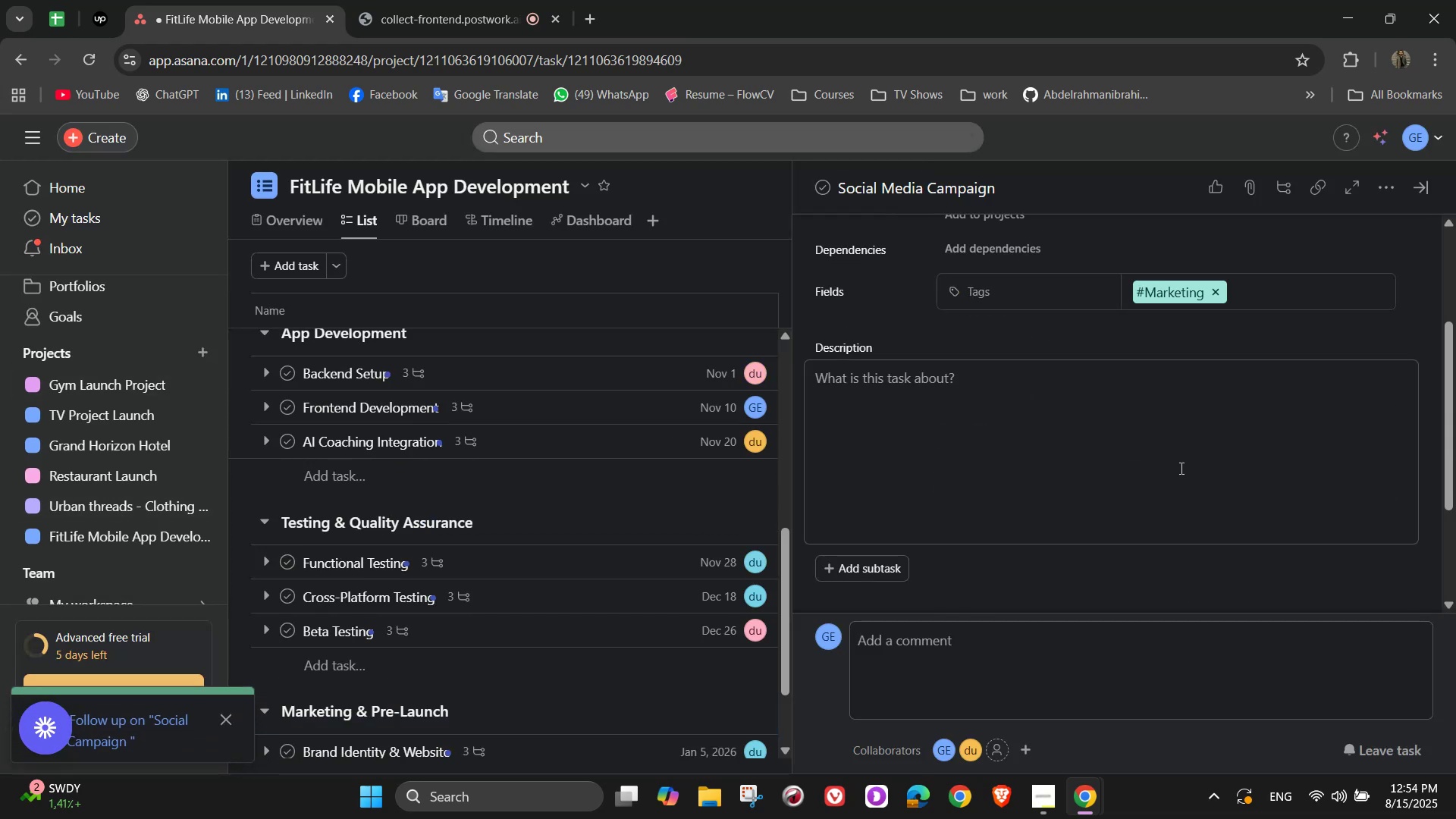 
left_click([1159, 441])
 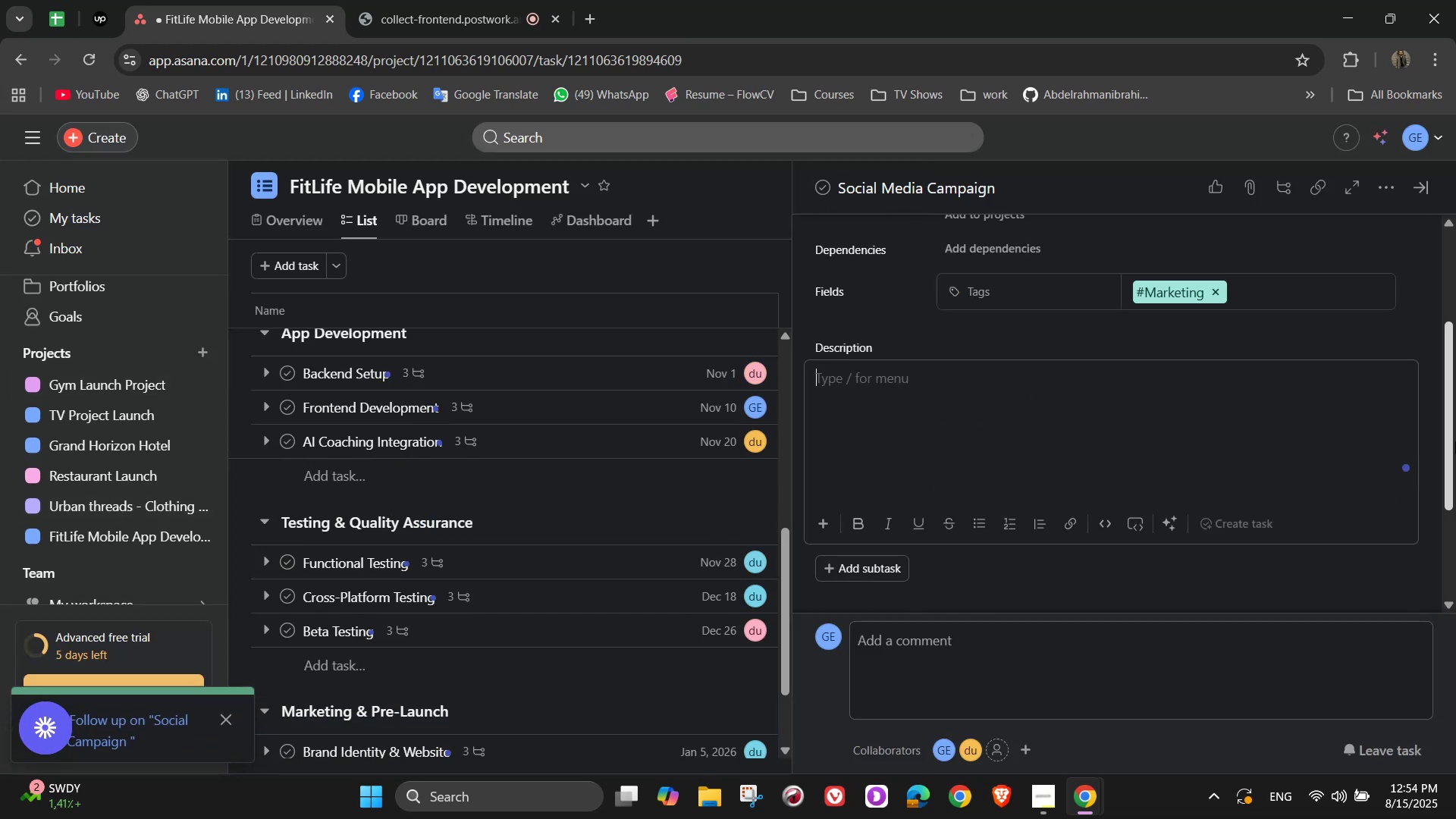 
type(Build hype through teaser posts and ads)
 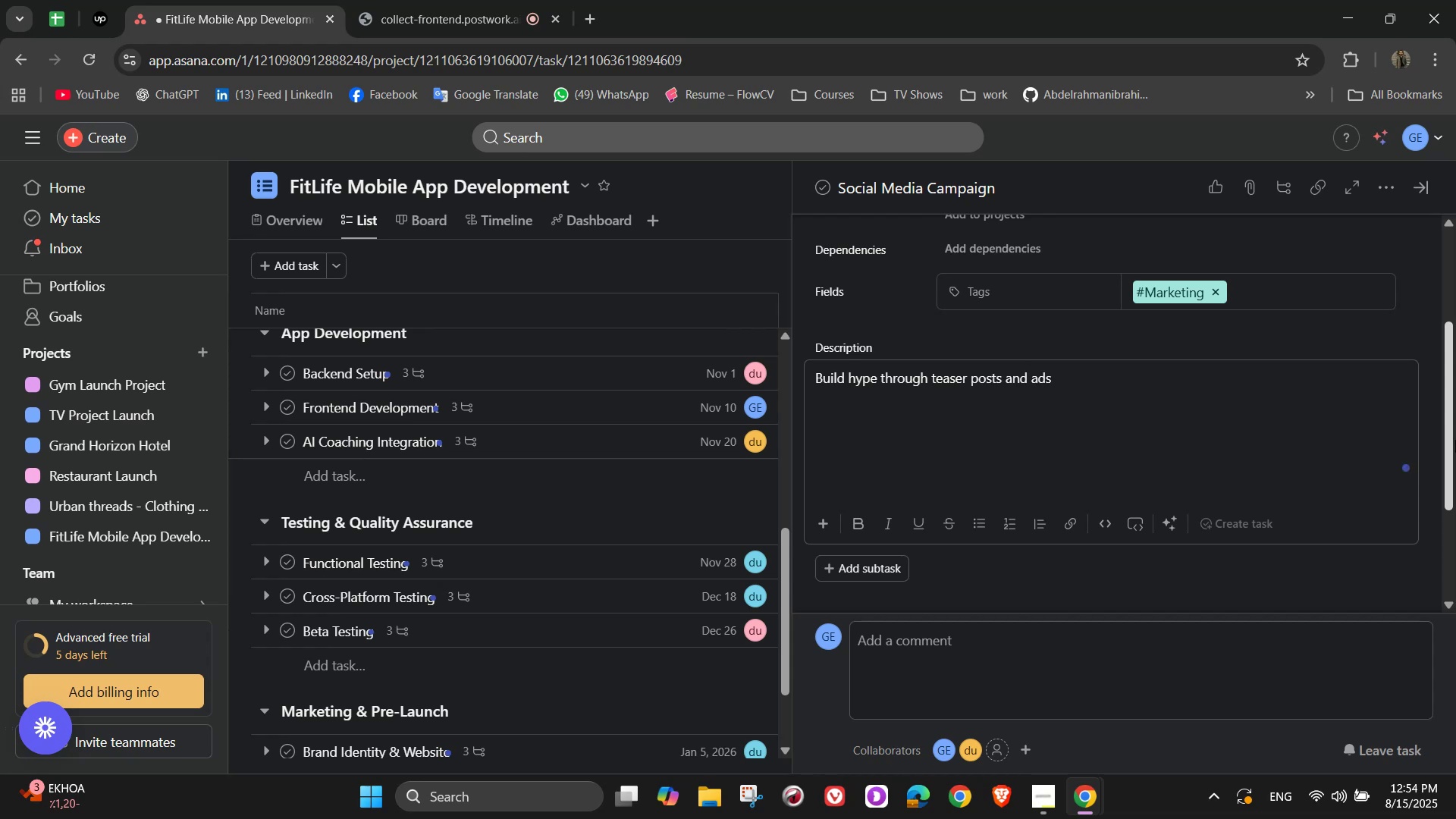 
scroll: coordinate [1271, 520], scroll_direction: down, amount: 3.0
 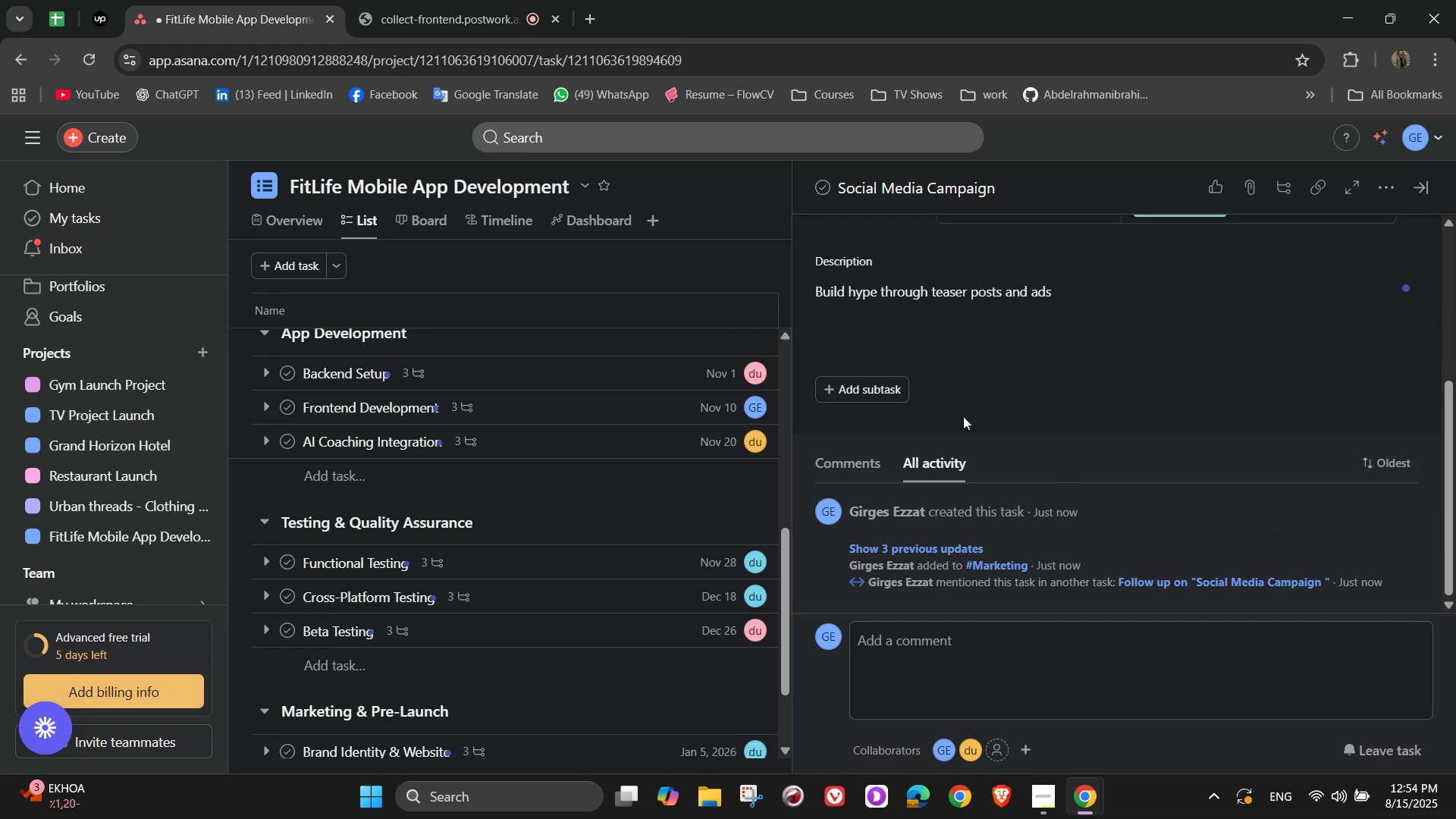 
double_click([899, 381])
 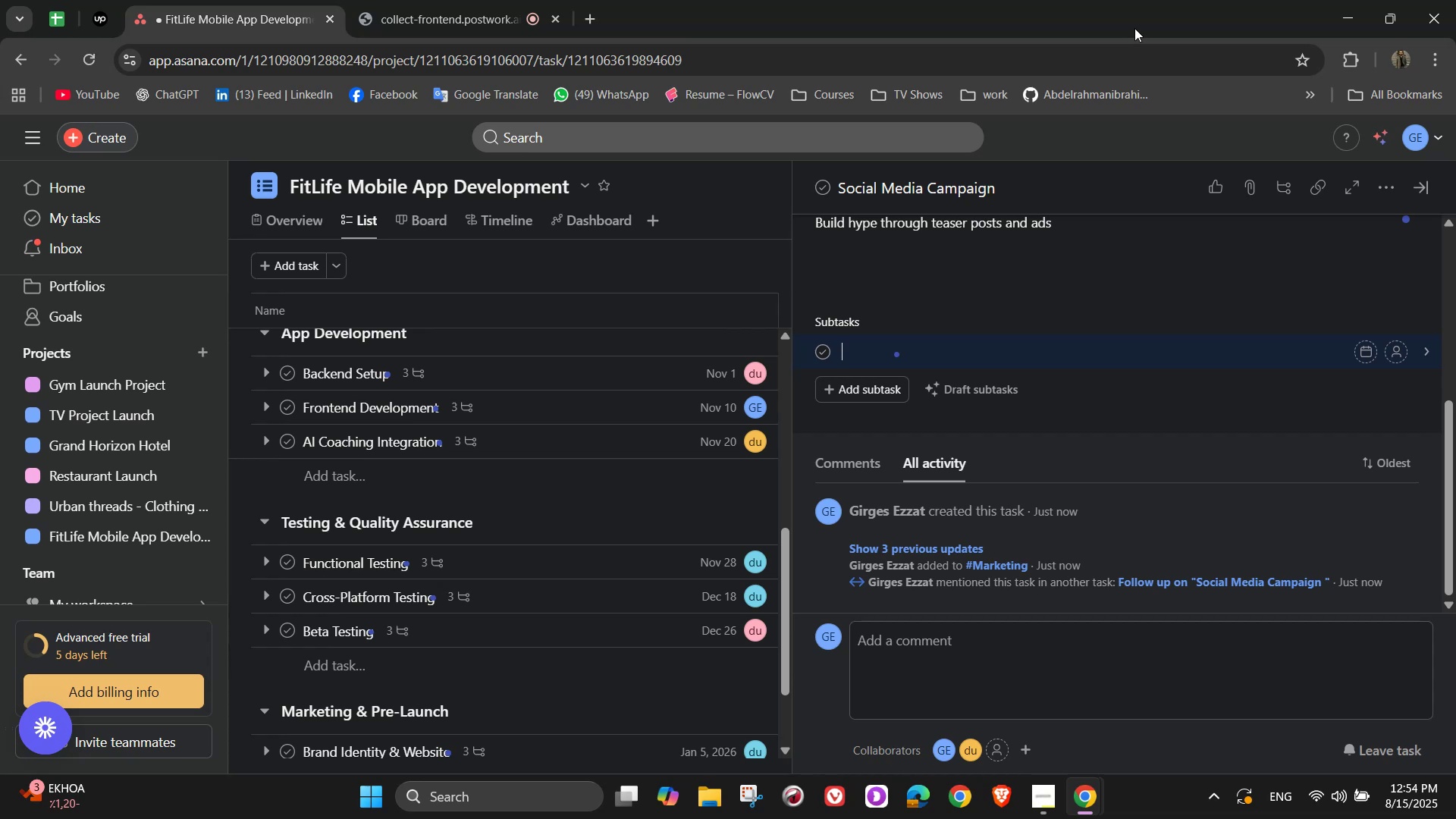 
wait(24.45)
 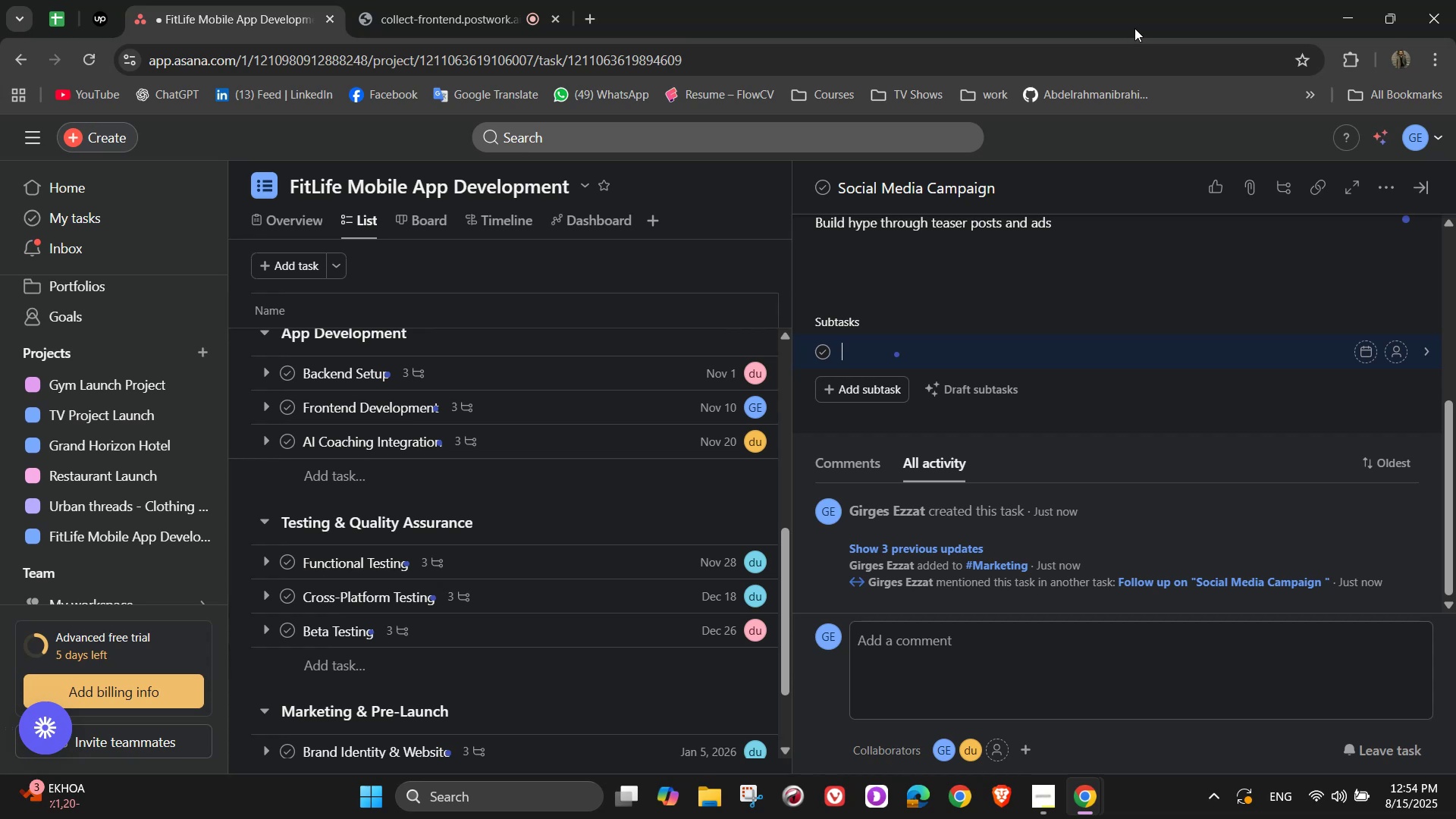 
scroll: coordinate [1170, 360], scroll_direction: up, amount: 2.0
 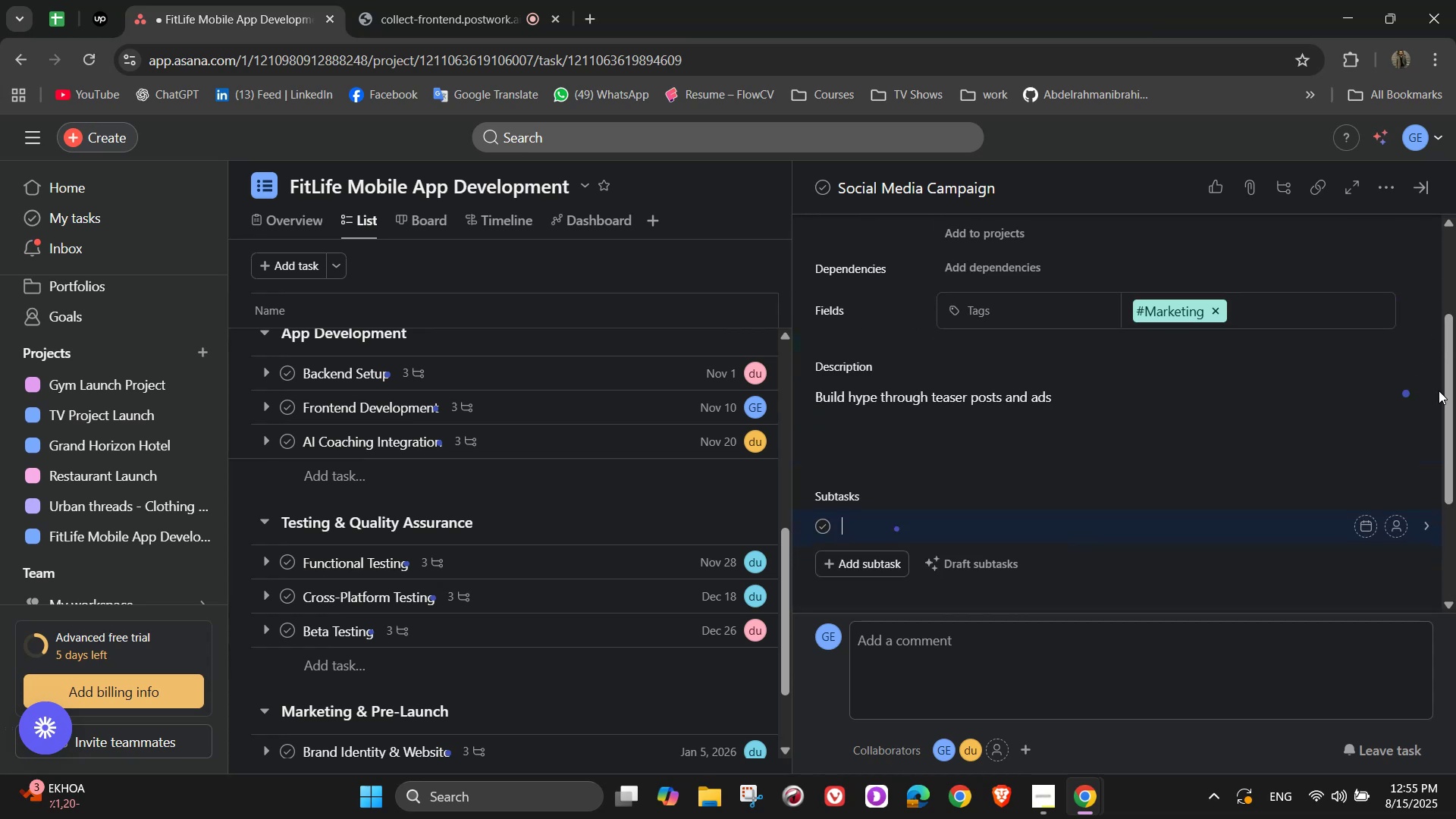 
wait(7.65)
 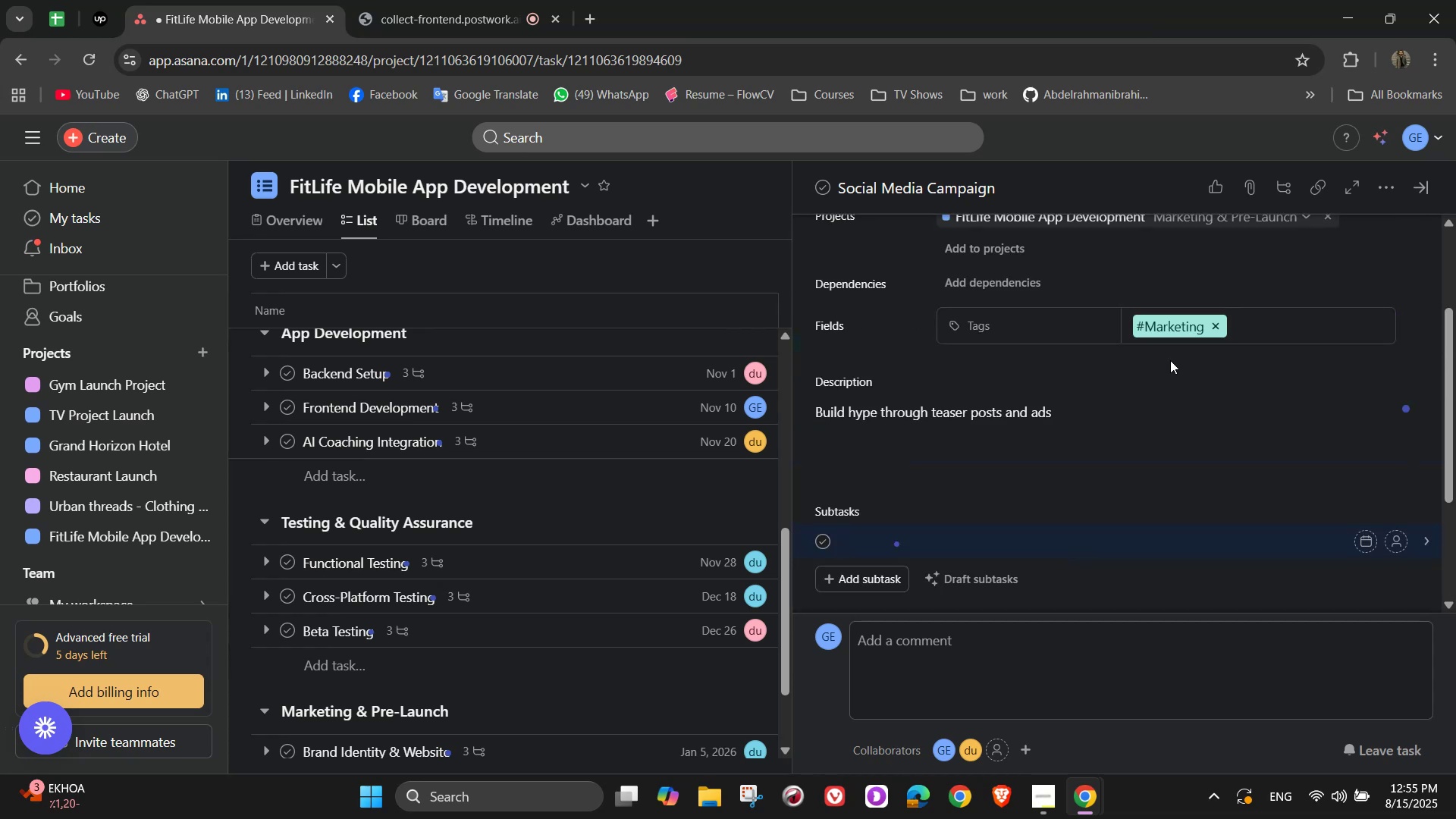 
scroll: coordinate [1439, 391], scroll_direction: down, amount: 1.0
 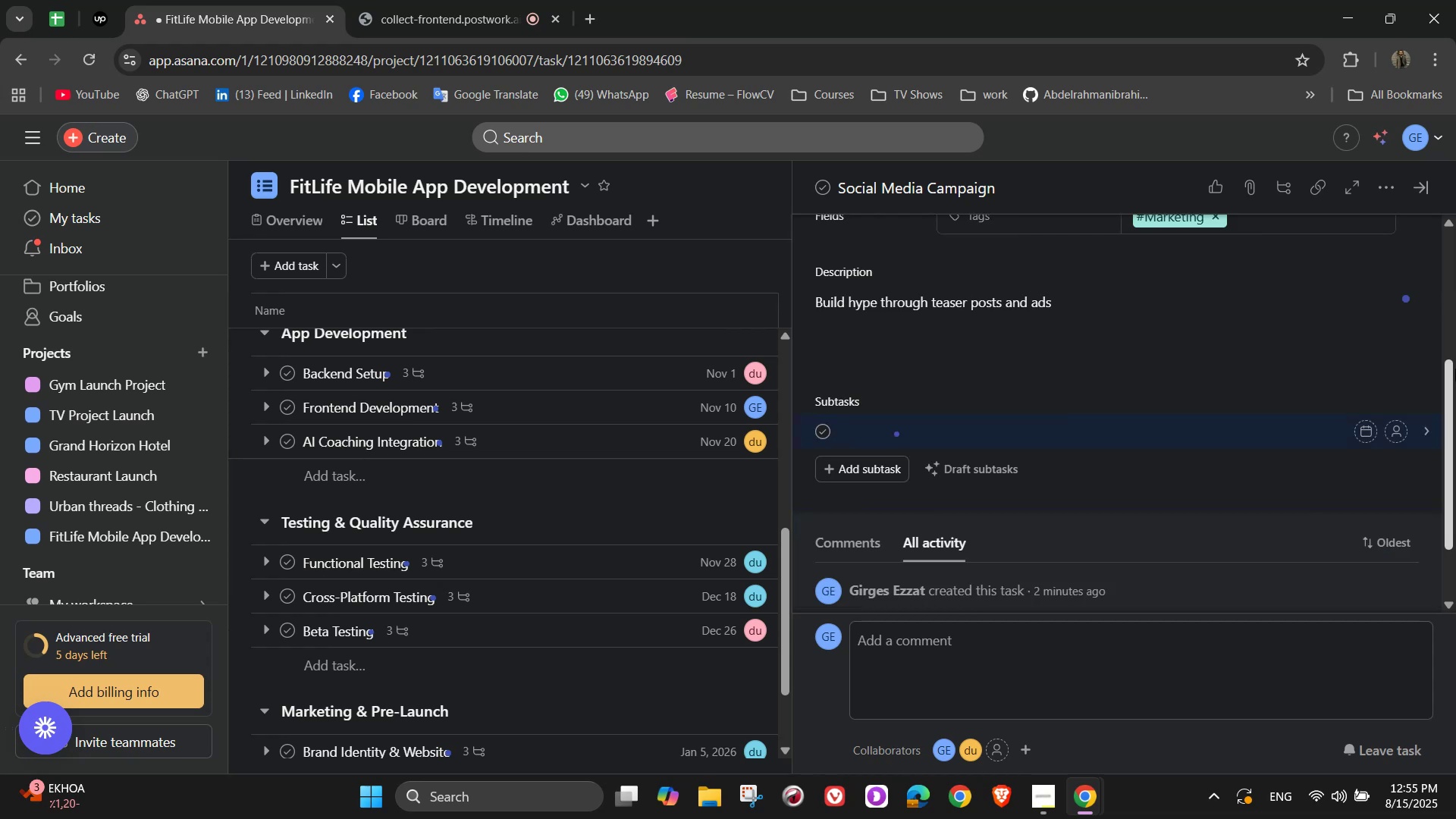 
type(Create ad createives)
 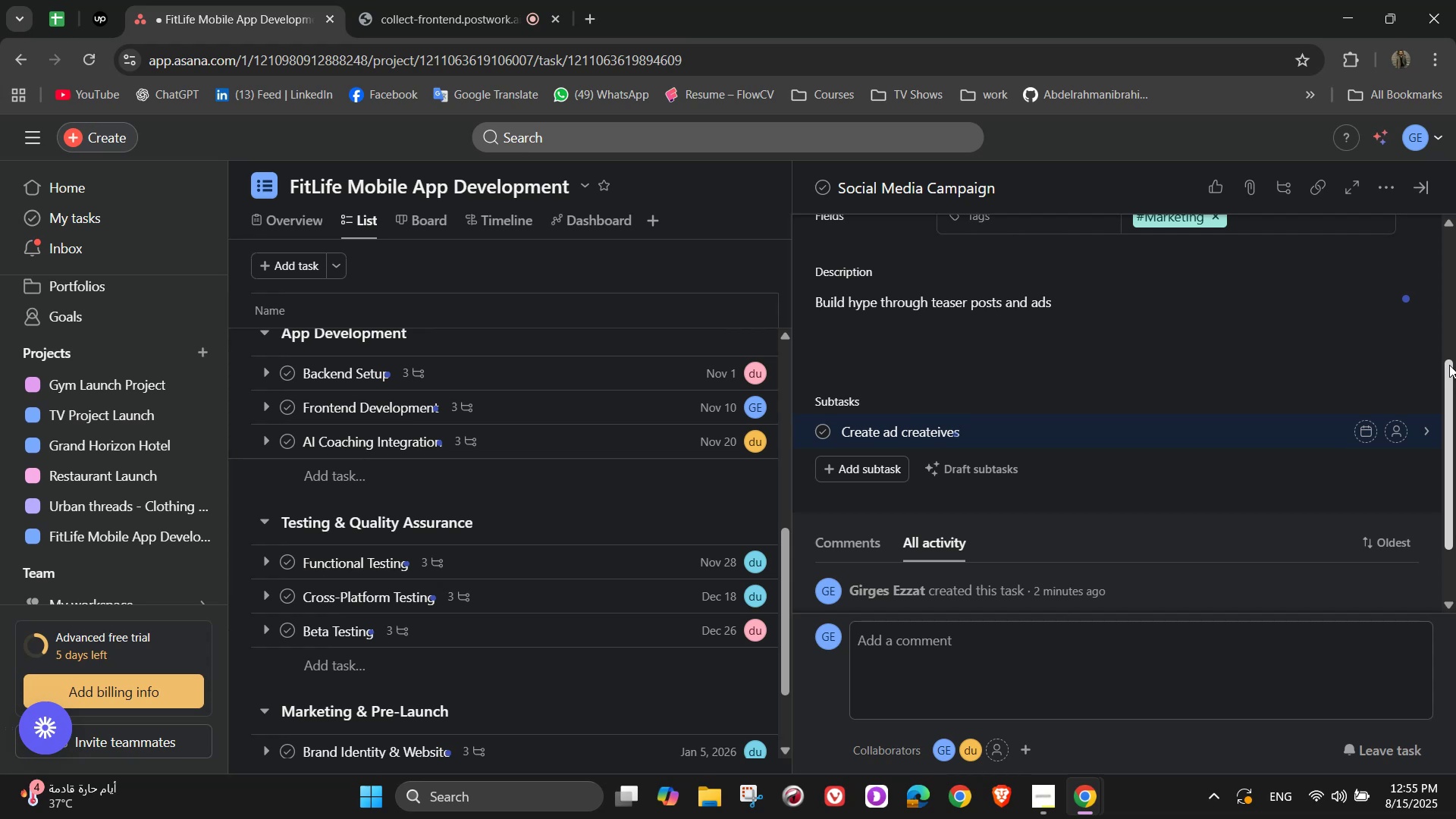 
key(Enter)
 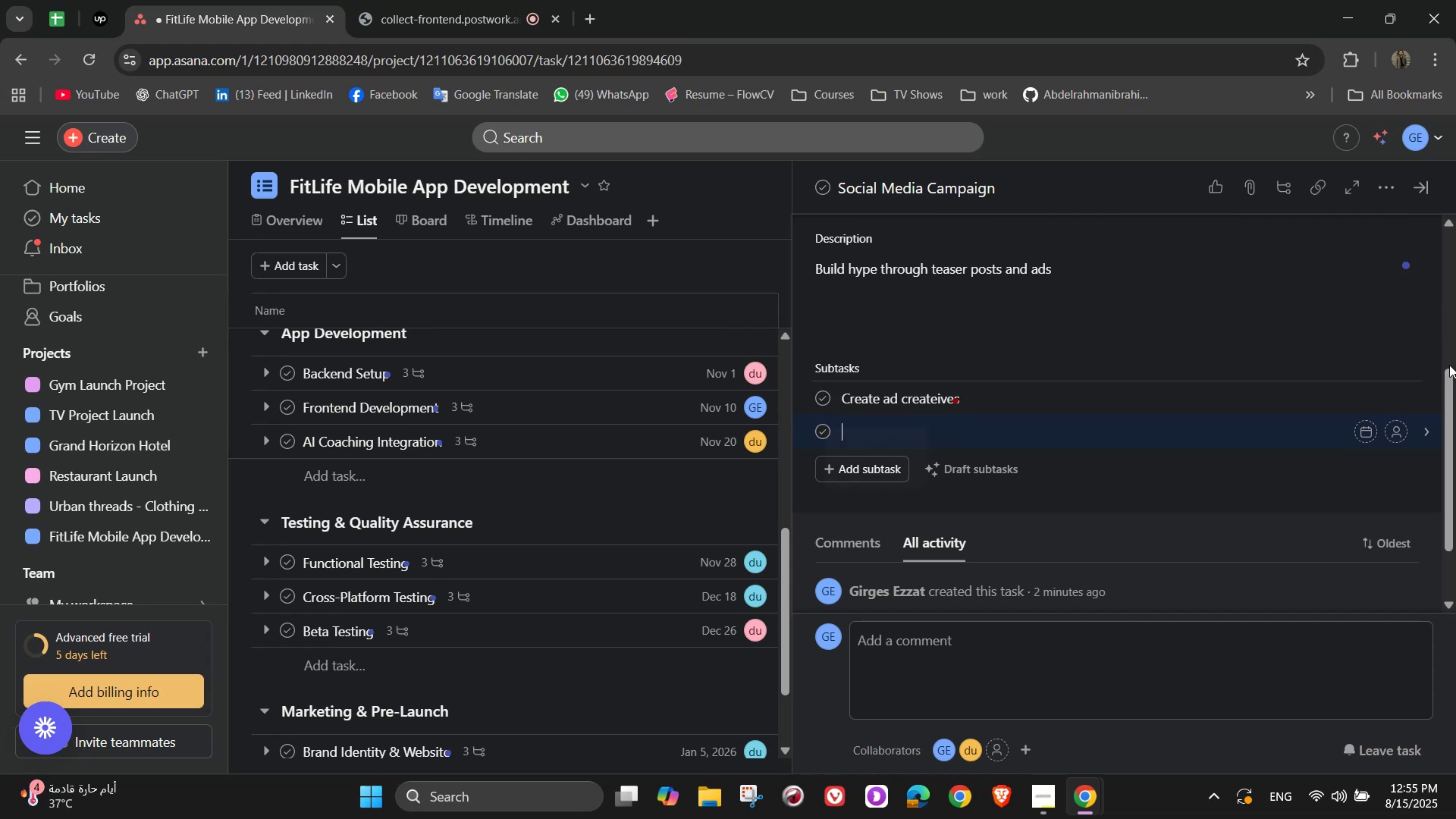 
type(Schedule posts)
 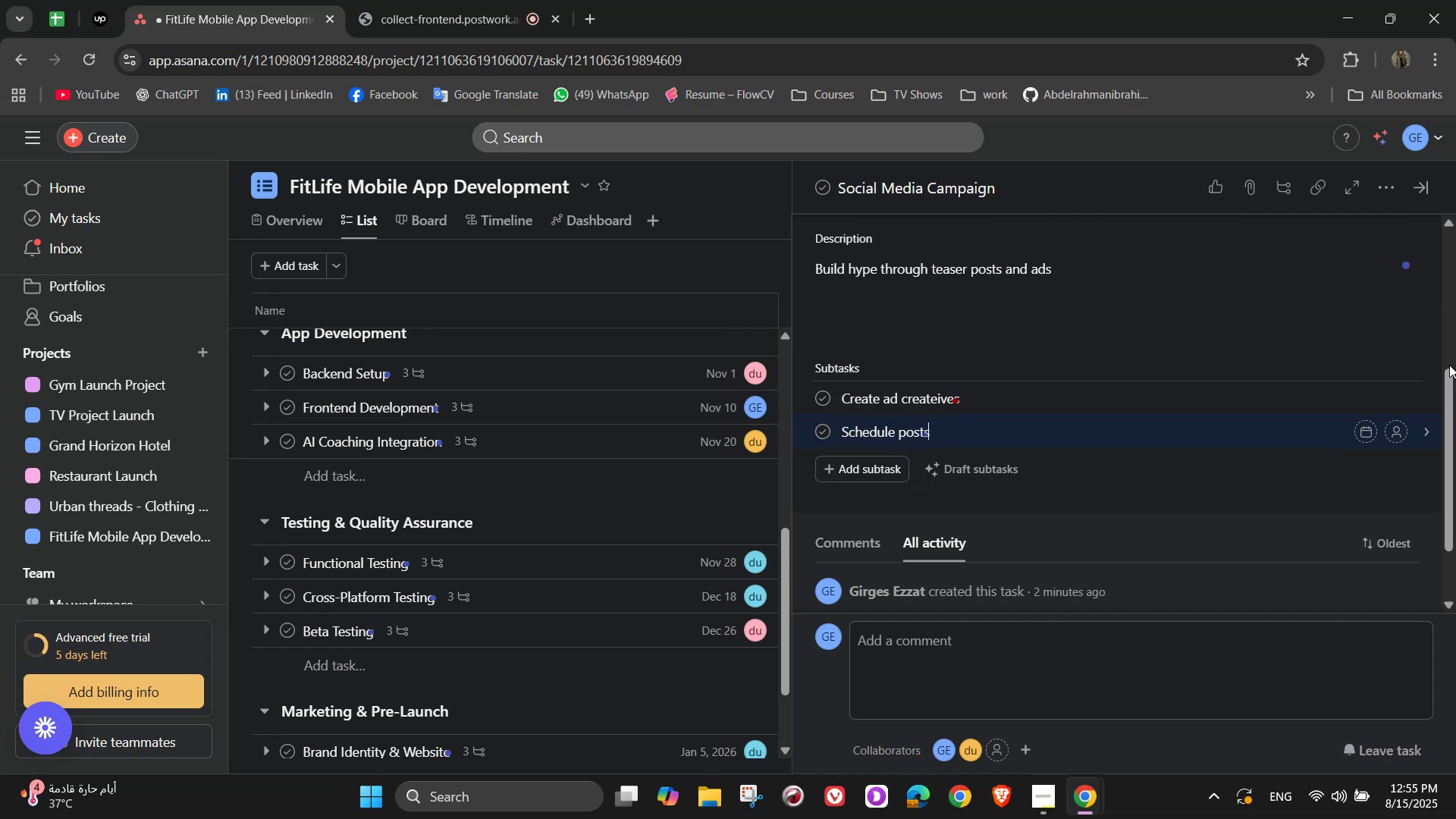 
key(Enter)
 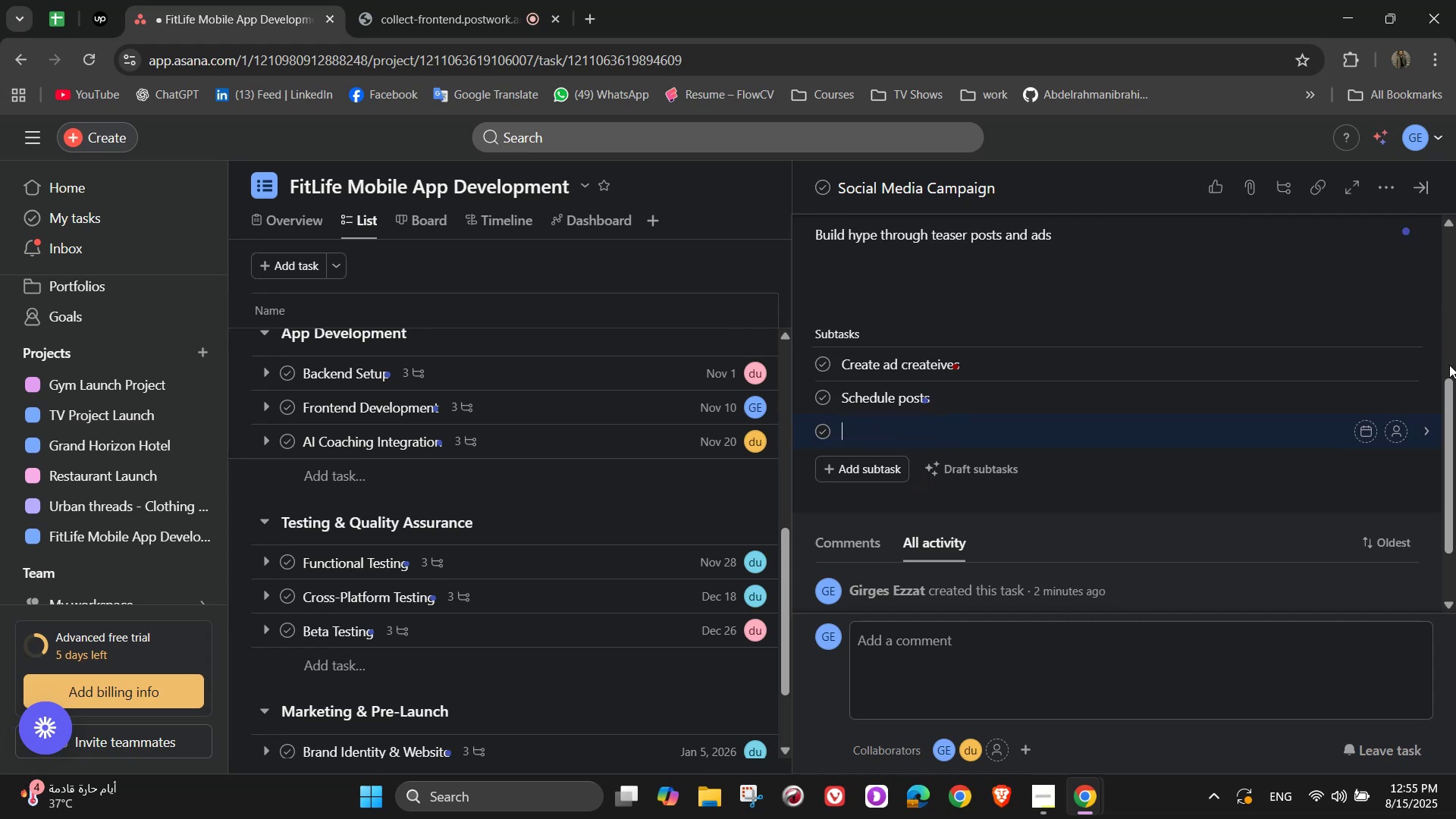 
type(Track engagement)
 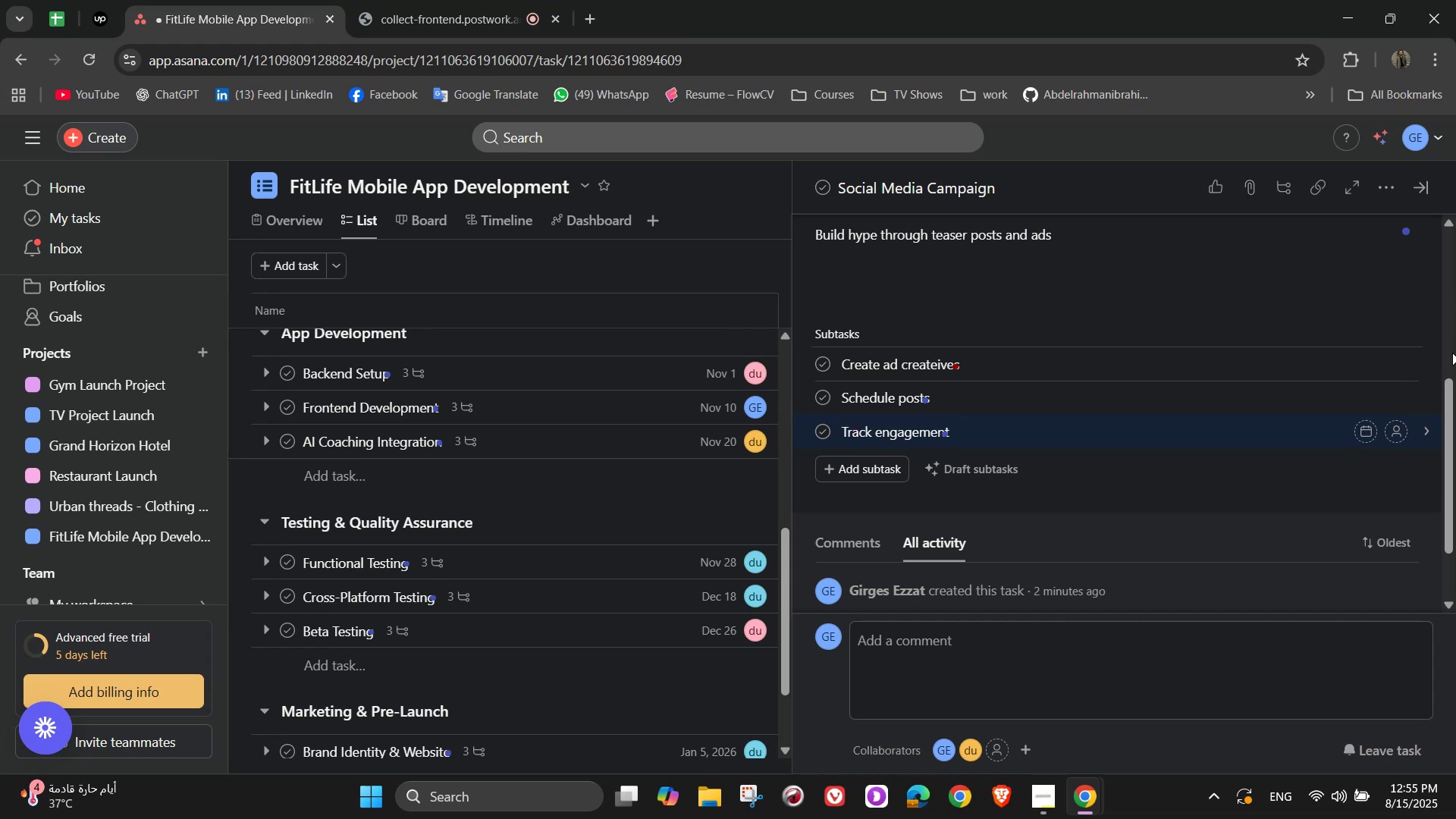 
left_click([1402, 357])
 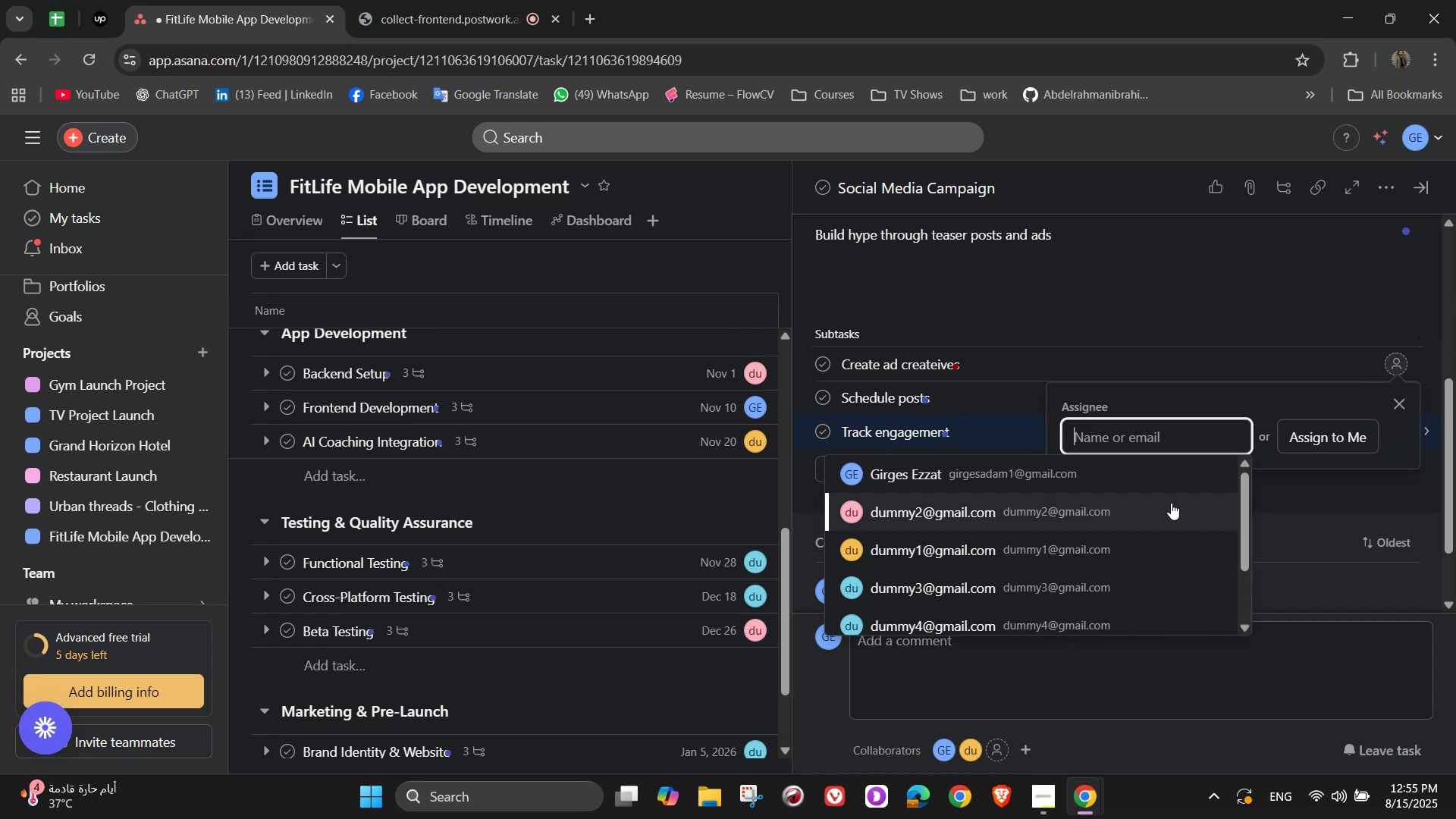 
left_click([1170, 504])
 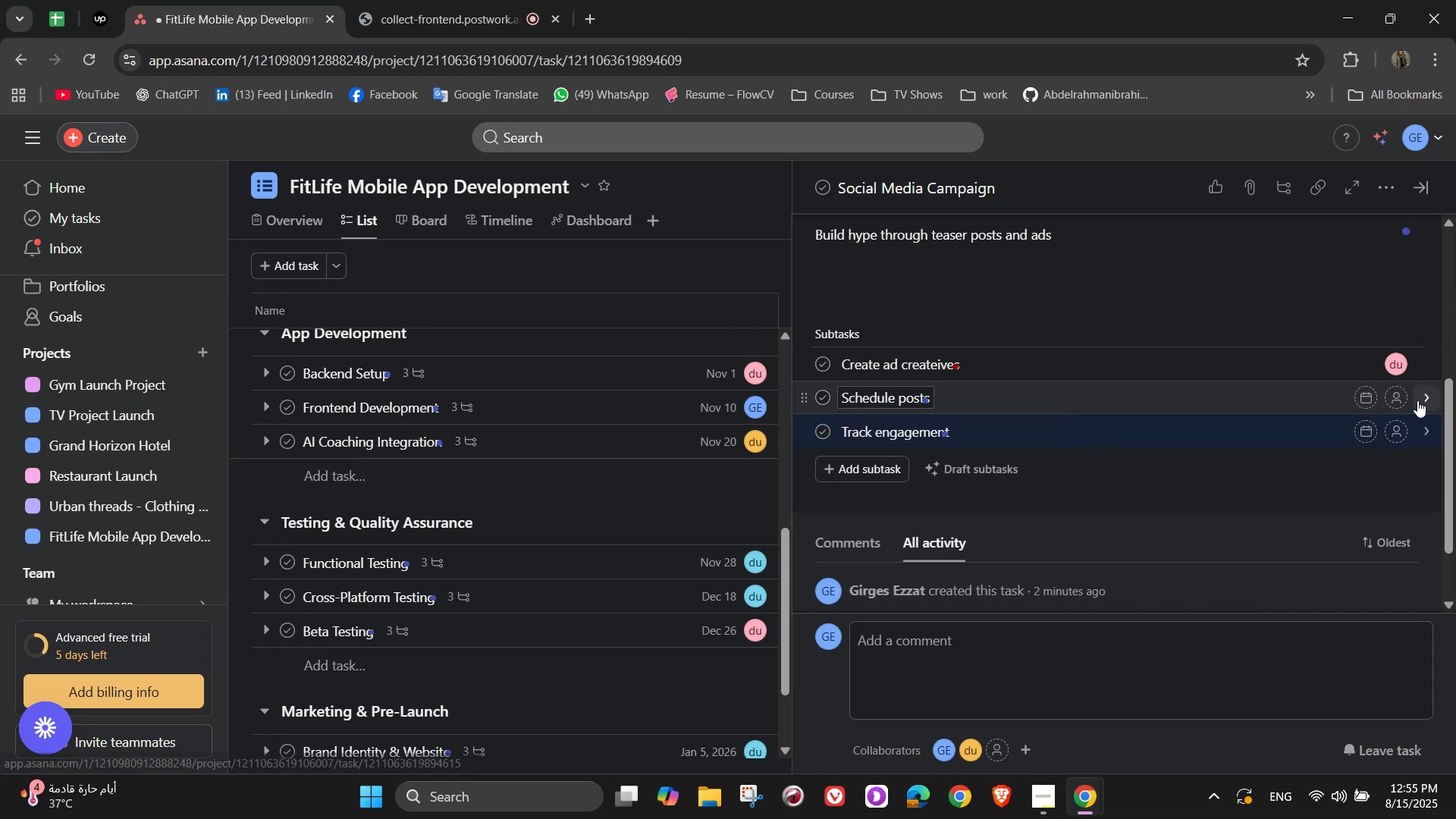 
left_click([1400, 395])
 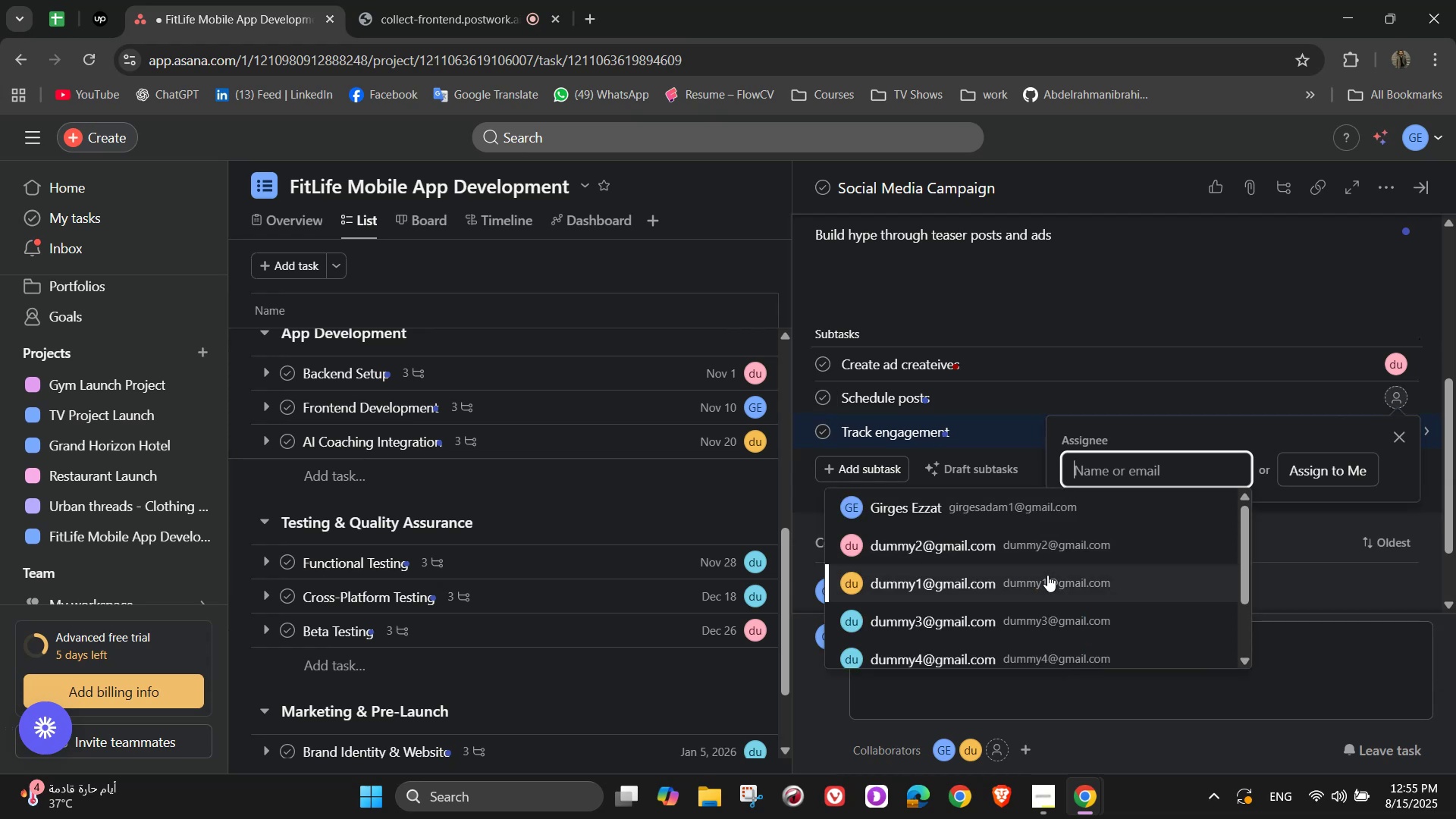 
left_click([1047, 613])
 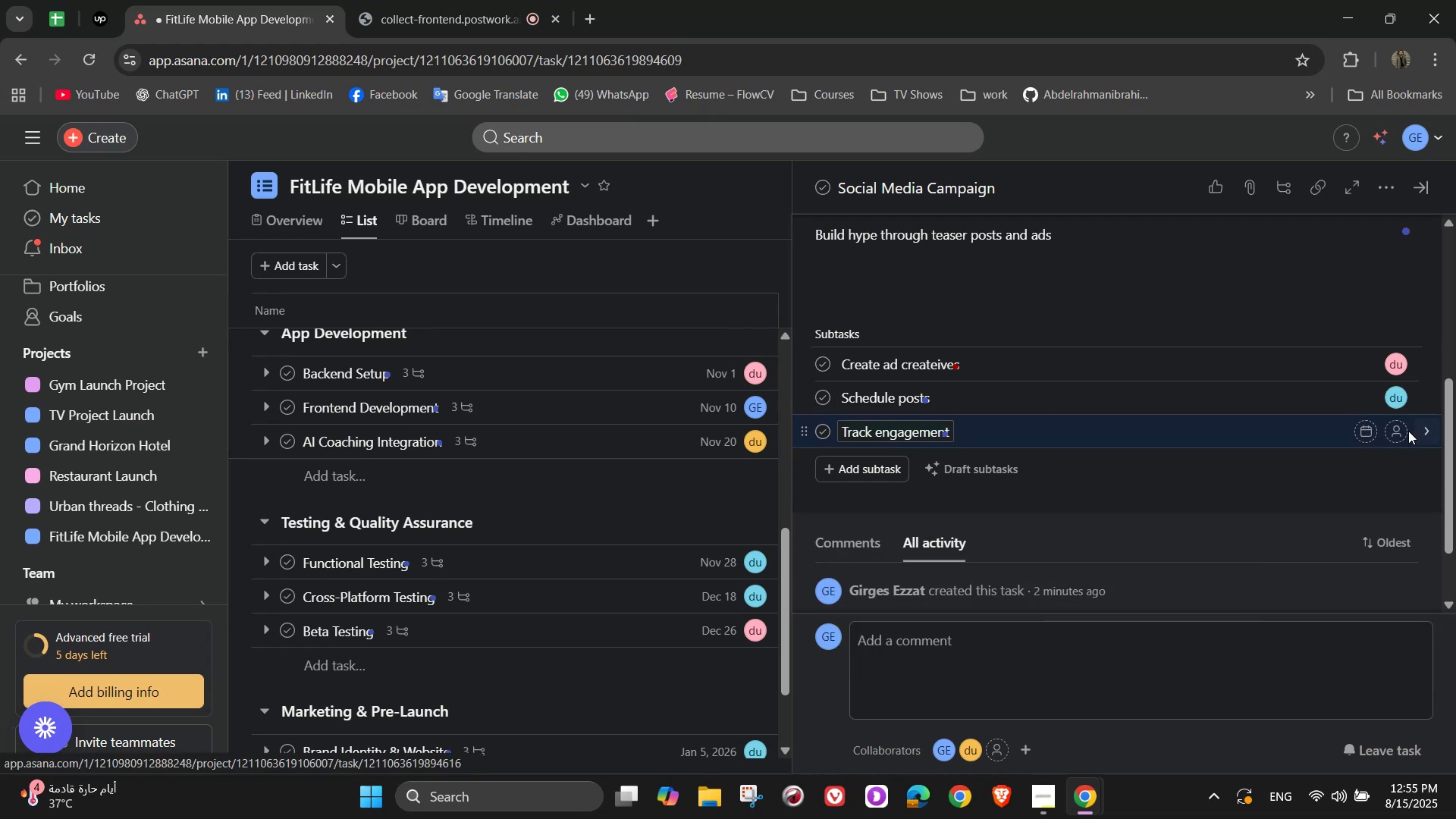 
left_click([1404, 431])
 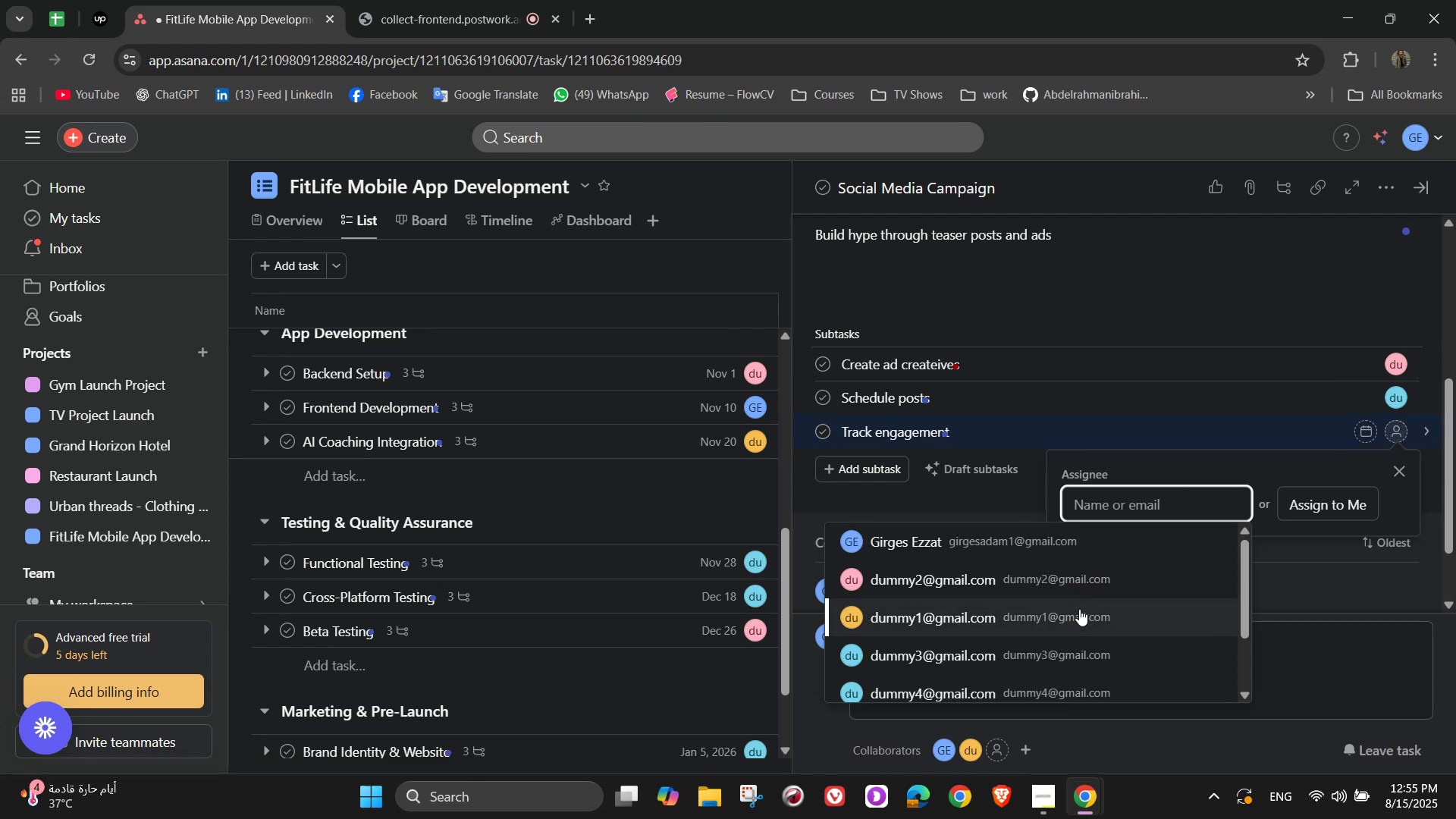 
left_click([1072, 606])
 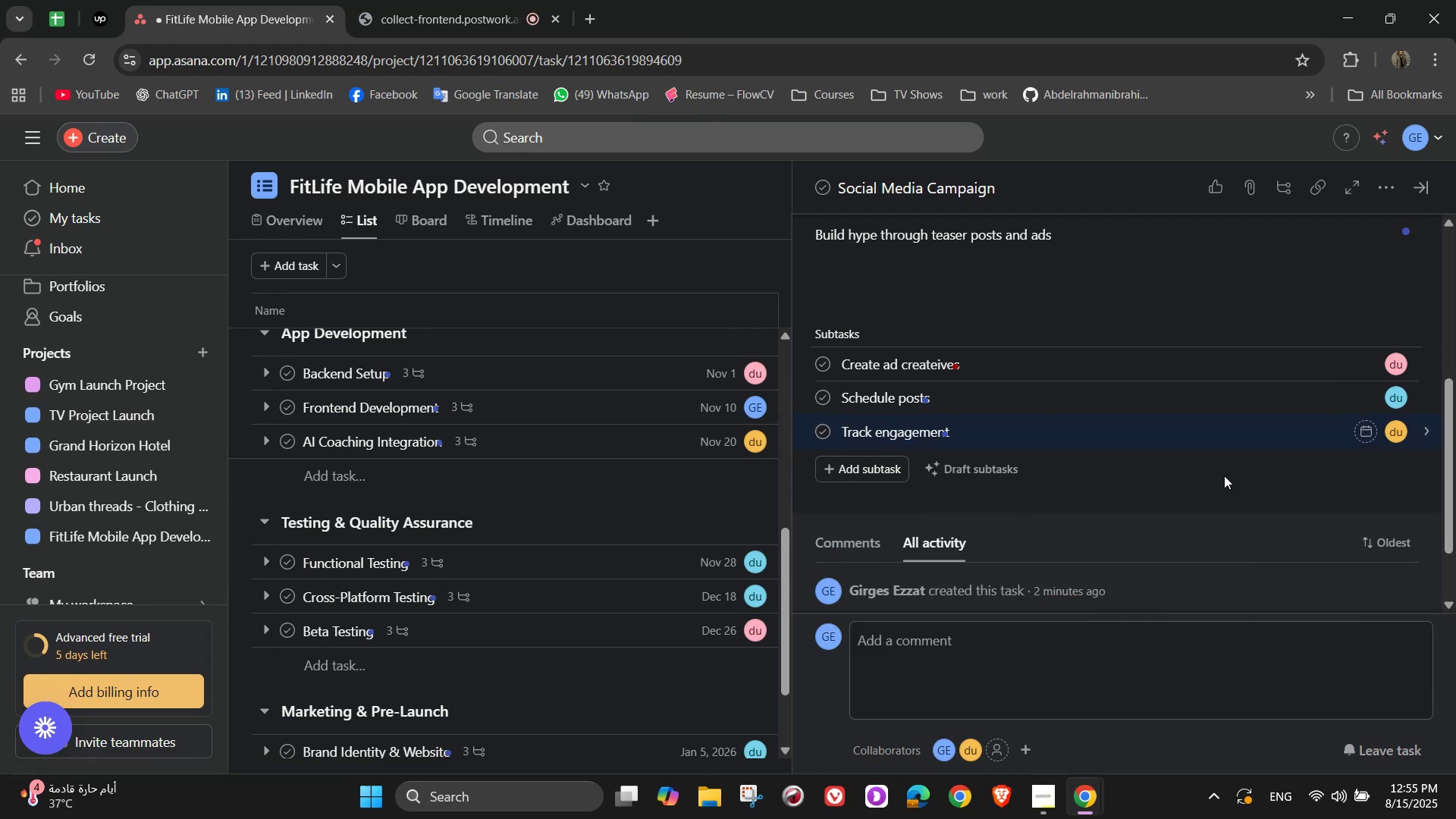 
scroll: coordinate [1250, 439], scroll_direction: down, amount: 1.0
 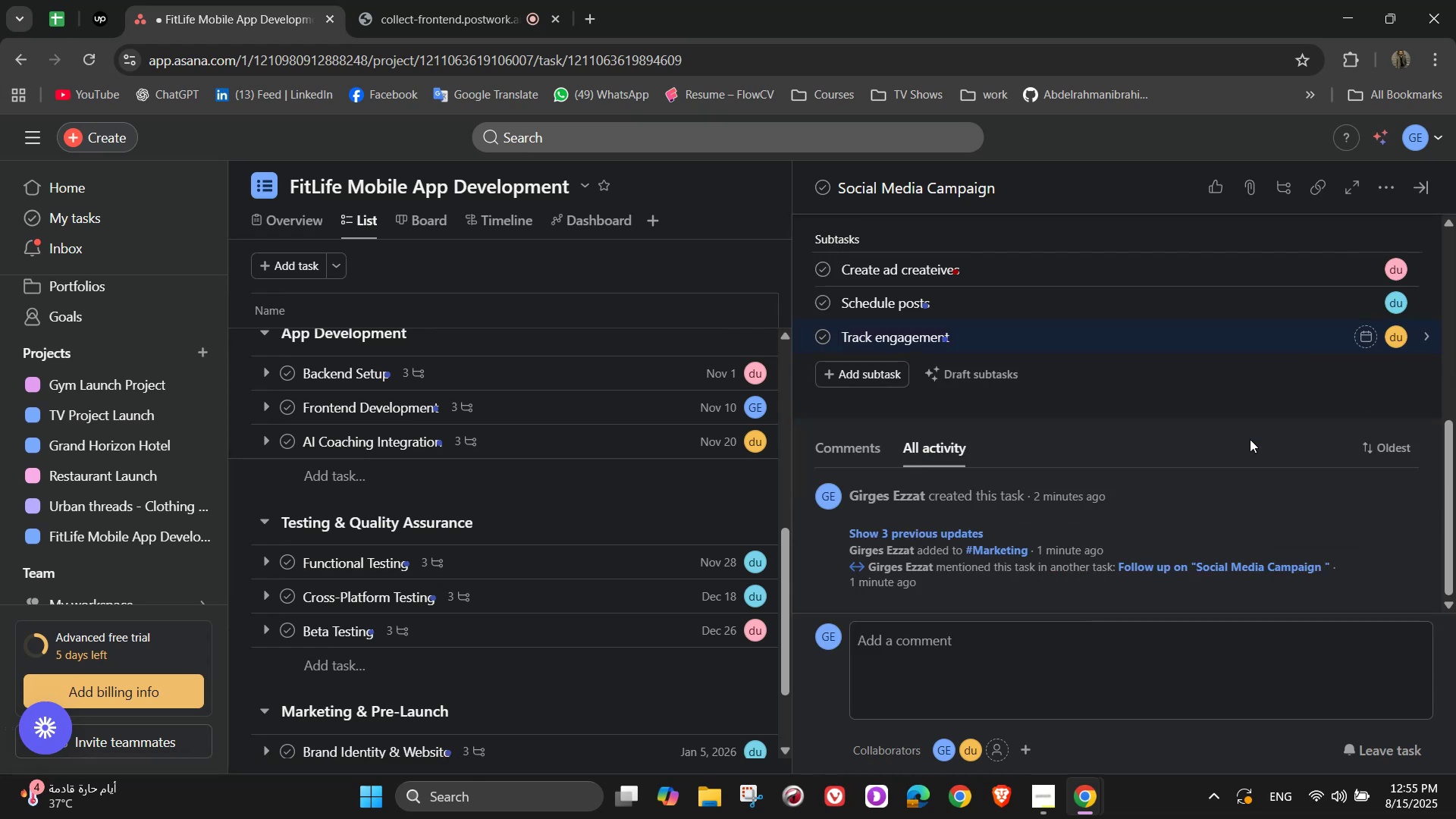 
scroll: coordinate [1250, 439], scroll_direction: up, amount: 1.0
 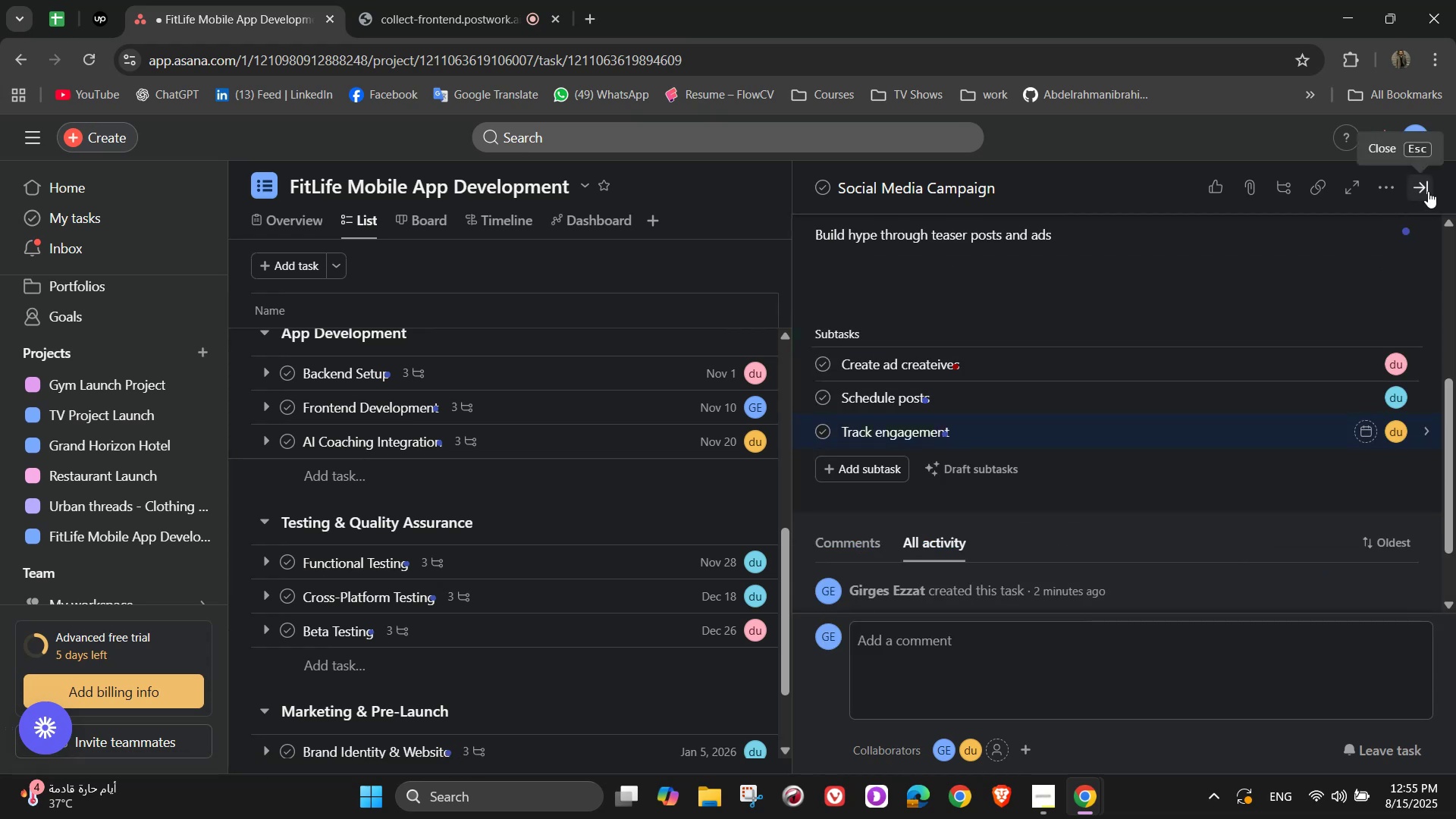 
wait(5.93)
 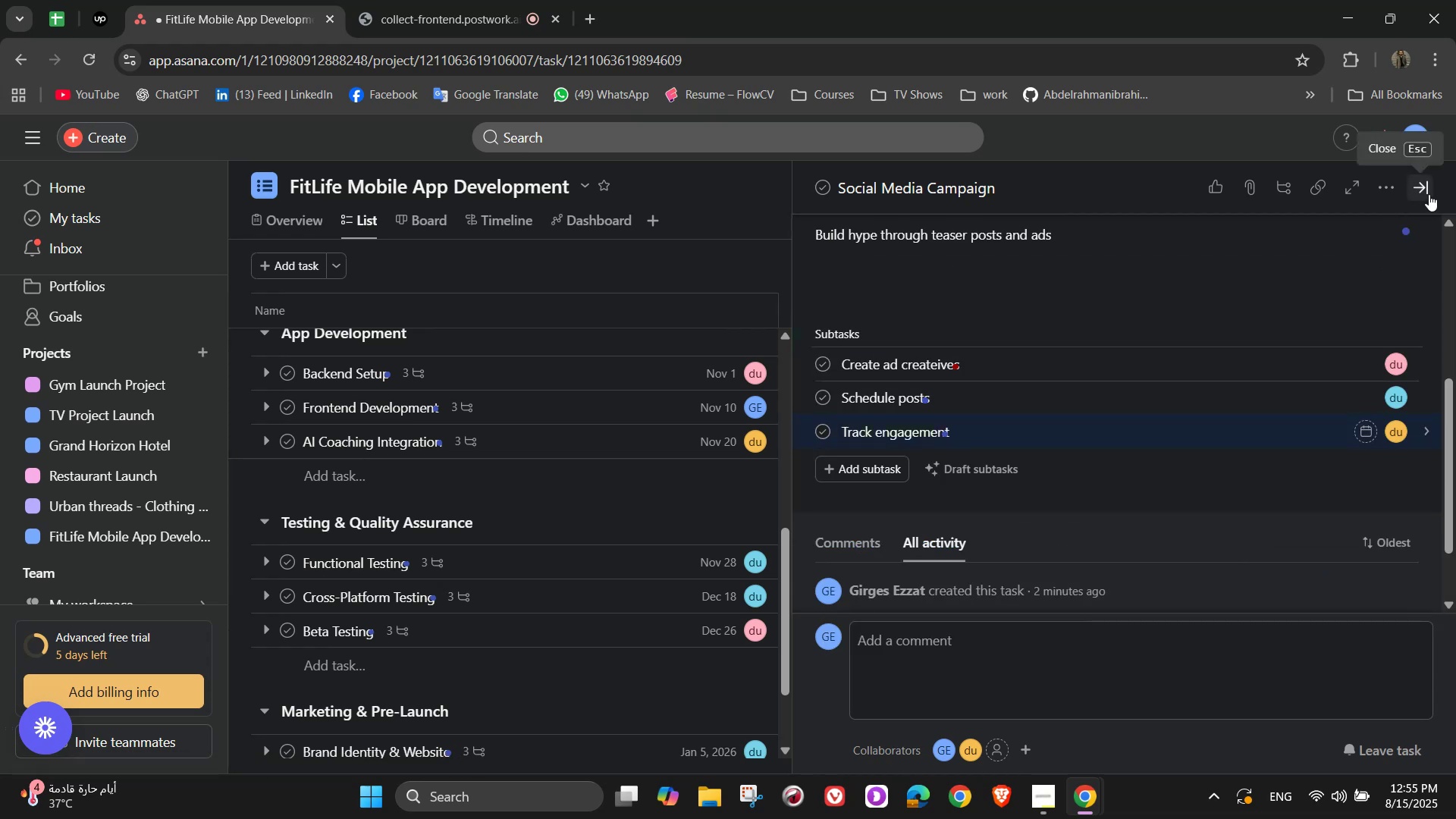 
left_click([1428, 191])
 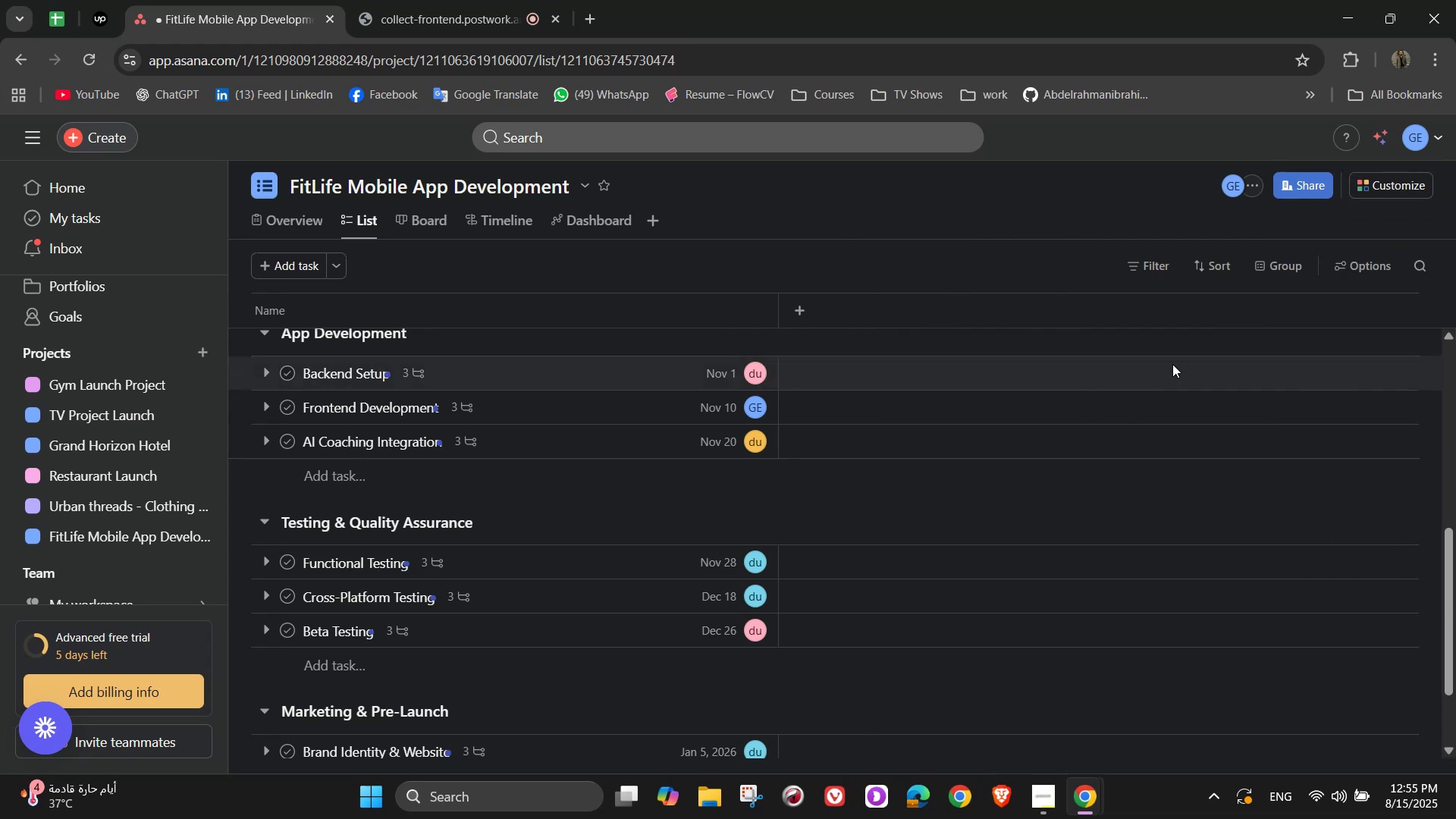 
scroll: coordinate [838, 541], scroll_direction: down, amount: 3.0
 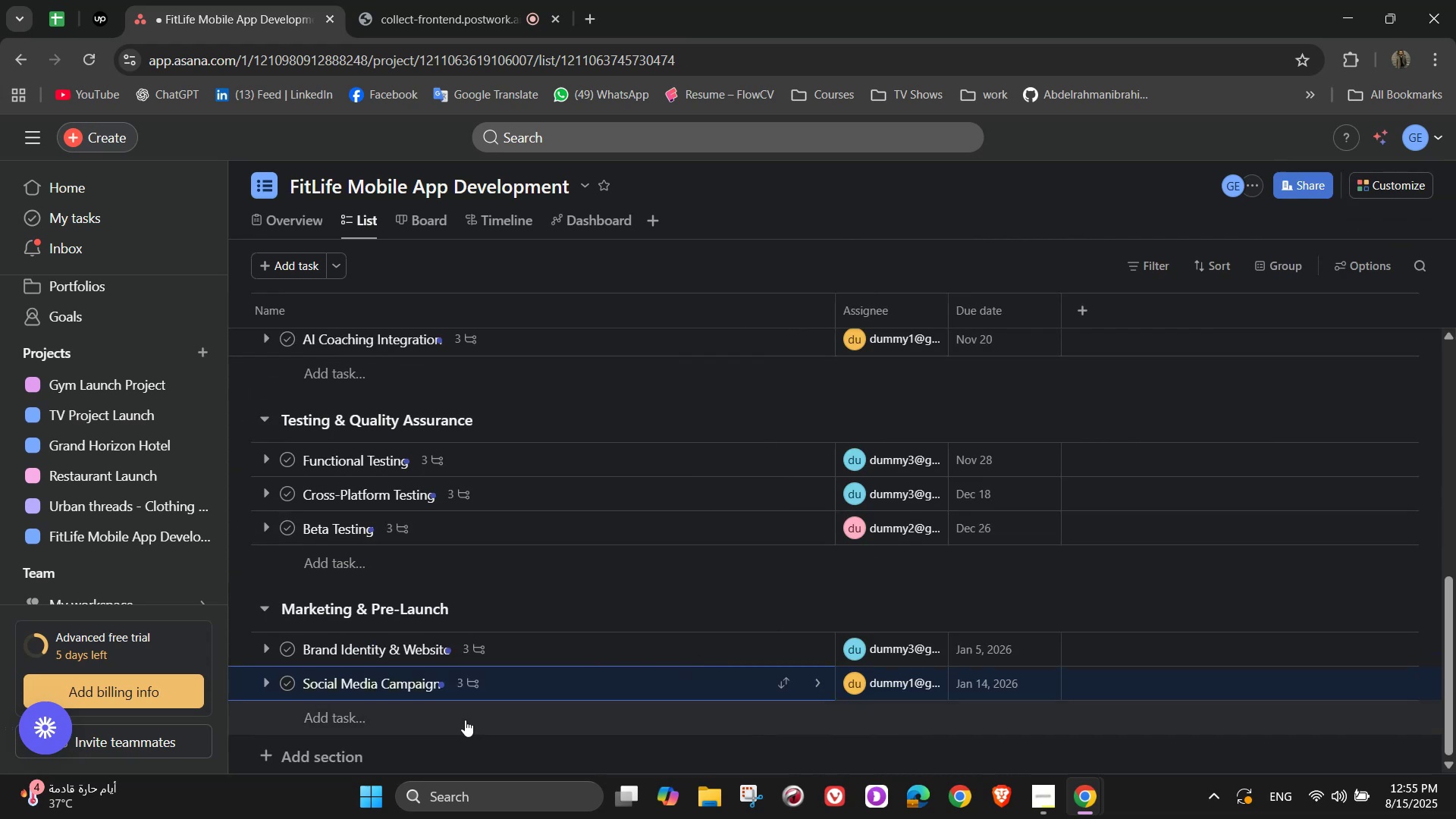 
left_click([465, 720])
 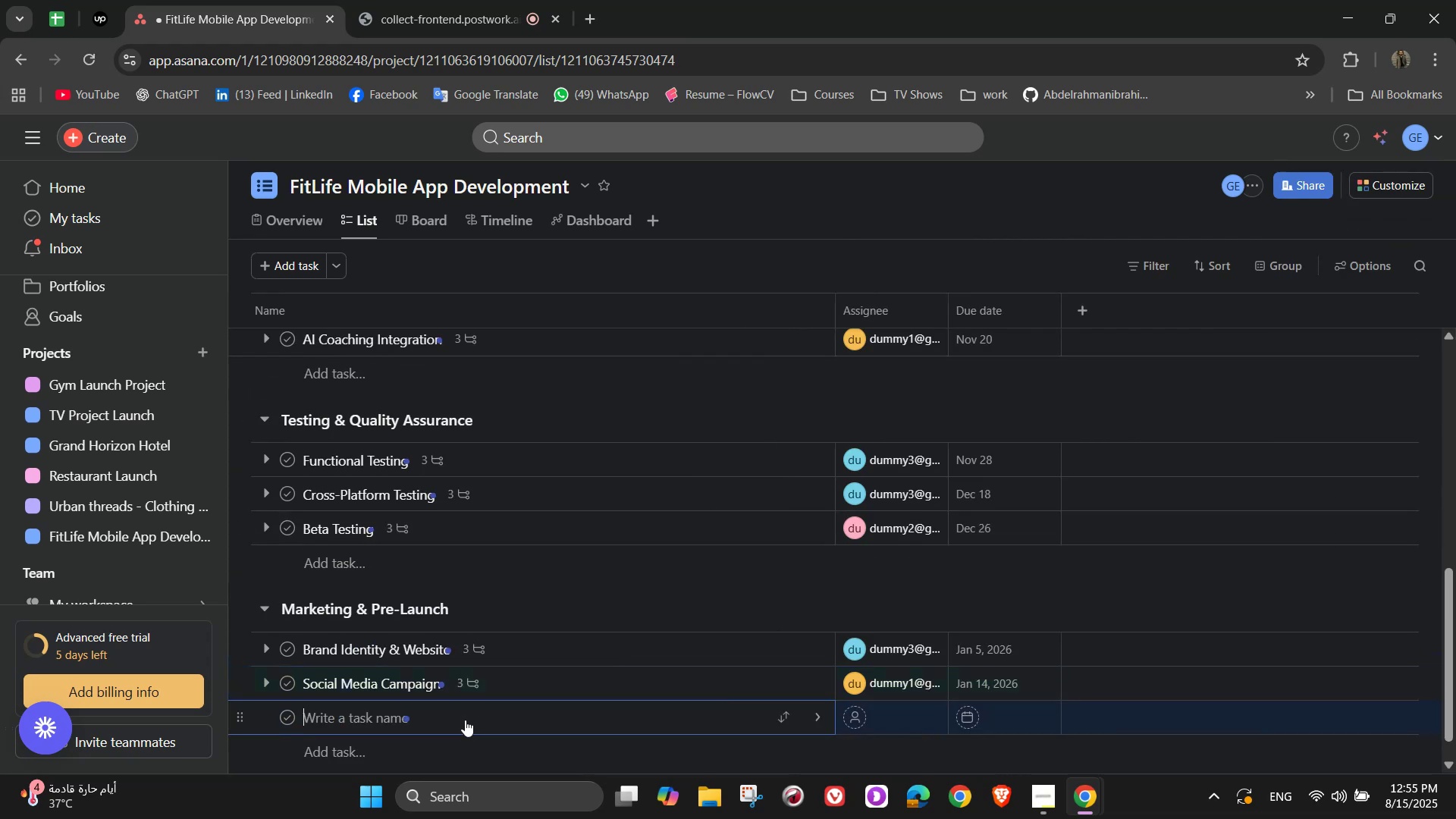 
type(Influencer Partnerships)
 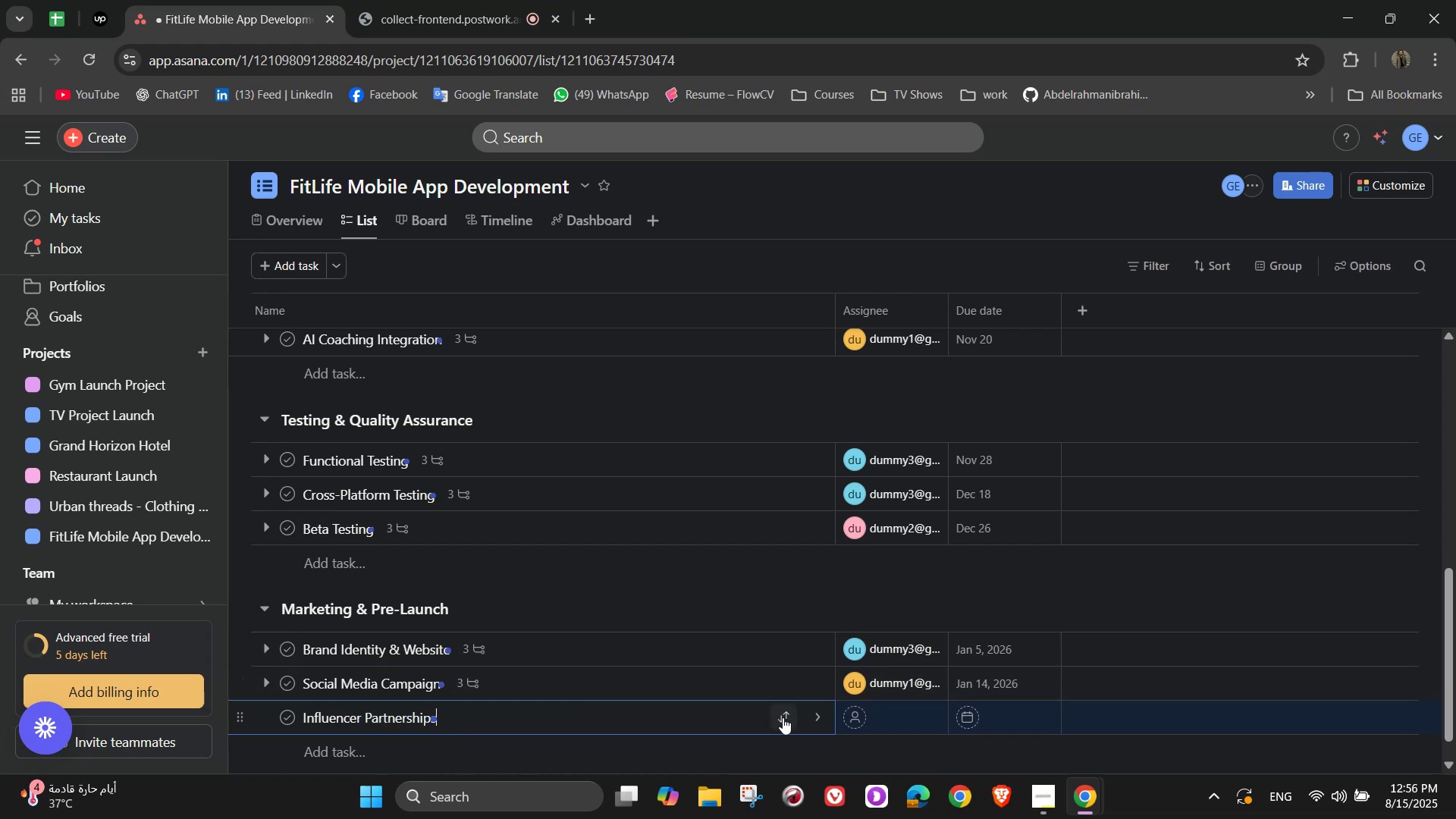 
left_click([817, 717])
 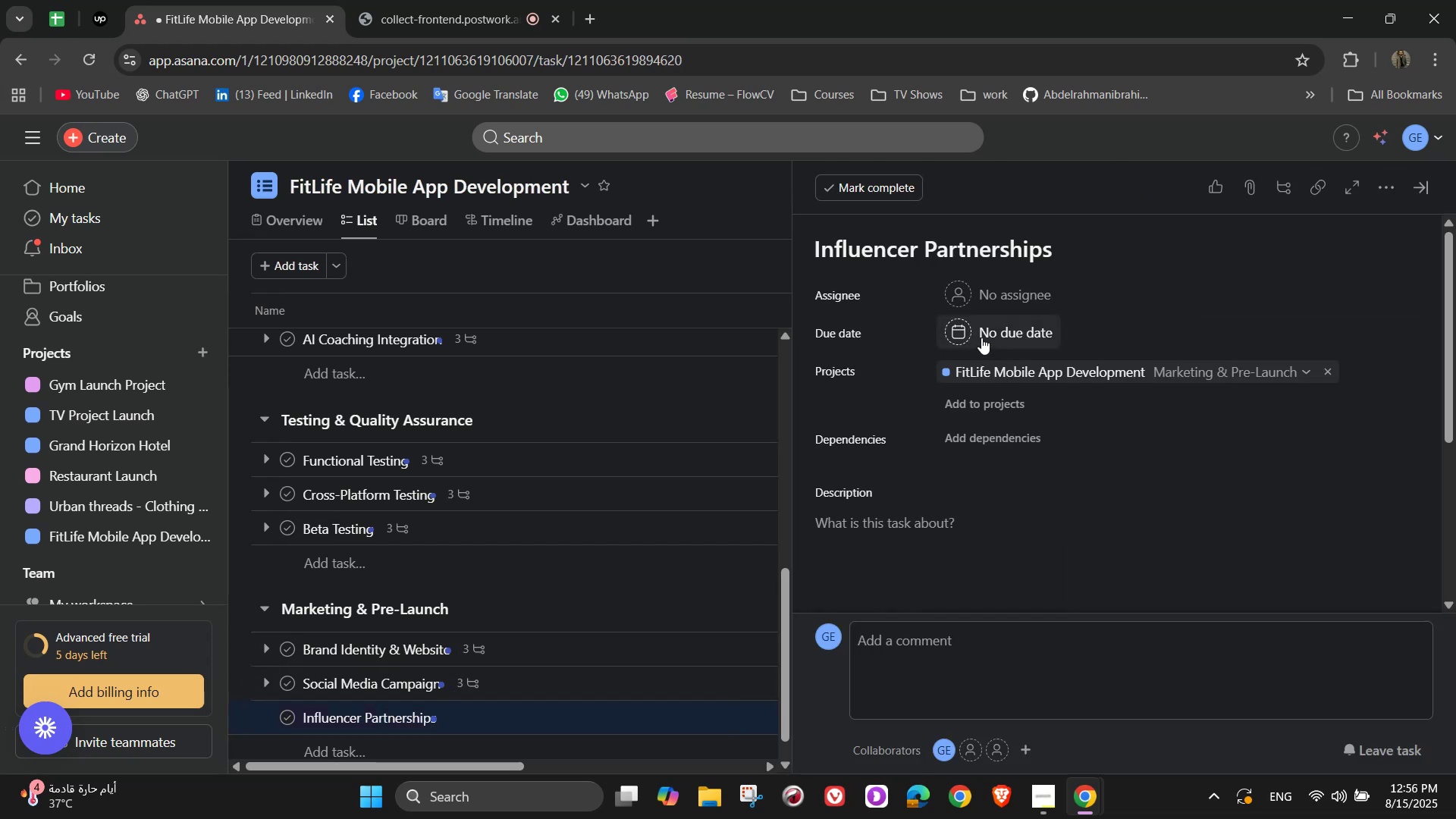 
left_click([983, 304])
 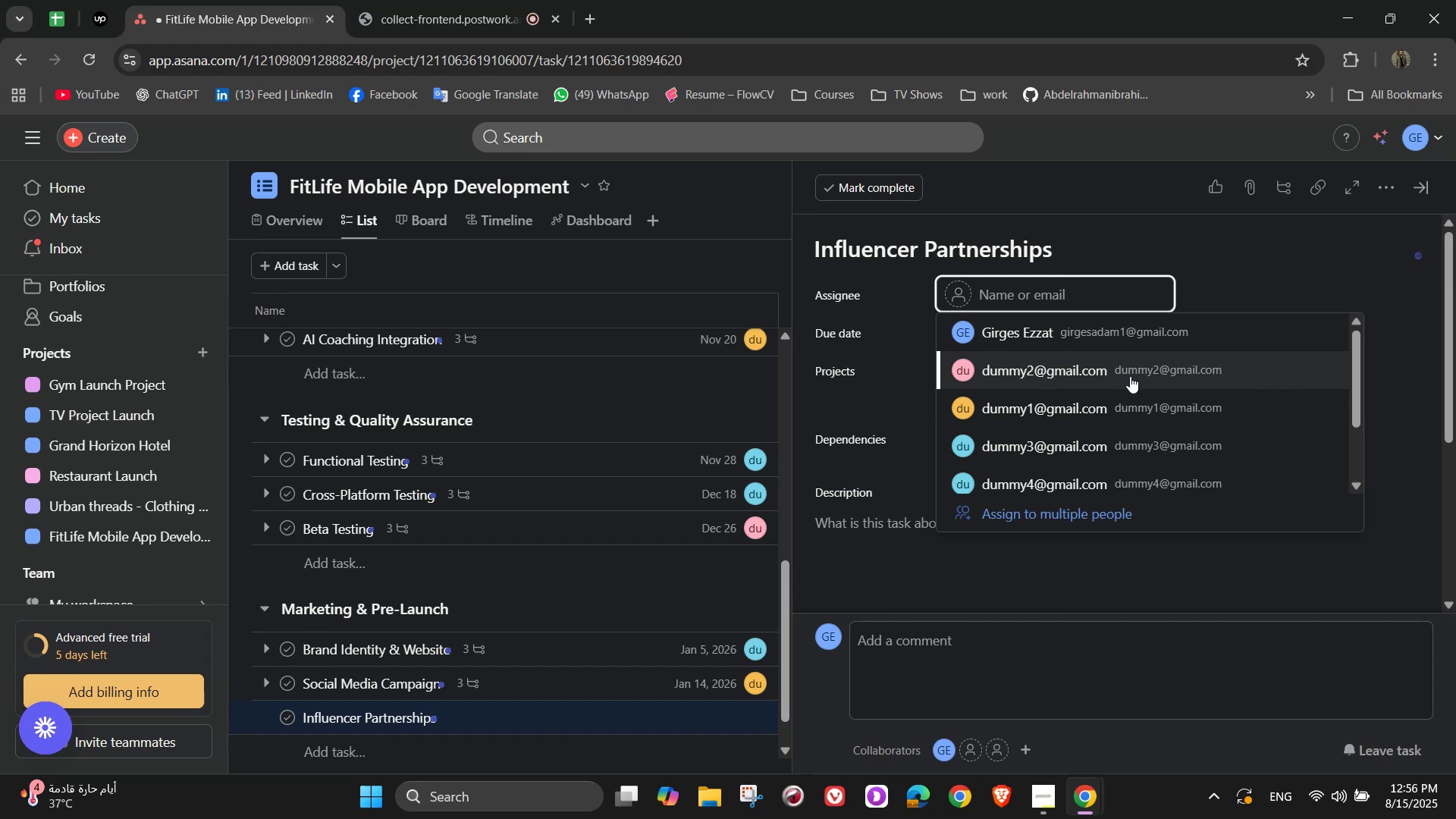 
left_click([1130, 376])
 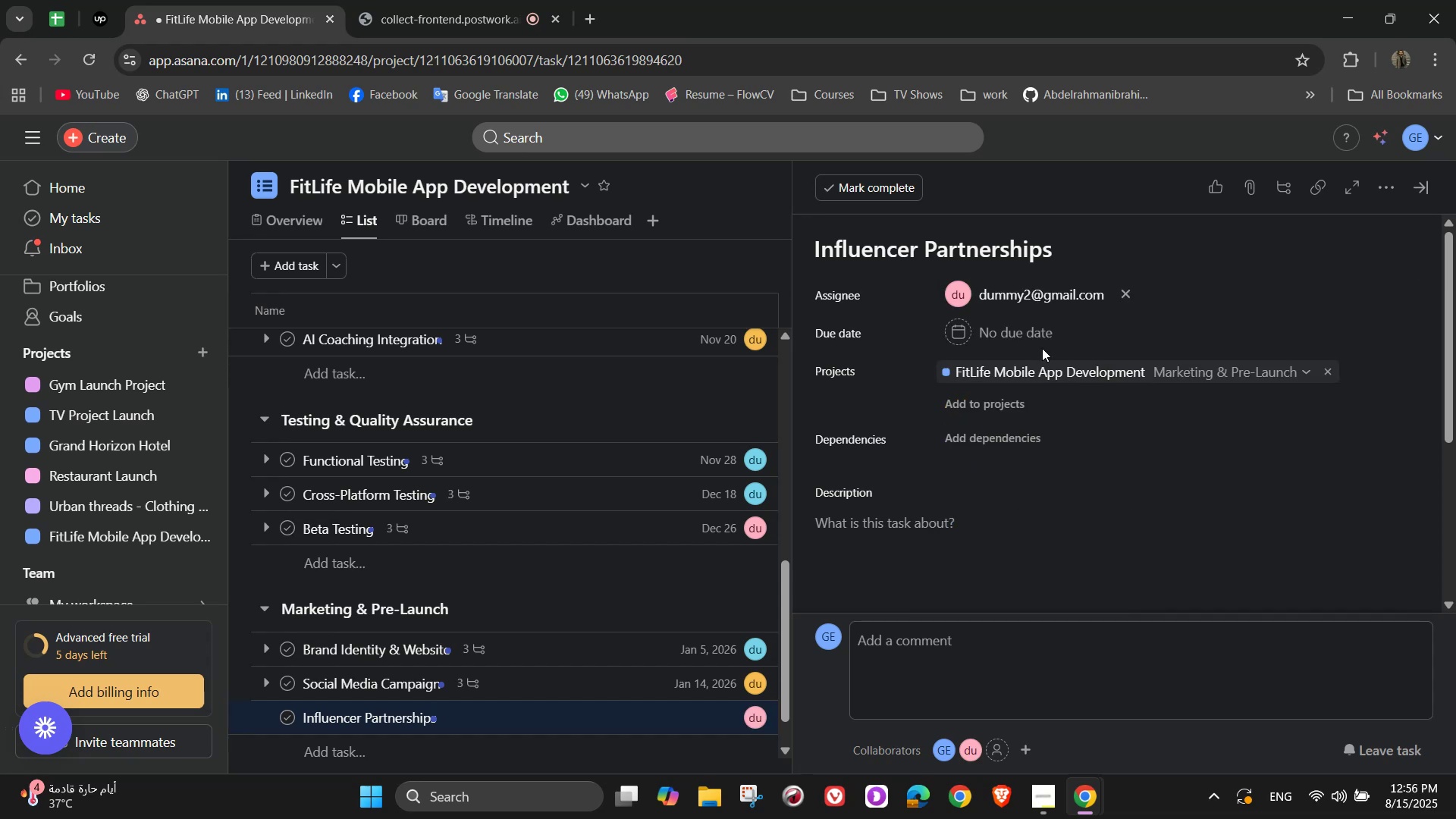 
left_click([1015, 339])
 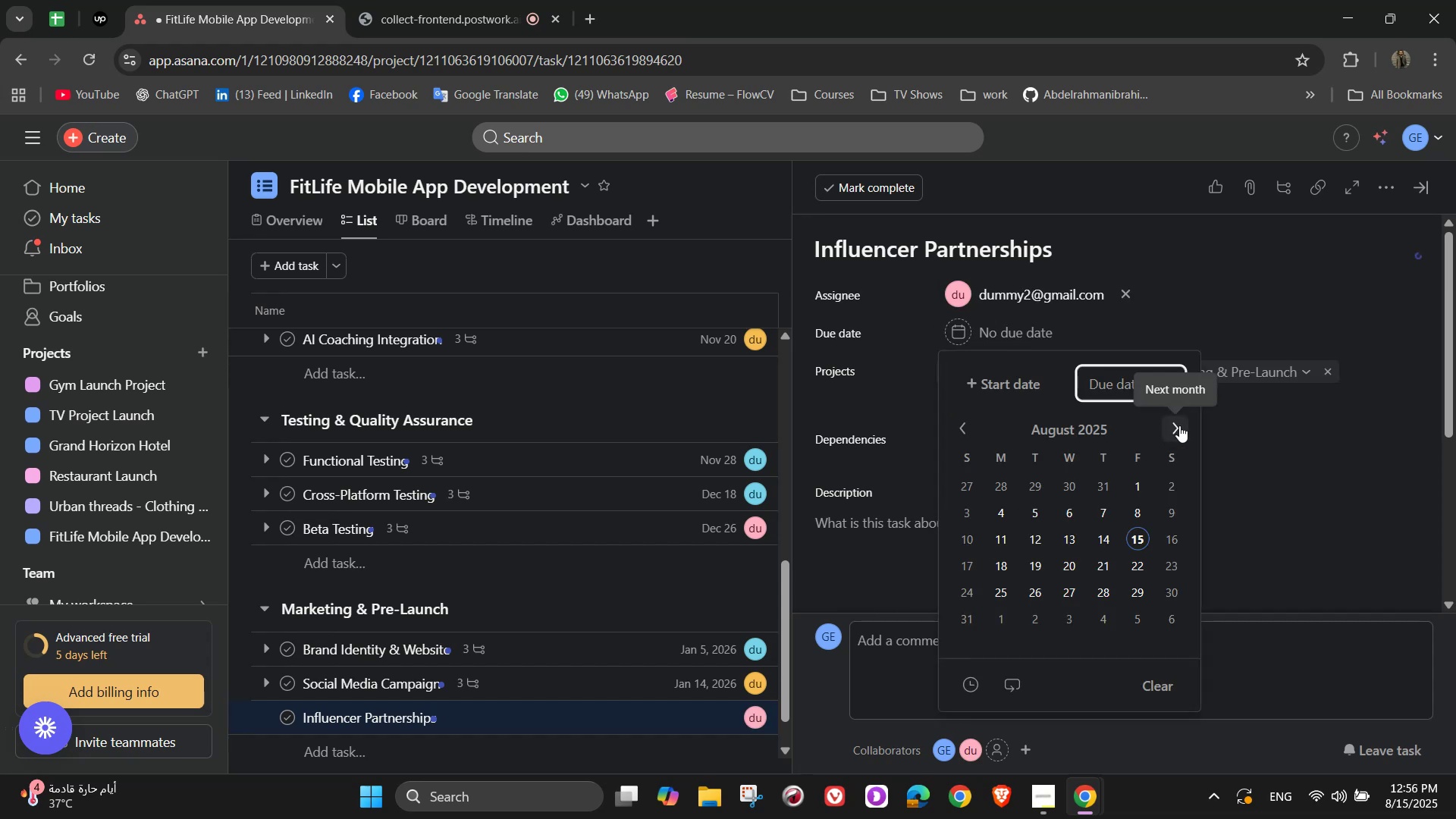 
double_click([1179, 425])
 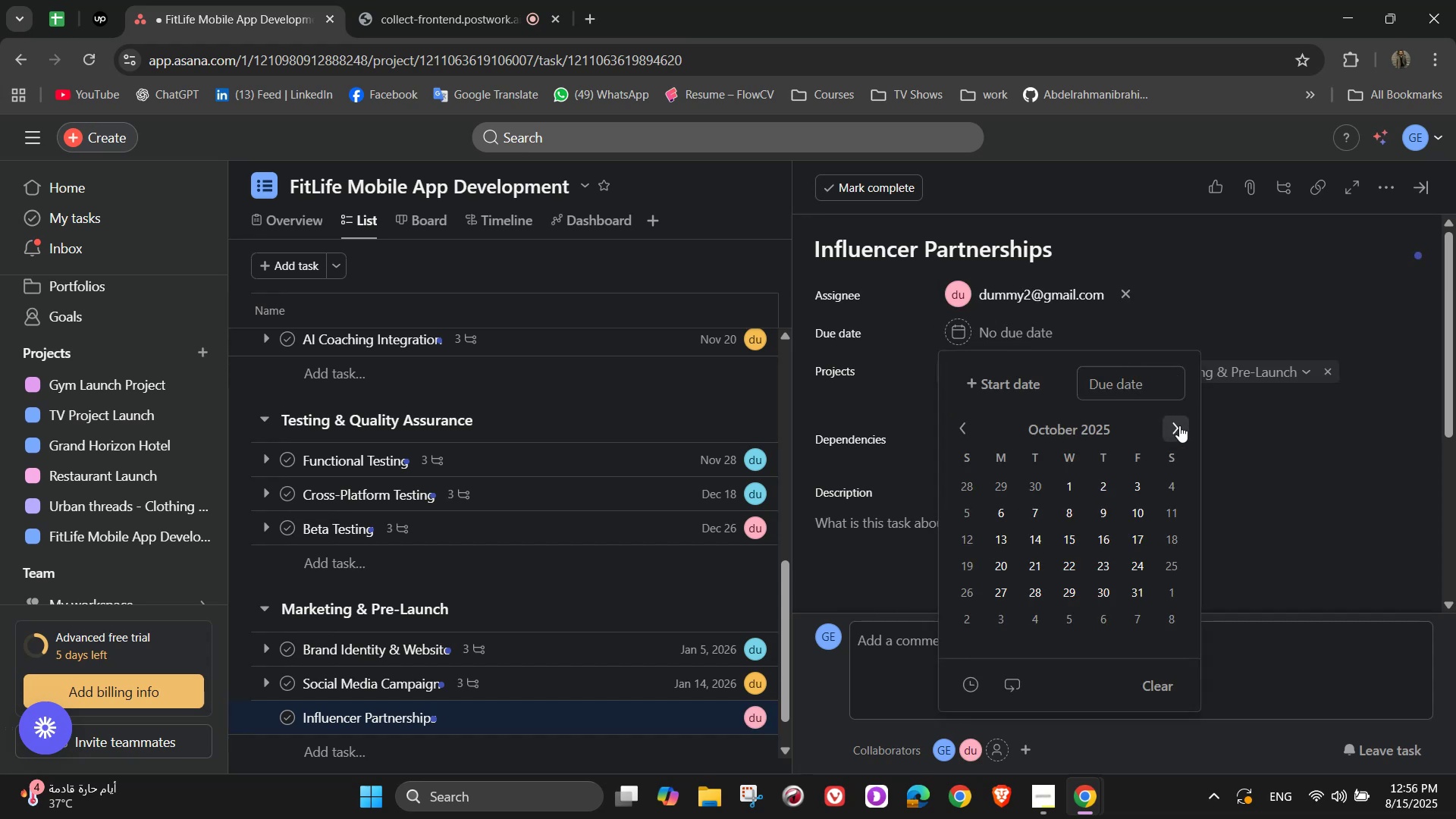 
triple_click([1179, 425])
 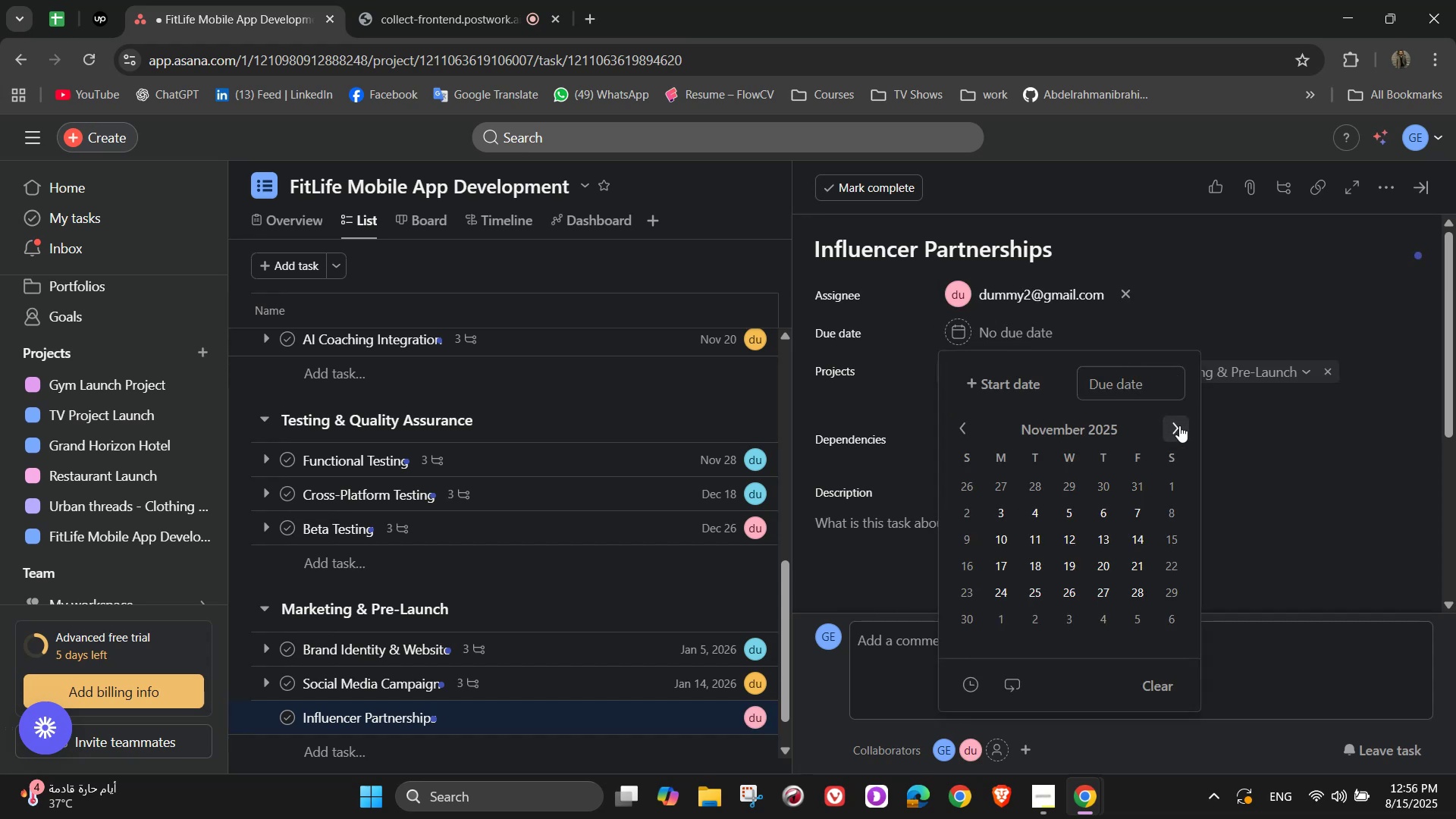 
triple_click([1179, 425])
 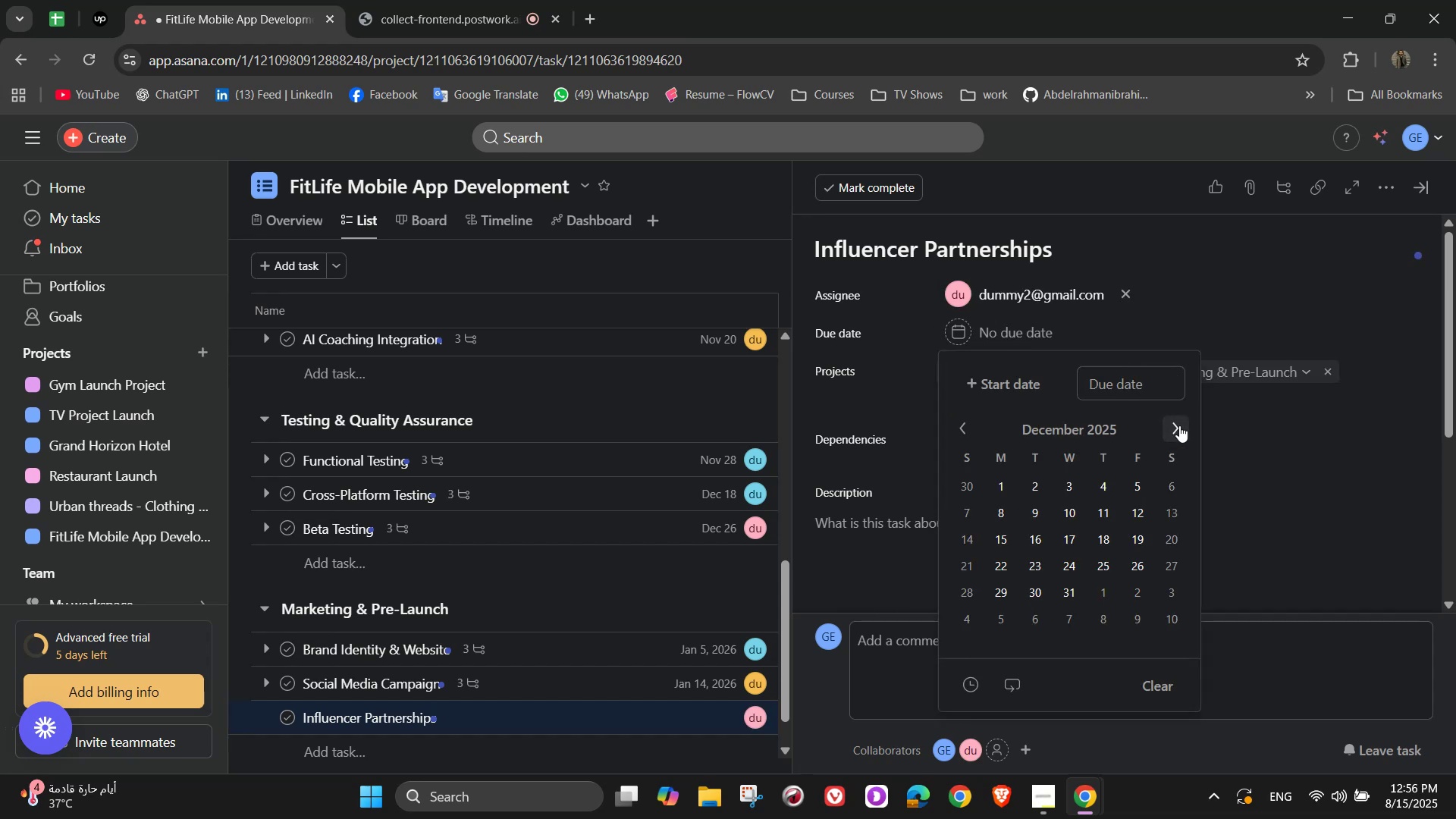 
double_click([1179, 425])
 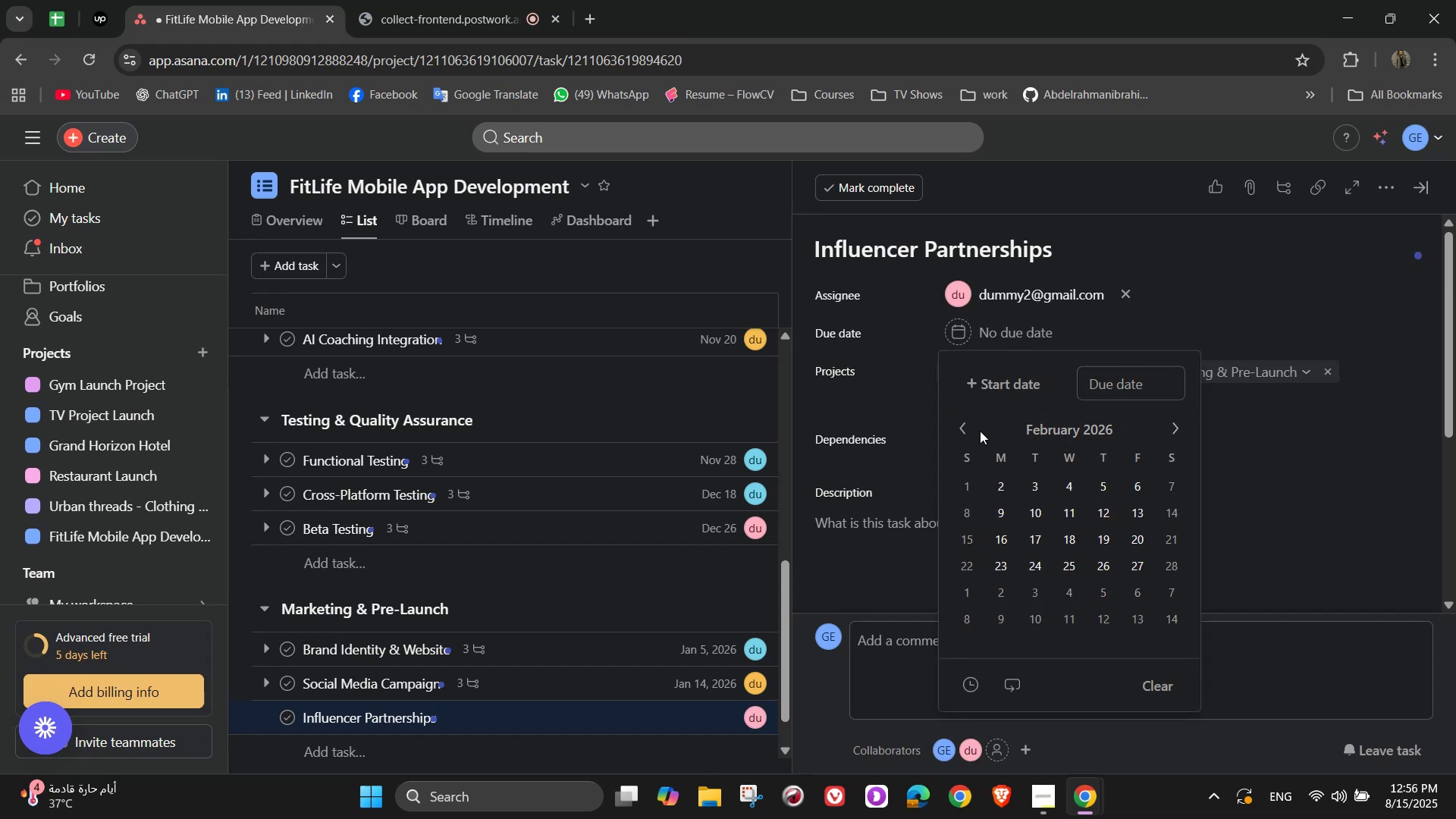 
left_click([974, 421])
 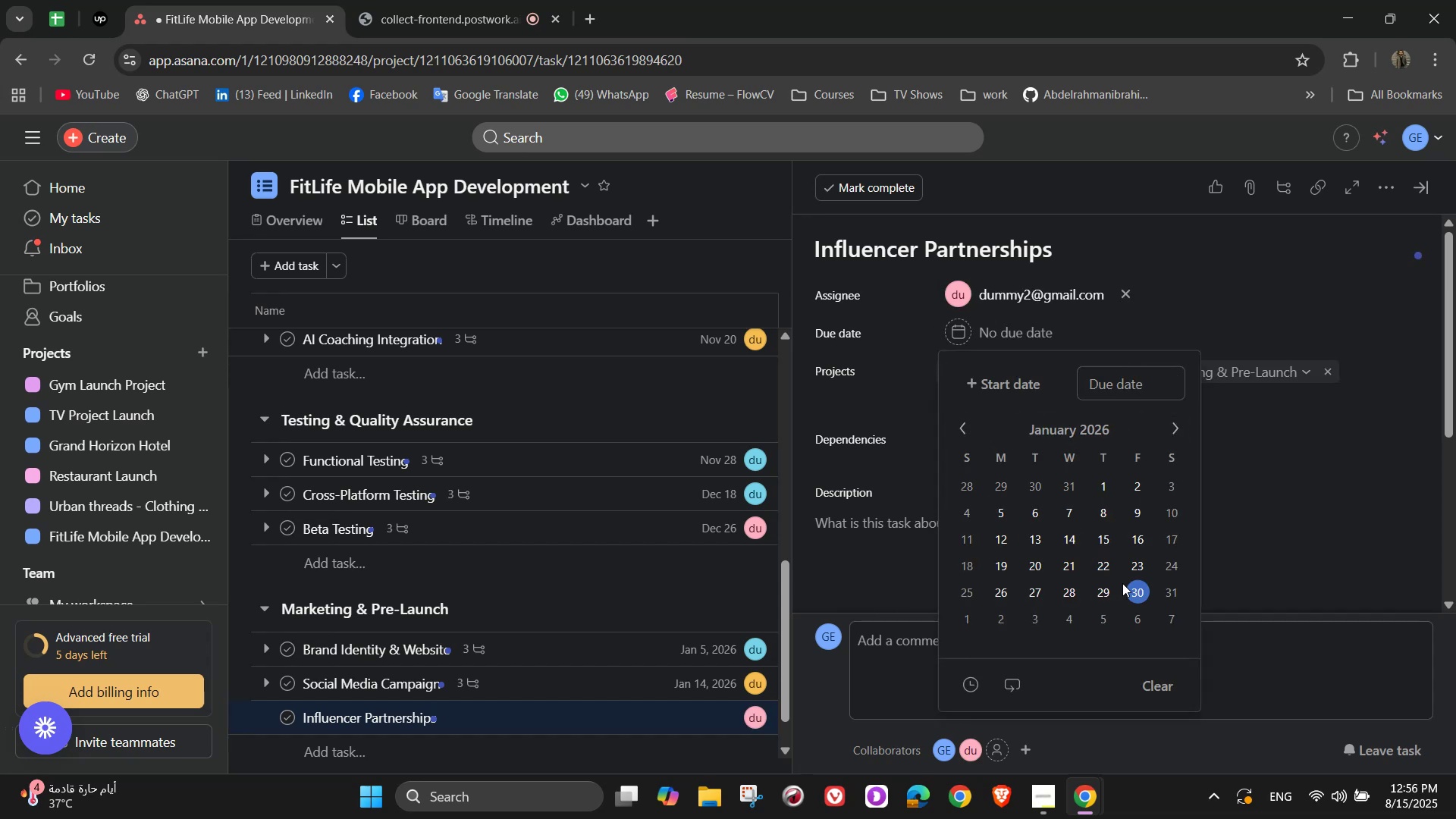 
double_click([1283, 475])
 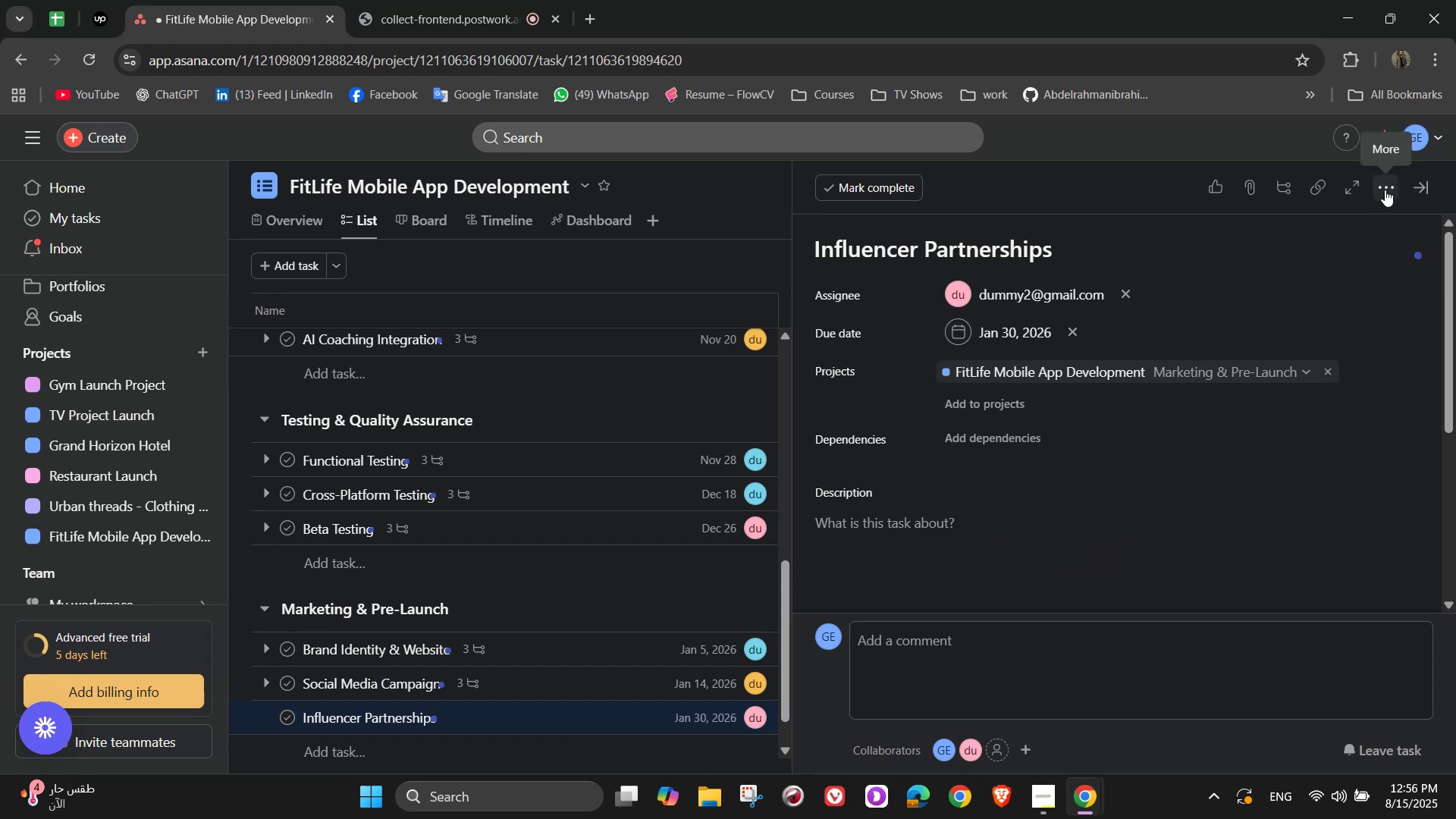 
left_click([1153, 546])
 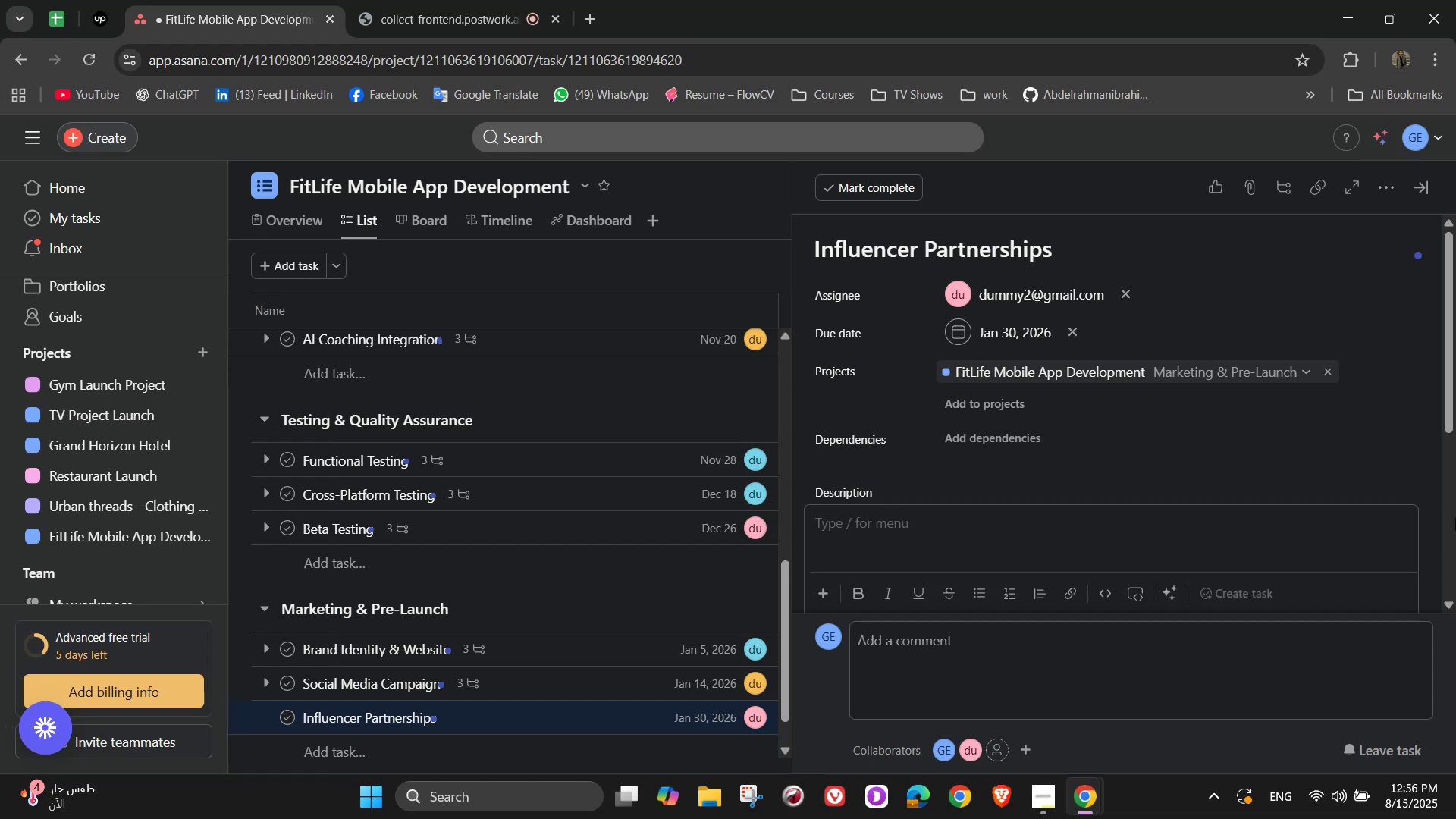 
hold_key(key=ShiftLeft, duration=1.52)
 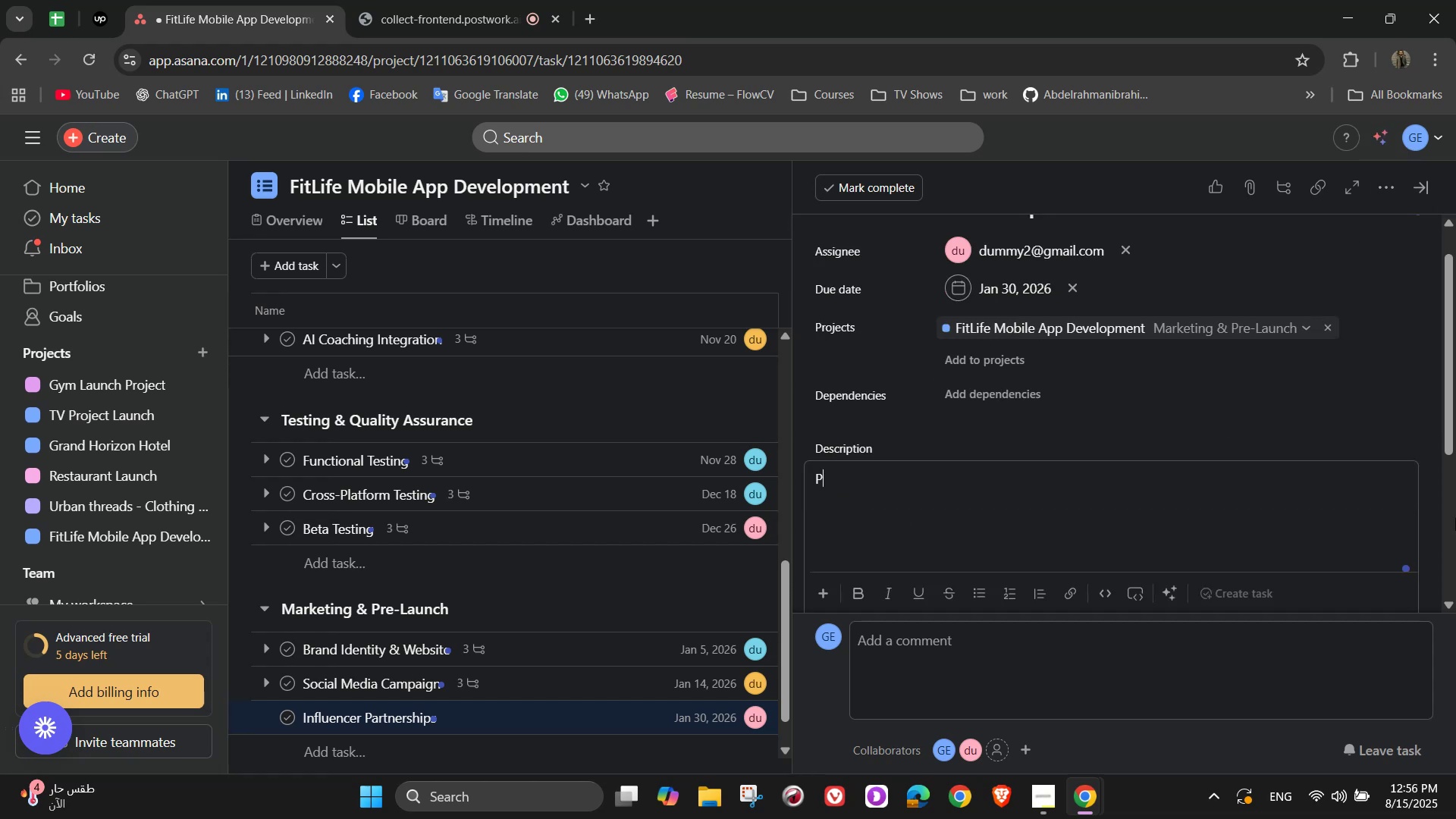 
type(Partm)
key(Backspace)
type(ner with fitness influencers forf)
key(Backspace)
type( promotions)
 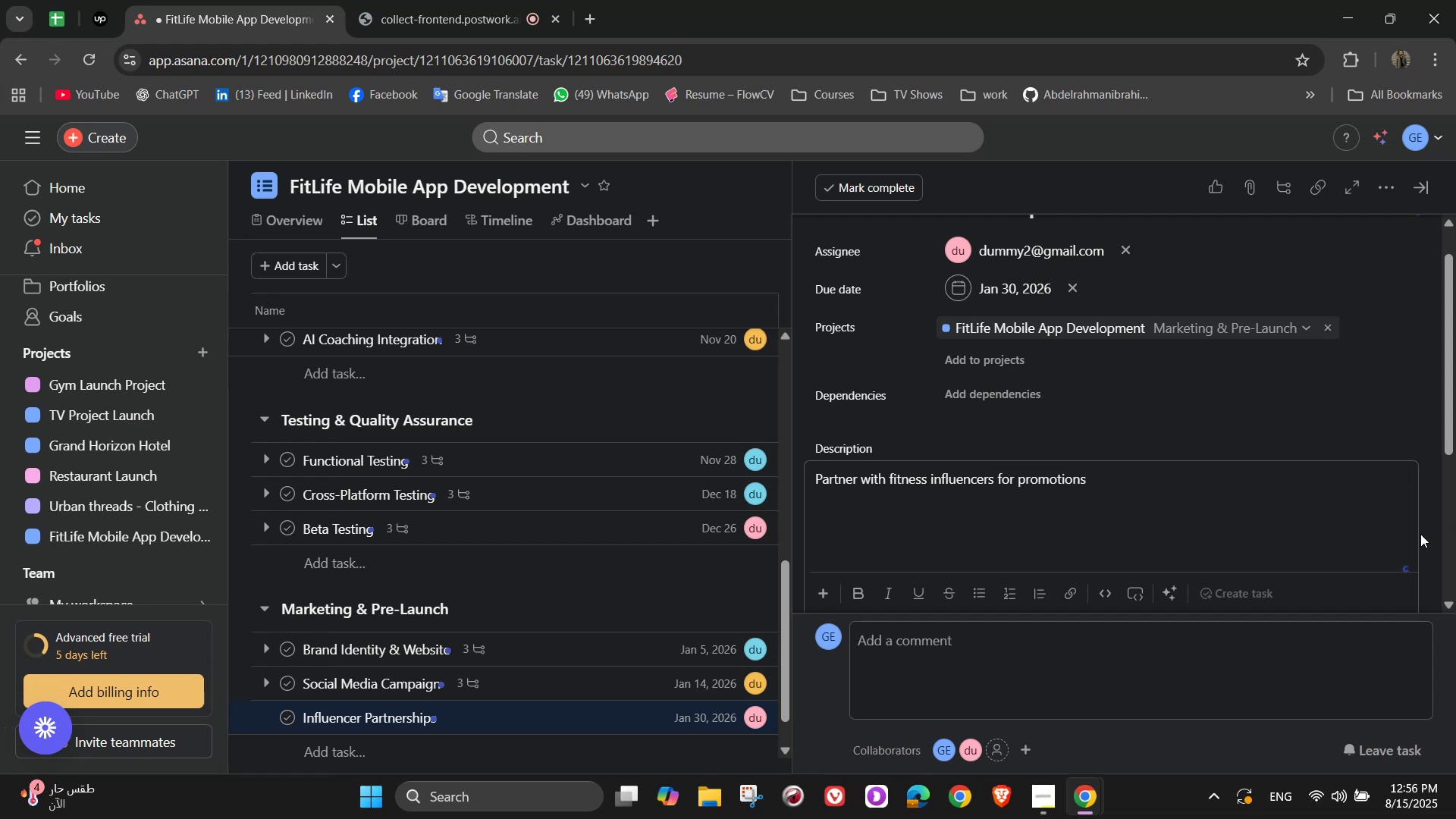 
scroll: coordinate [1126, 531], scroll_direction: down, amount: 1.0
 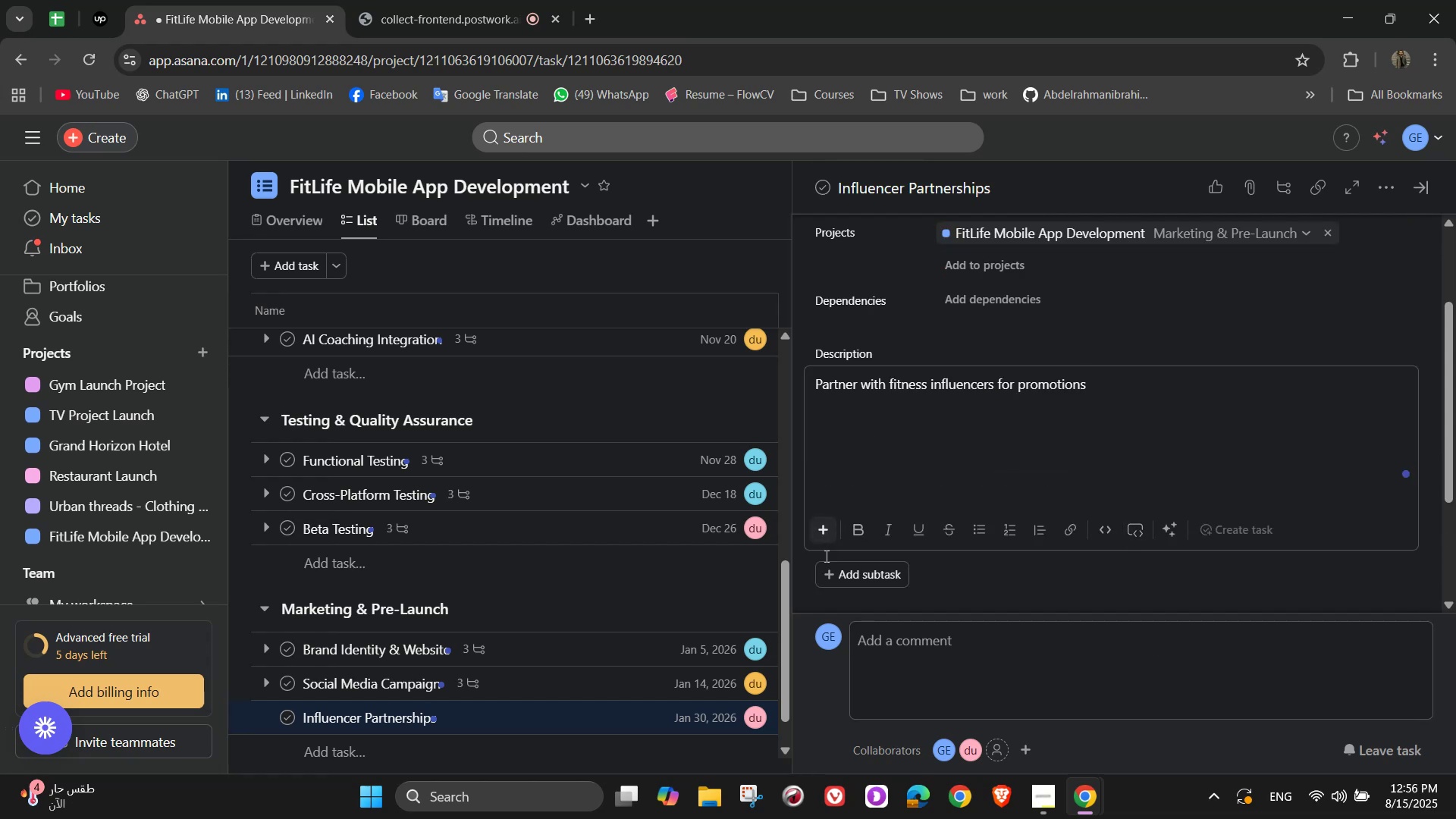 
left_click([832, 572])
 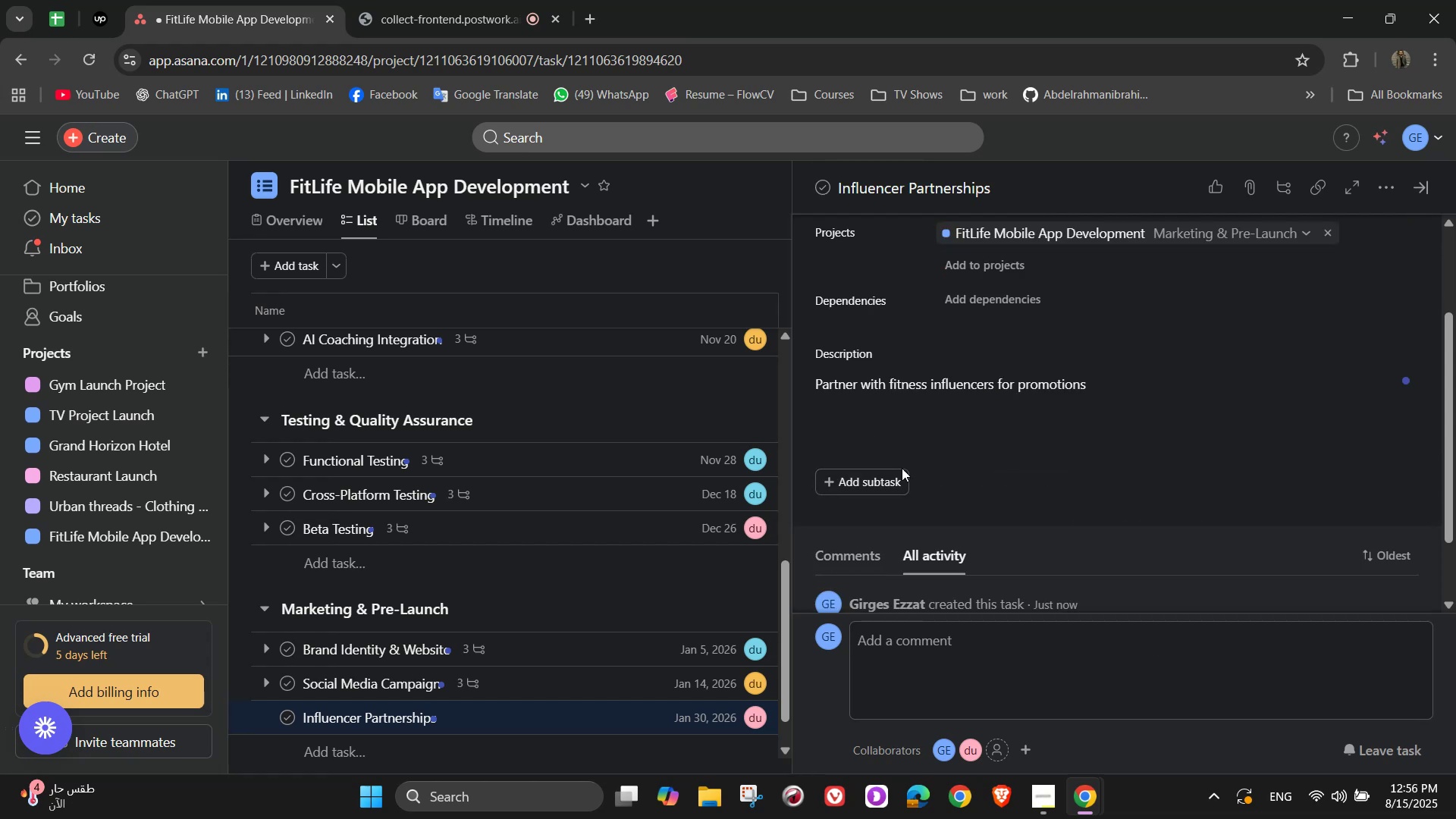 
left_click([885, 491])
 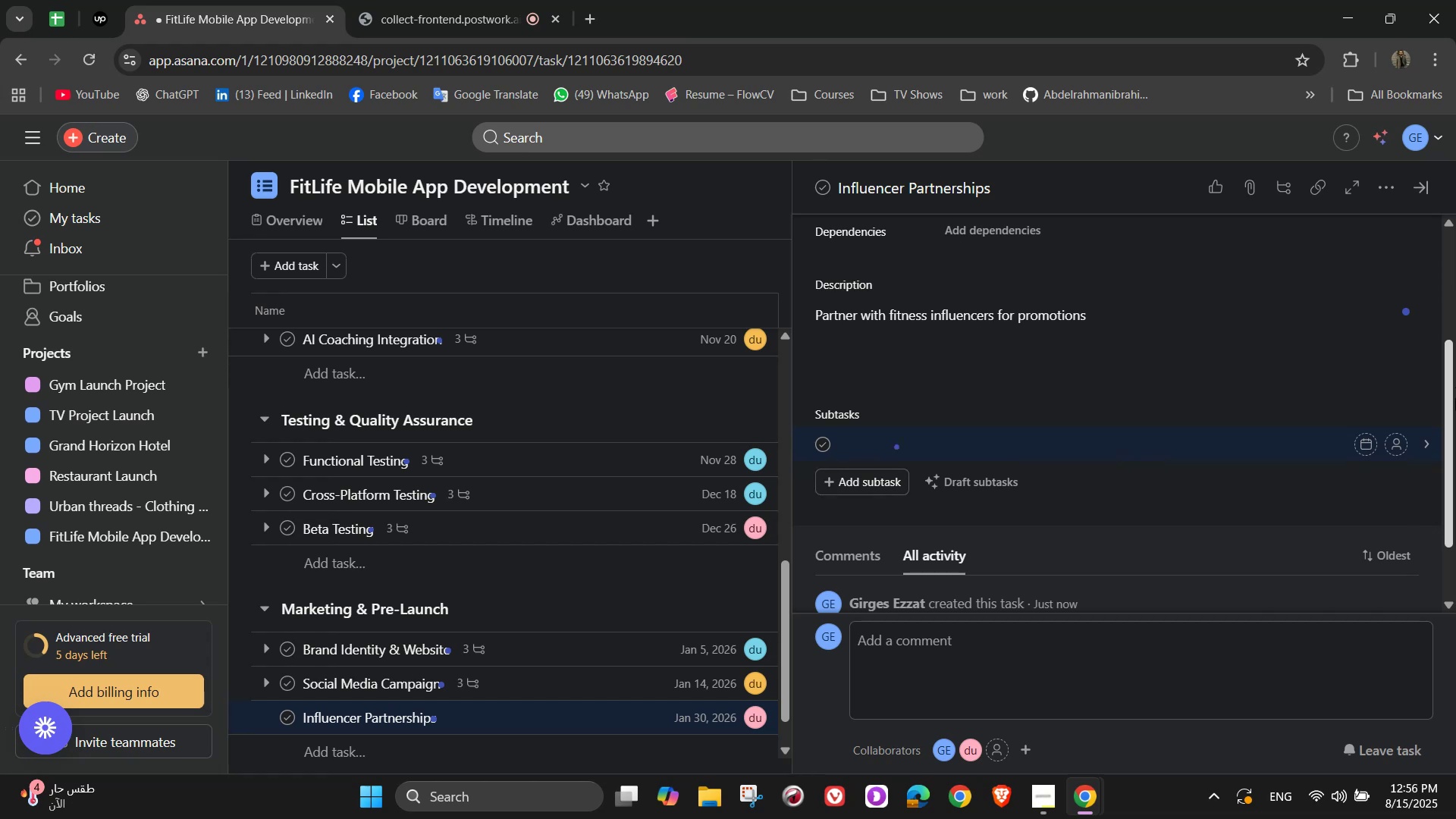 
type(Identify influencers)
 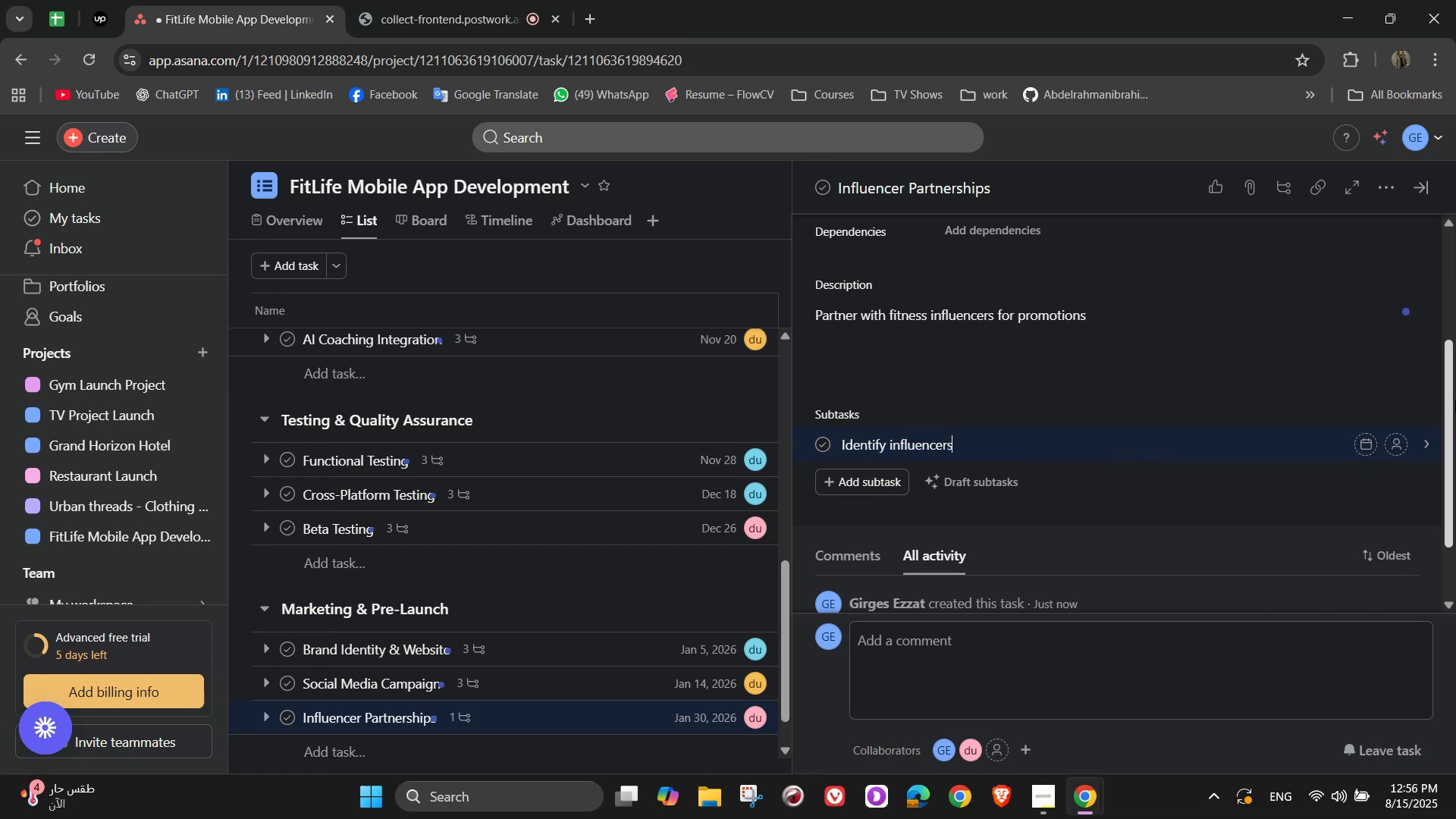 
key(Enter)
 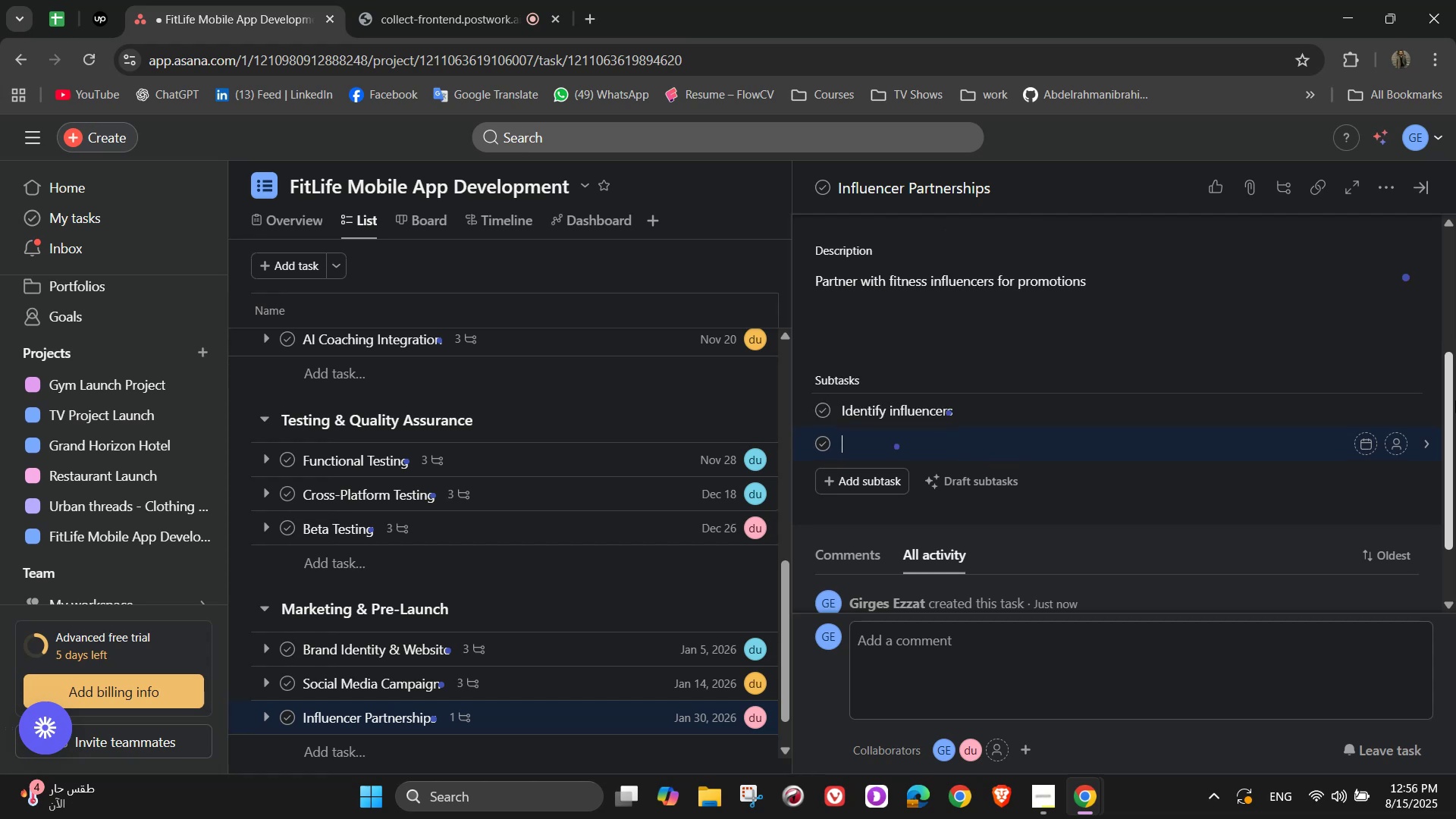 
type(Negotiate deals Send pre-launch a[)
key(Backspace)
type(pp previews)
 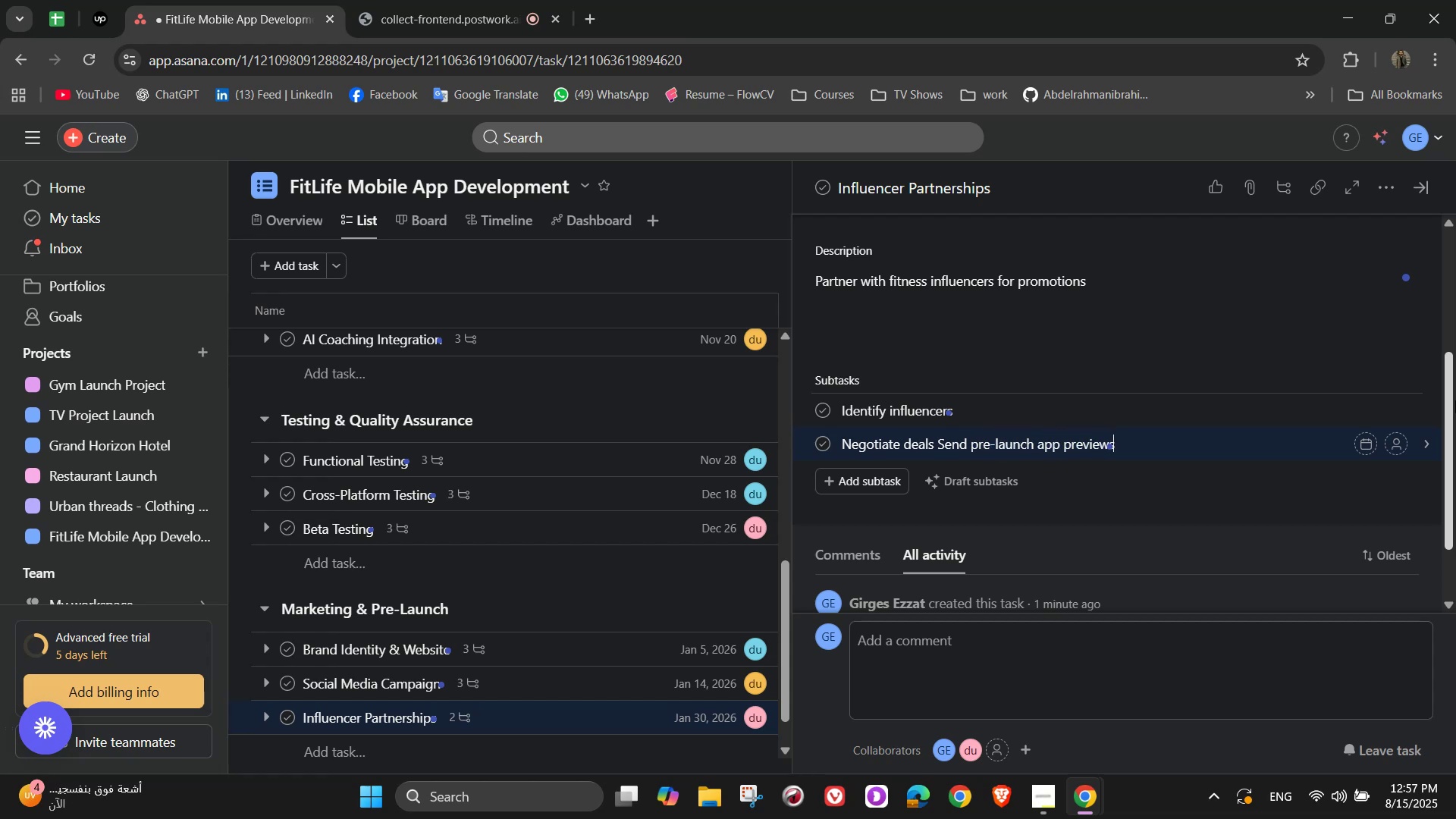 
wait(25.41)
 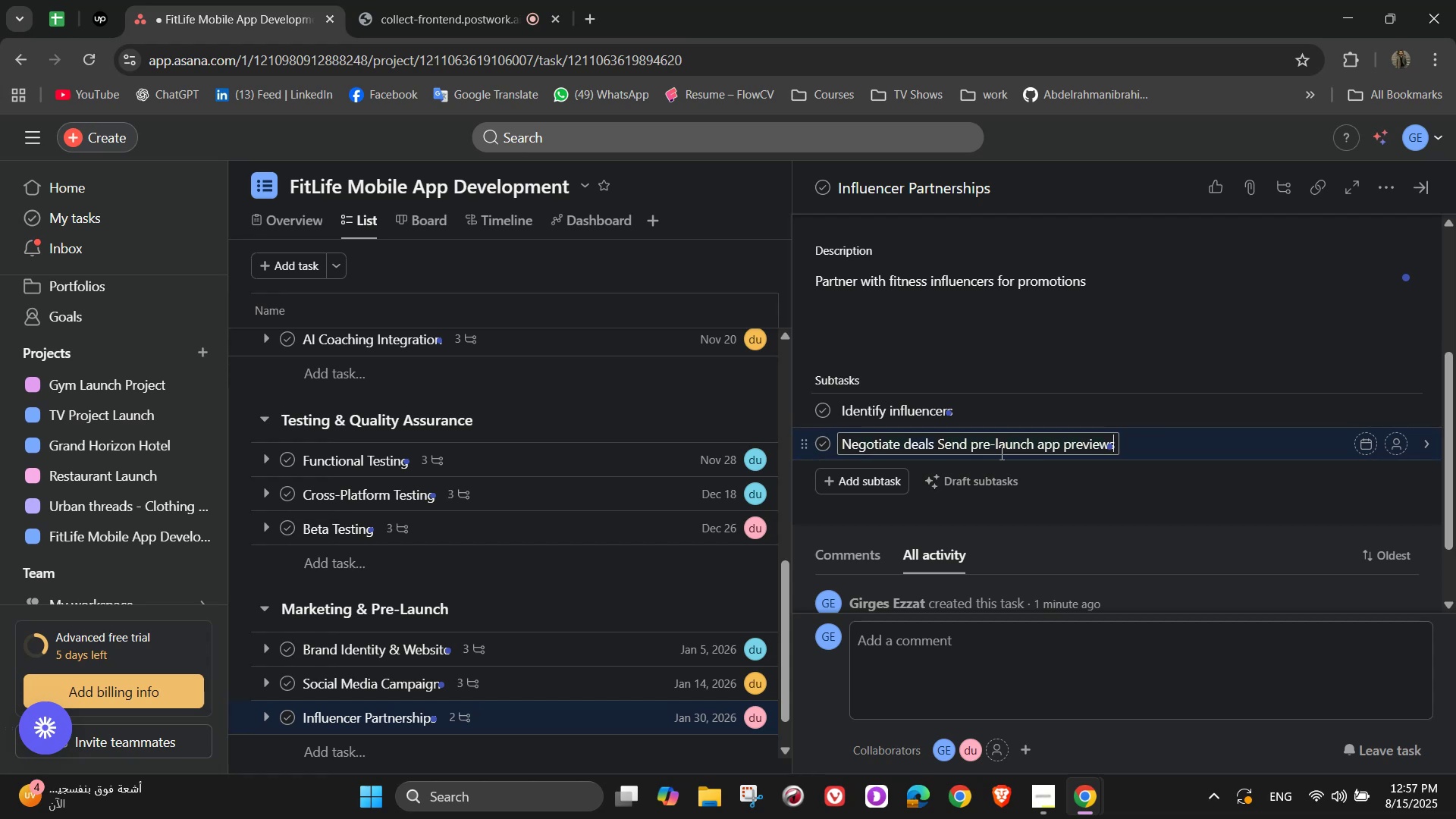 
key(NumpadEnter)
 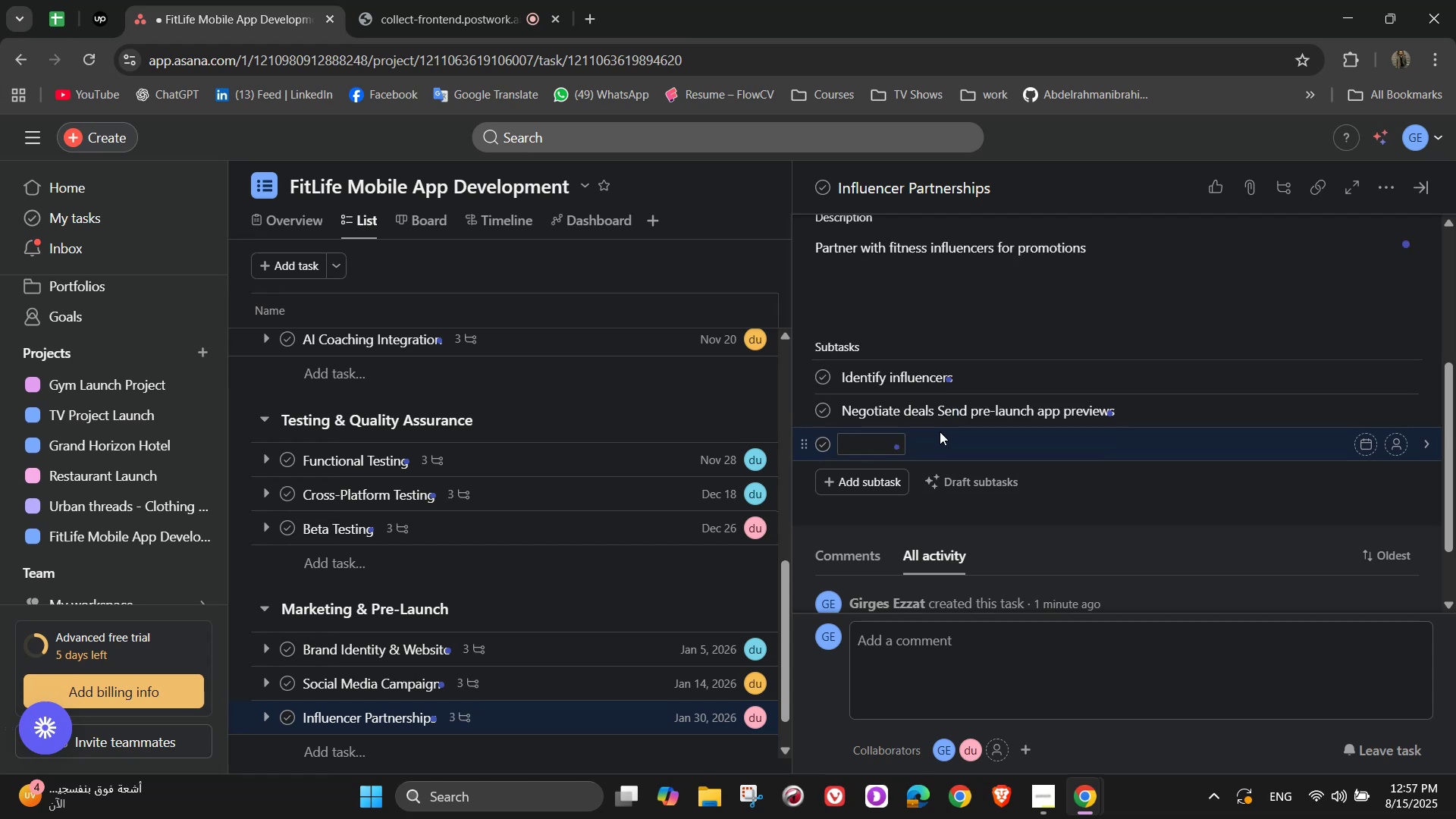 
left_click_drag(start_coordinate=[937, 418], to_coordinate=[1151, 406])
 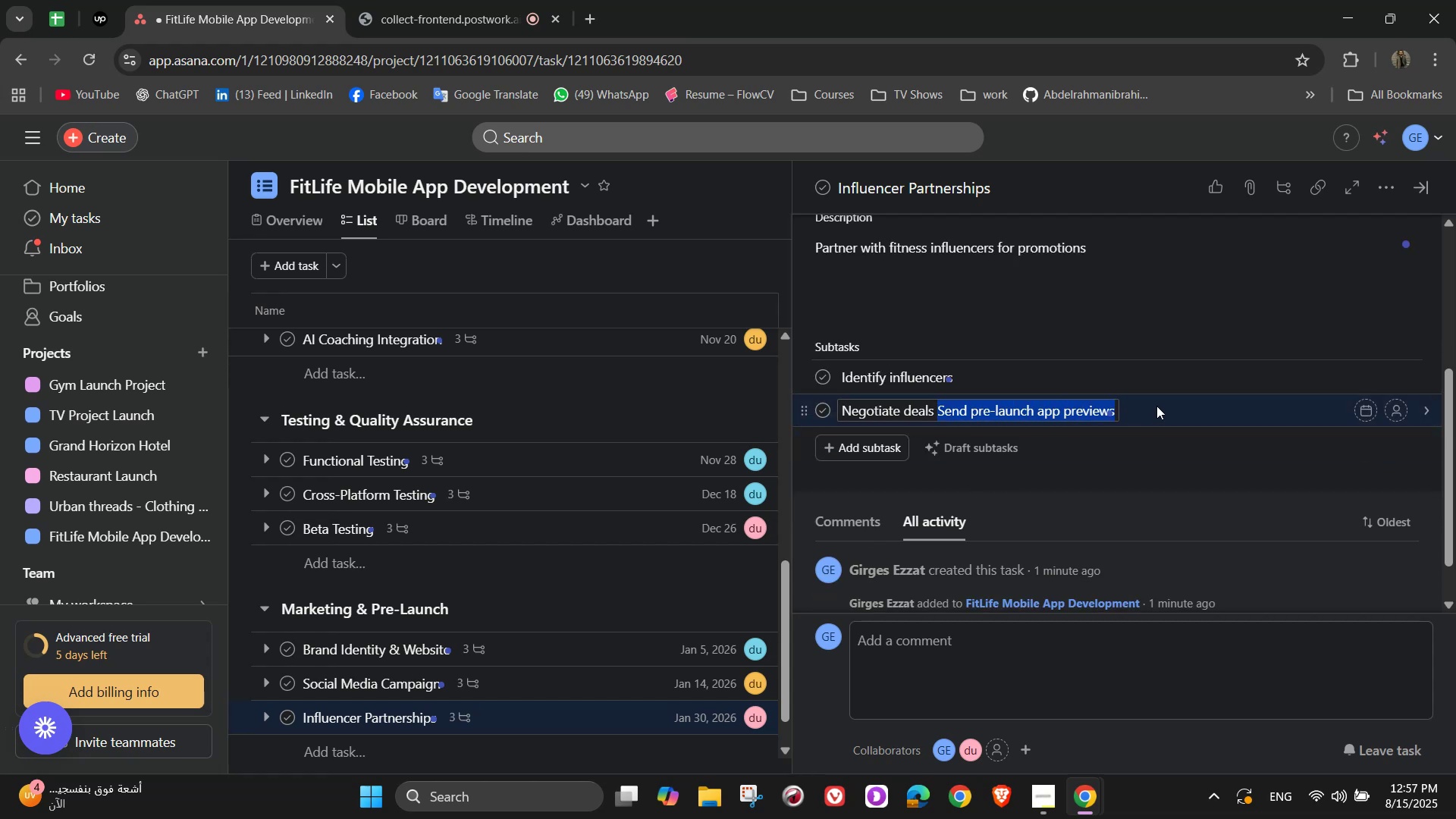 
key(Control+C)
 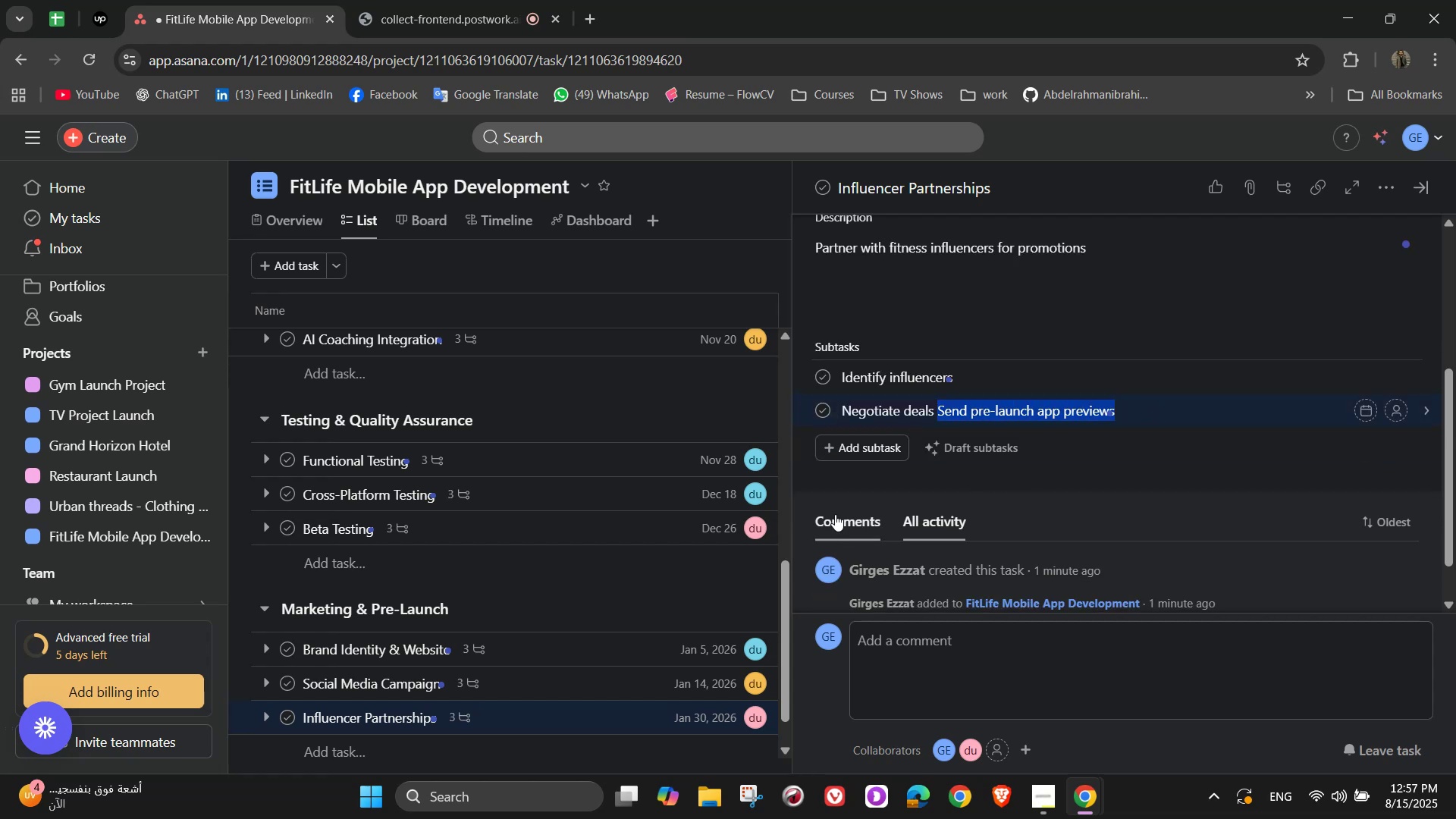 
key(Control+X)
 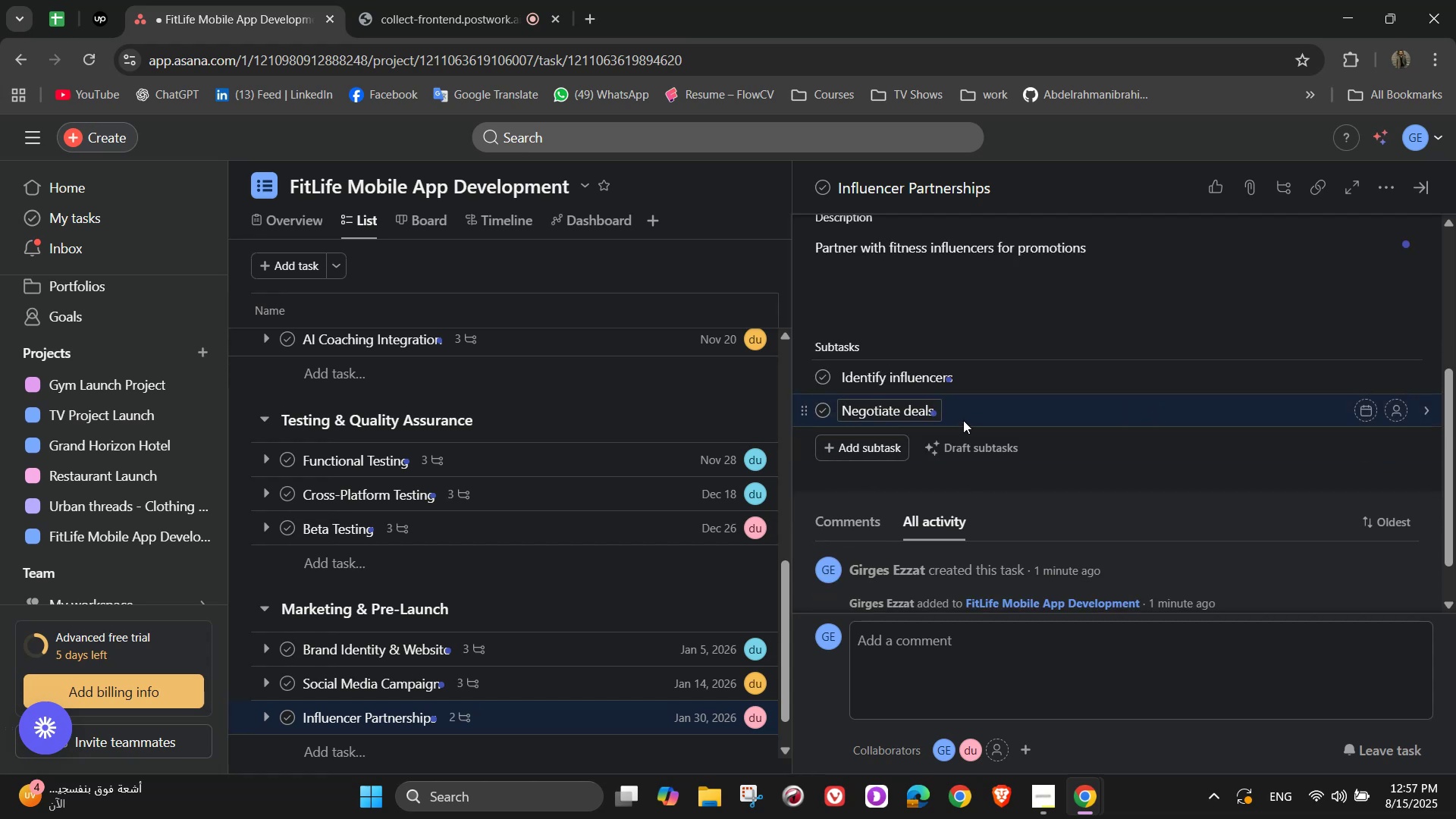 
key(Backspace)
 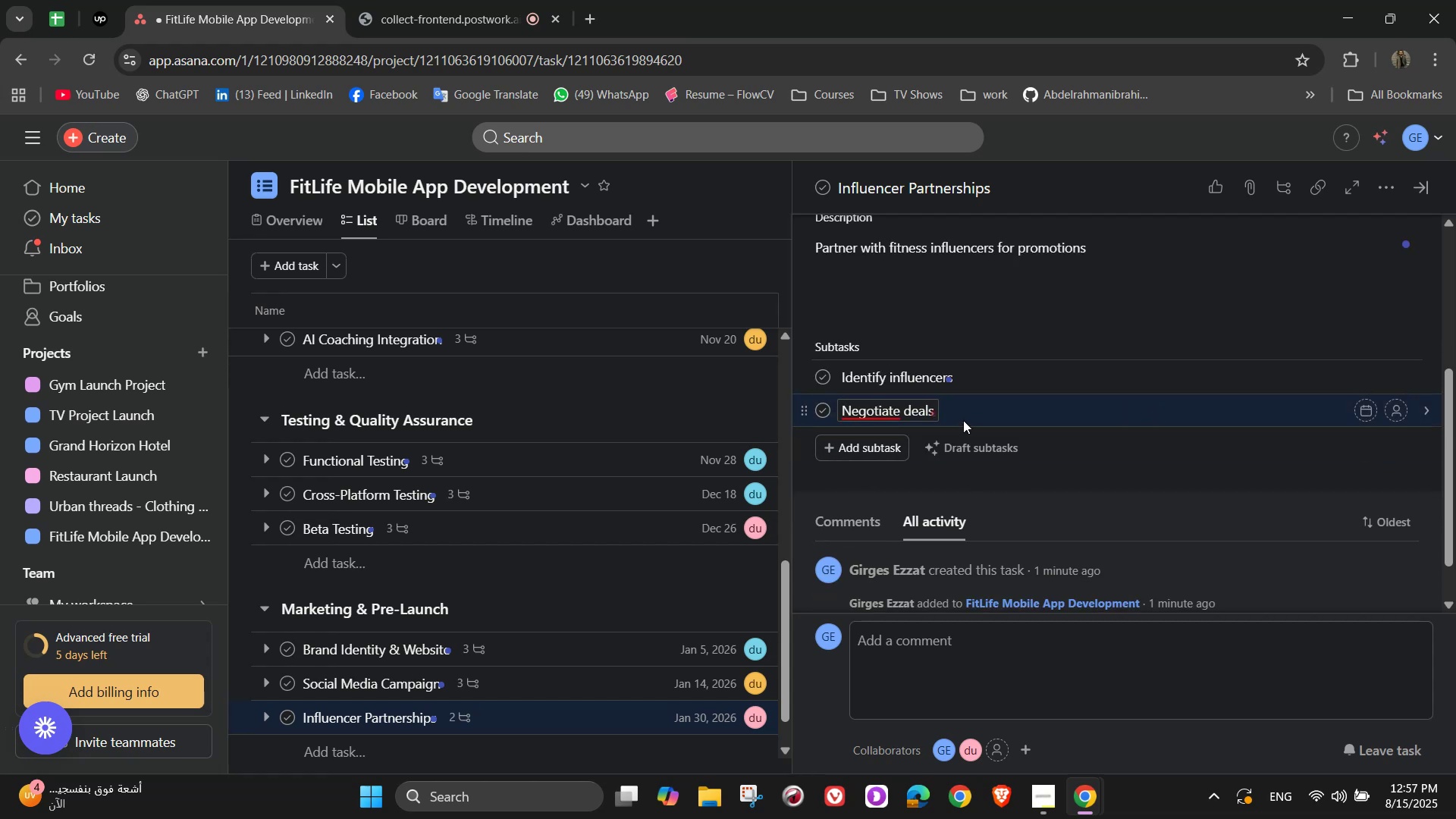 
key(Enter)
 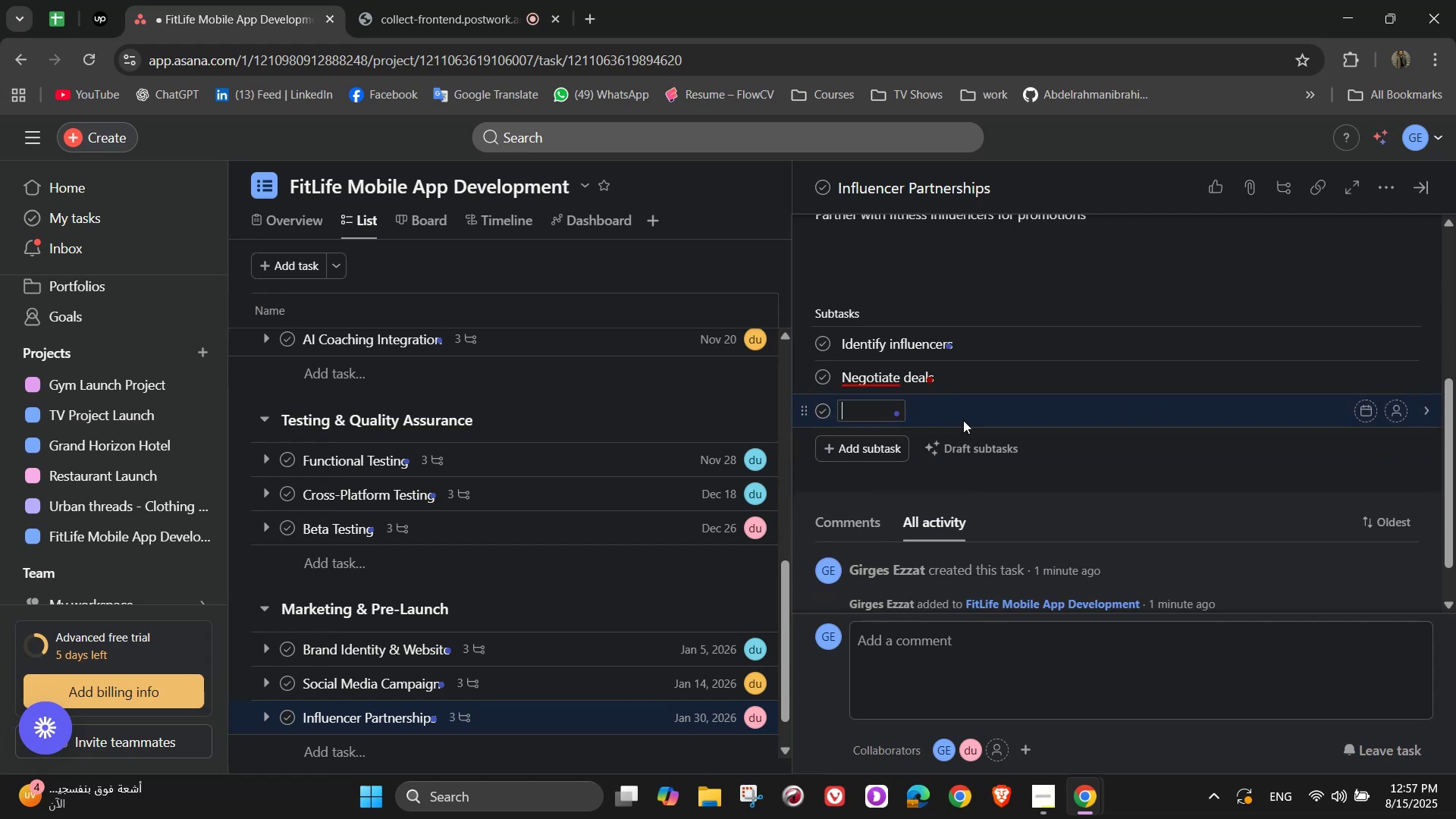 
hold_key(key=ControlLeft, duration=0.43)
 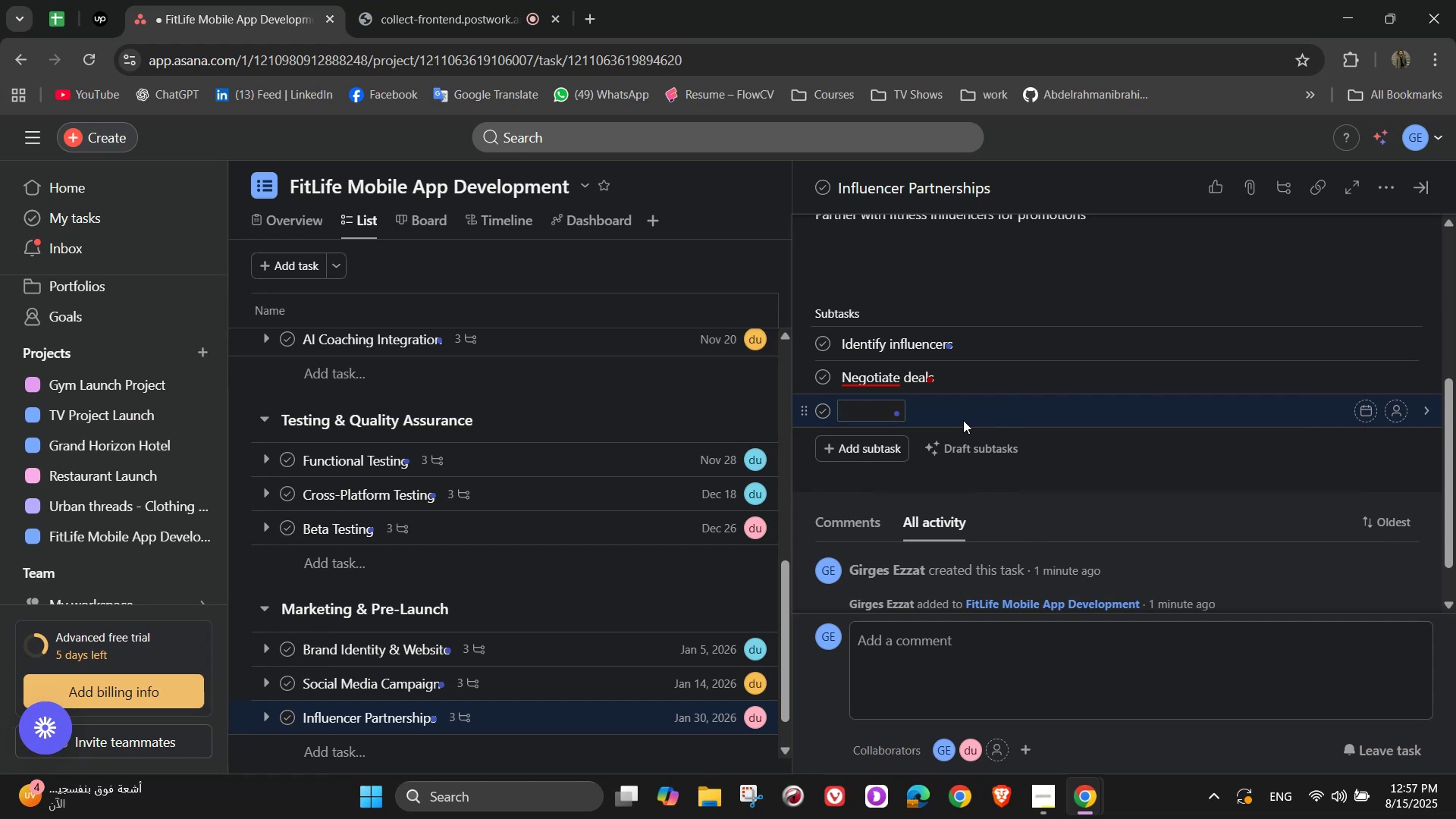 
type(Send pre-launch app preview)
 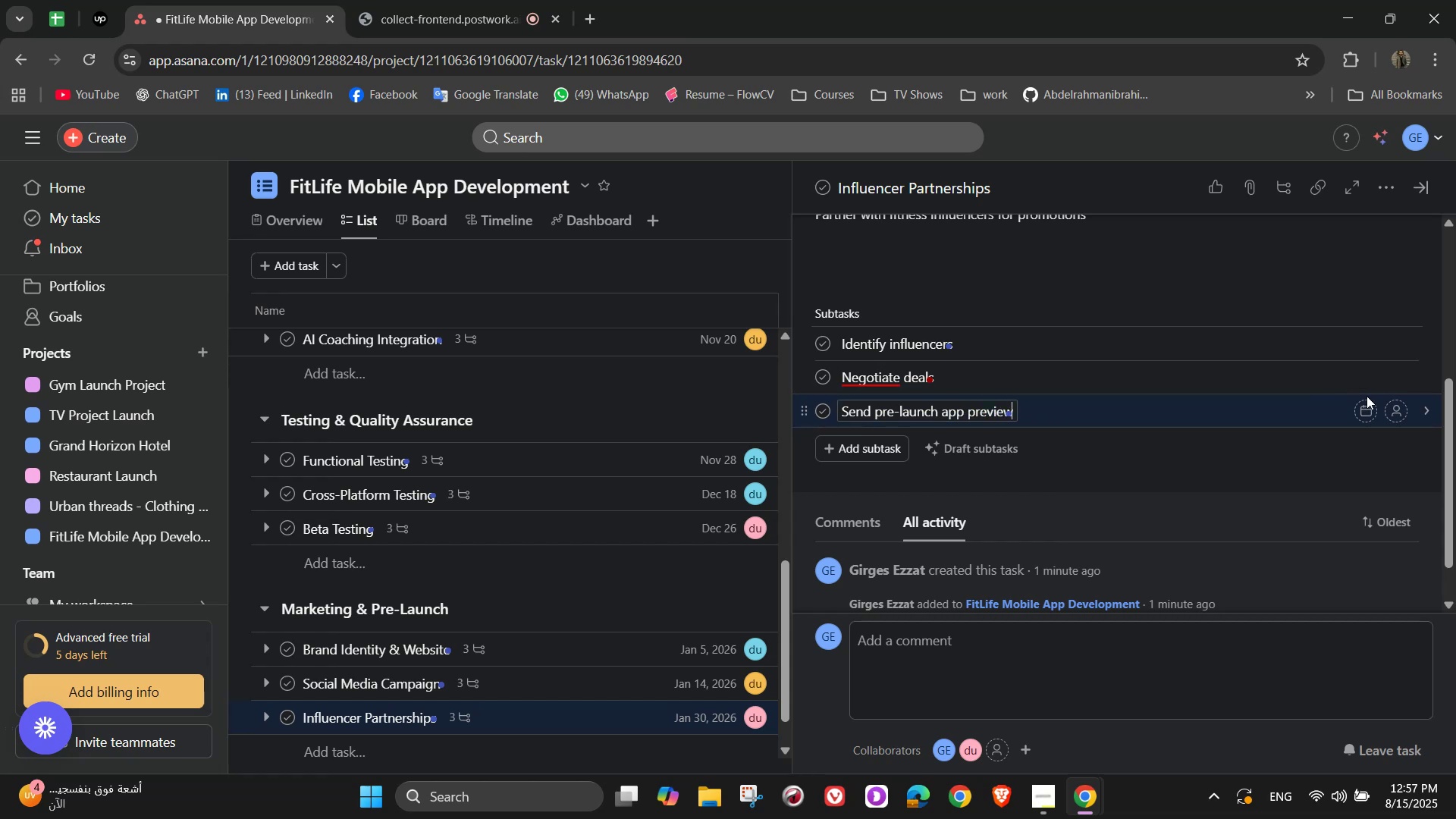 
left_click([1389, 344])
 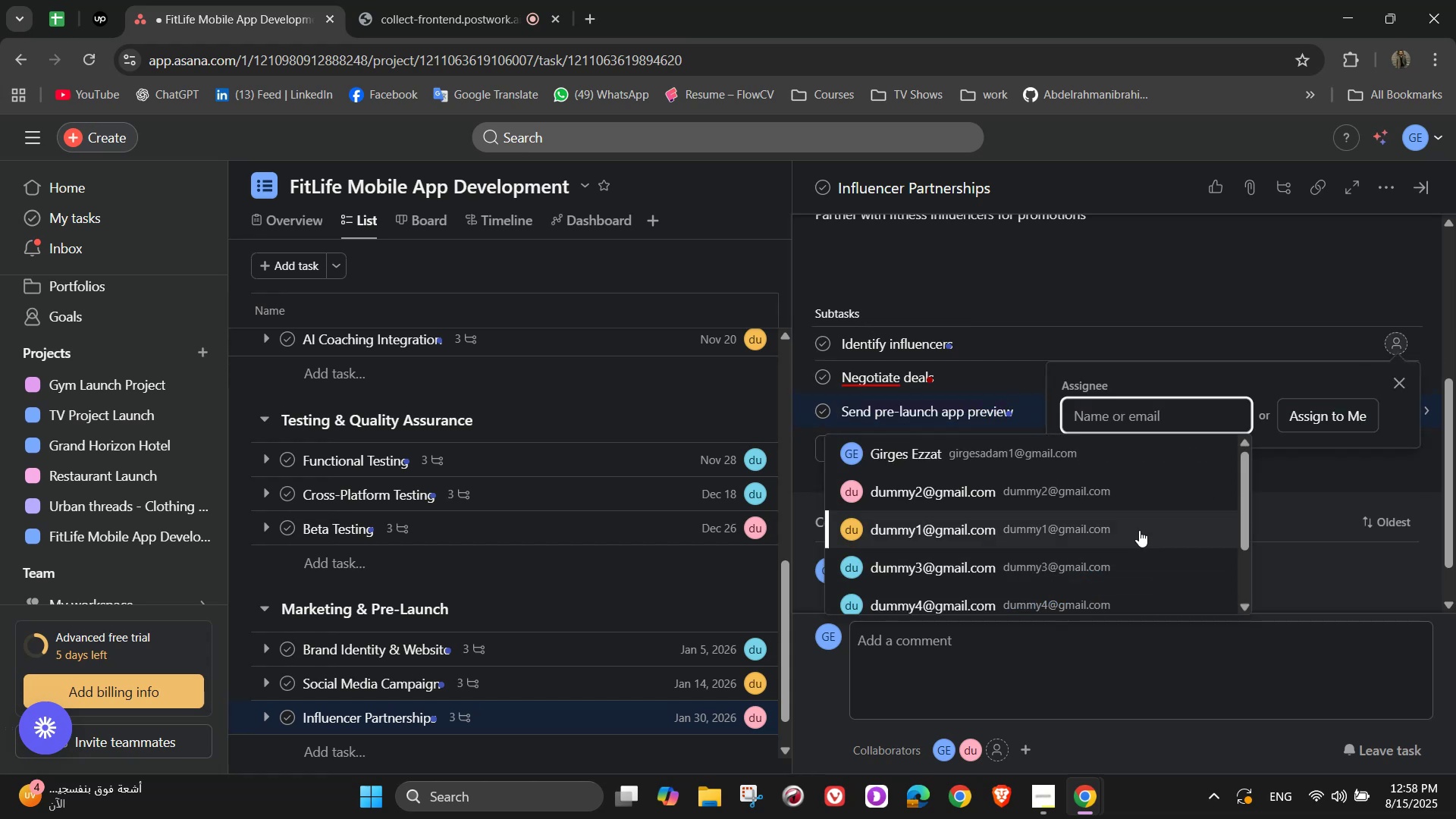 
left_click([1150, 500])
 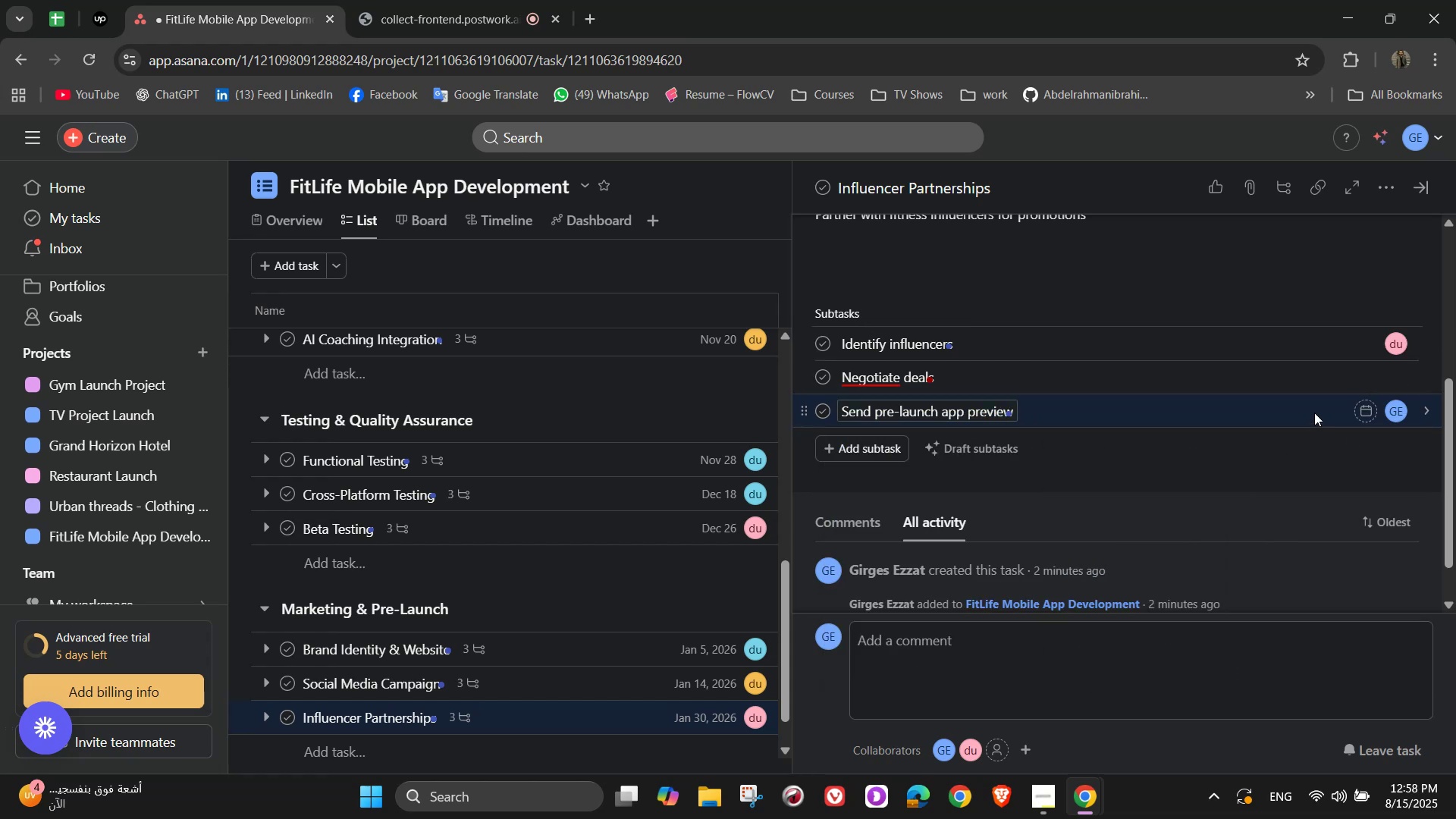 
left_click([1393, 378])
 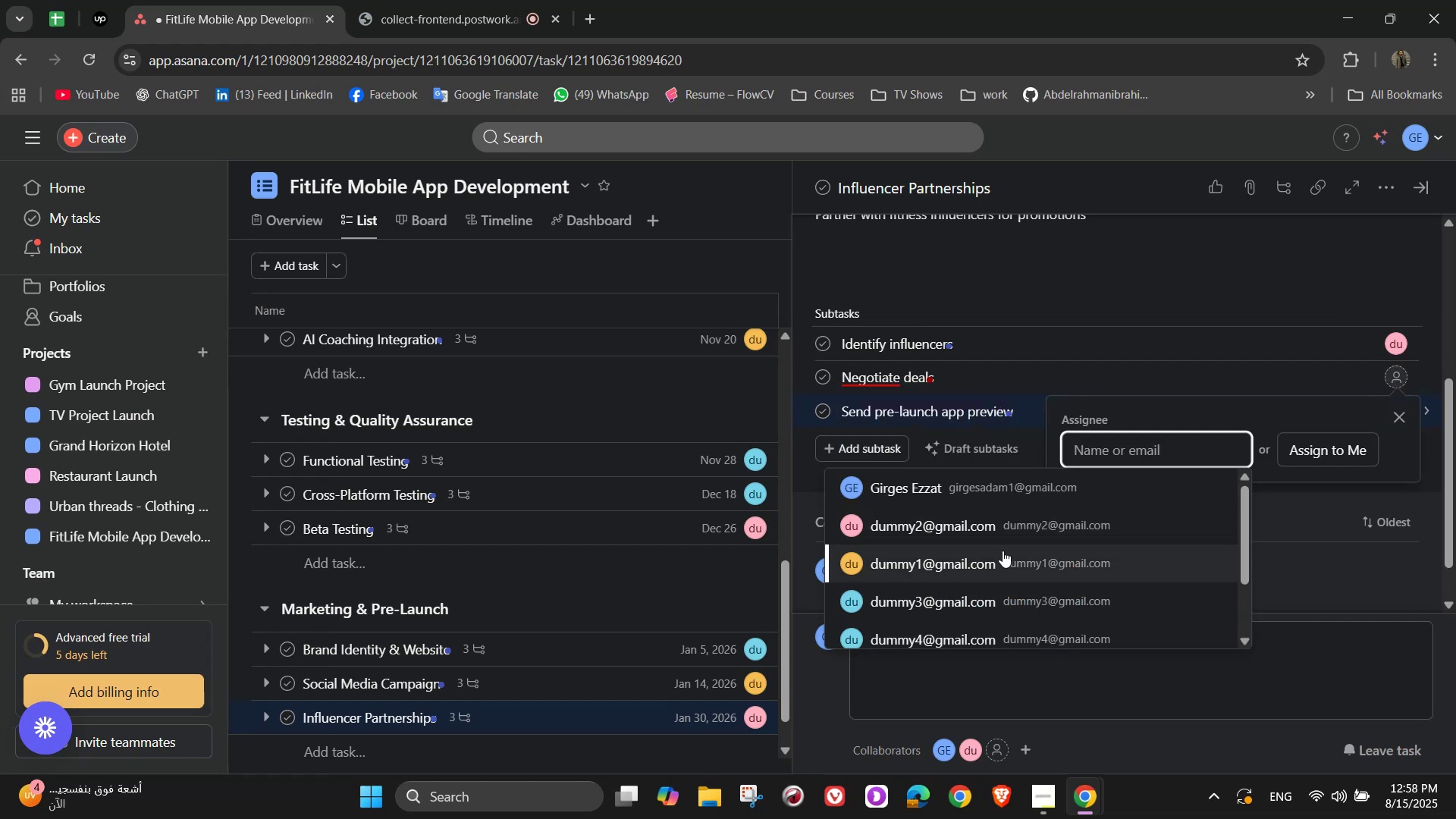 
left_click([993, 560])
 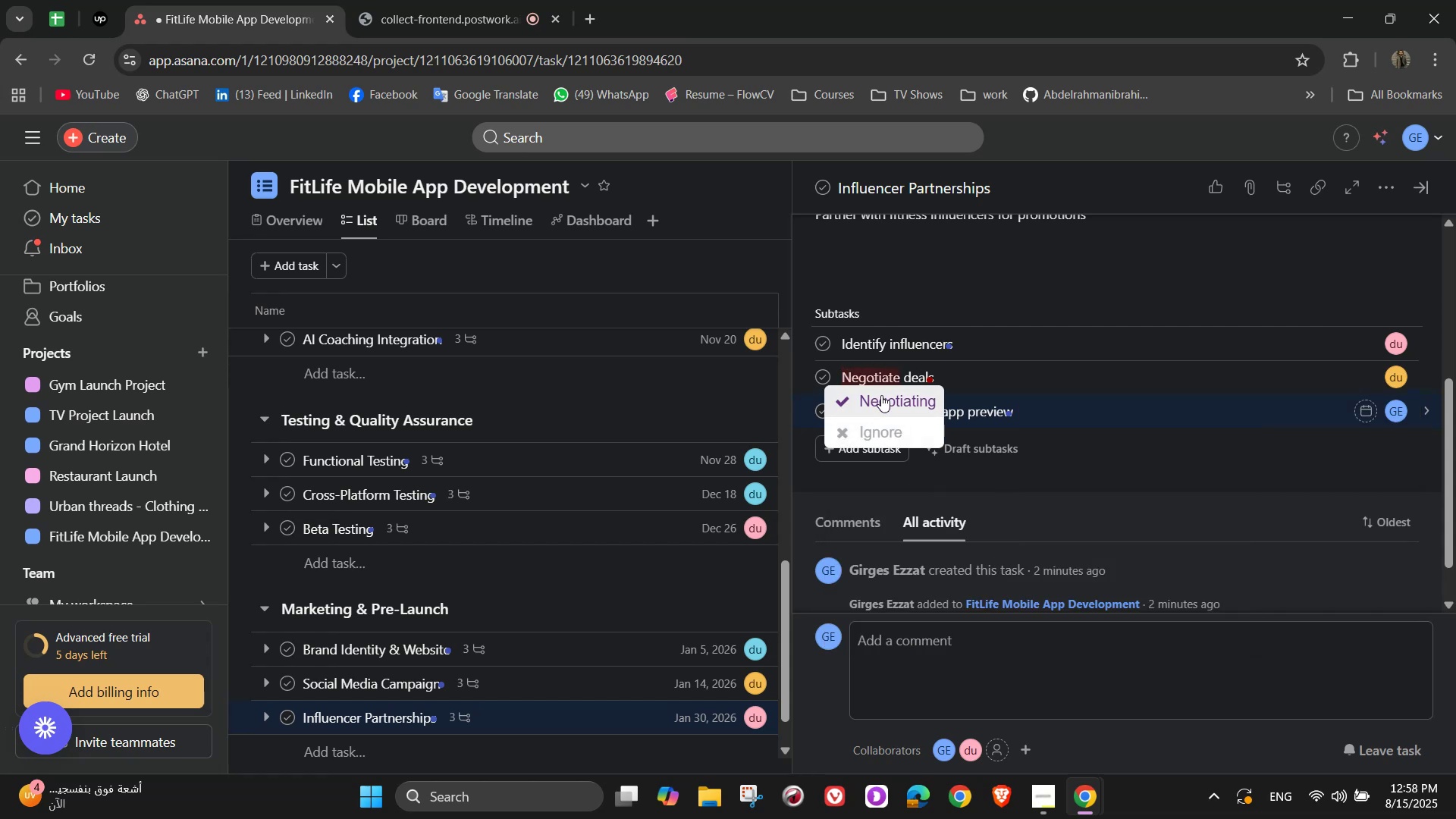 
left_click([1117, 240])
 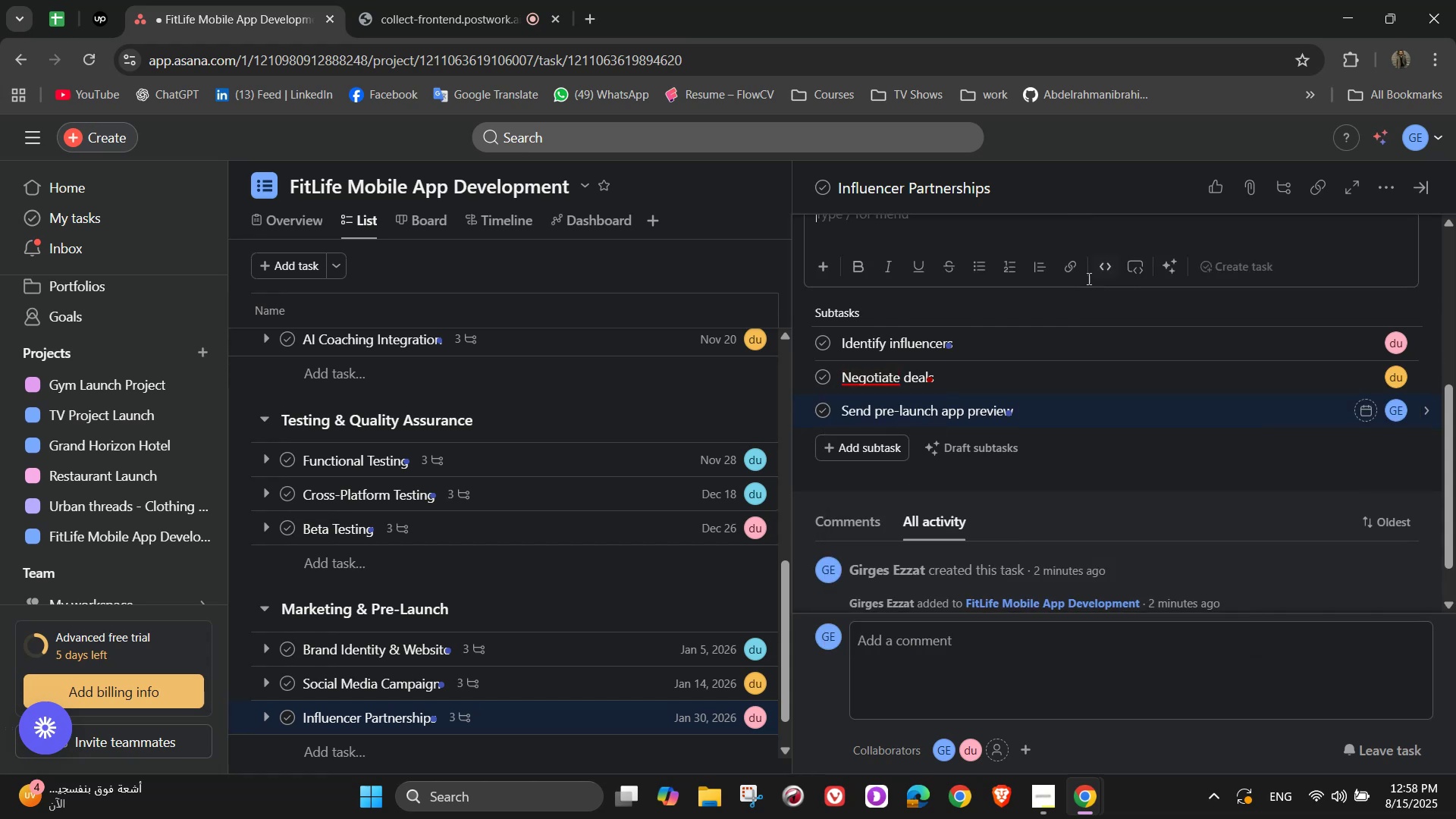 
scroll: coordinate [1078, 332], scroll_direction: up, amount: 3.0
 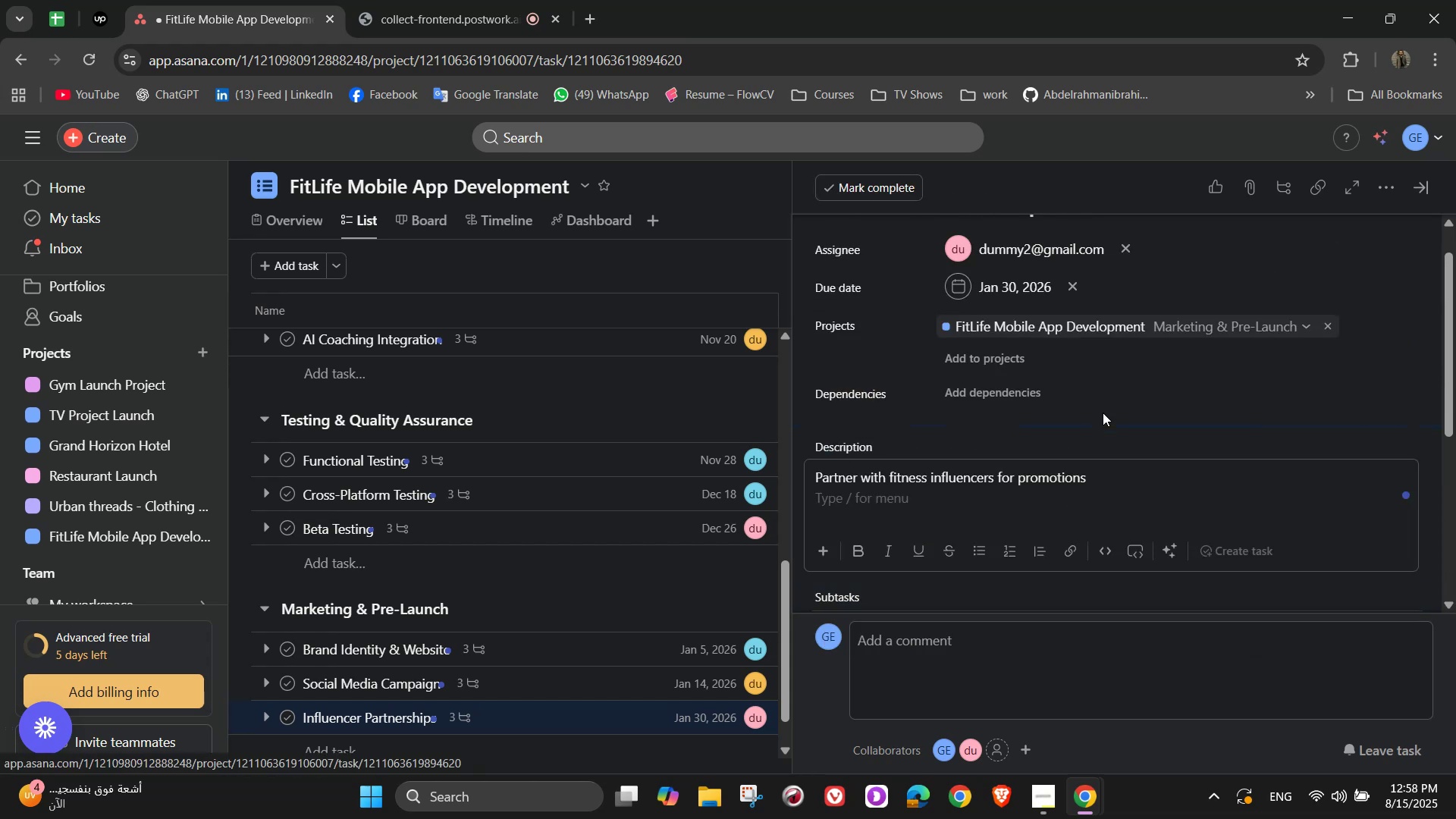 
left_click([1147, 408])
 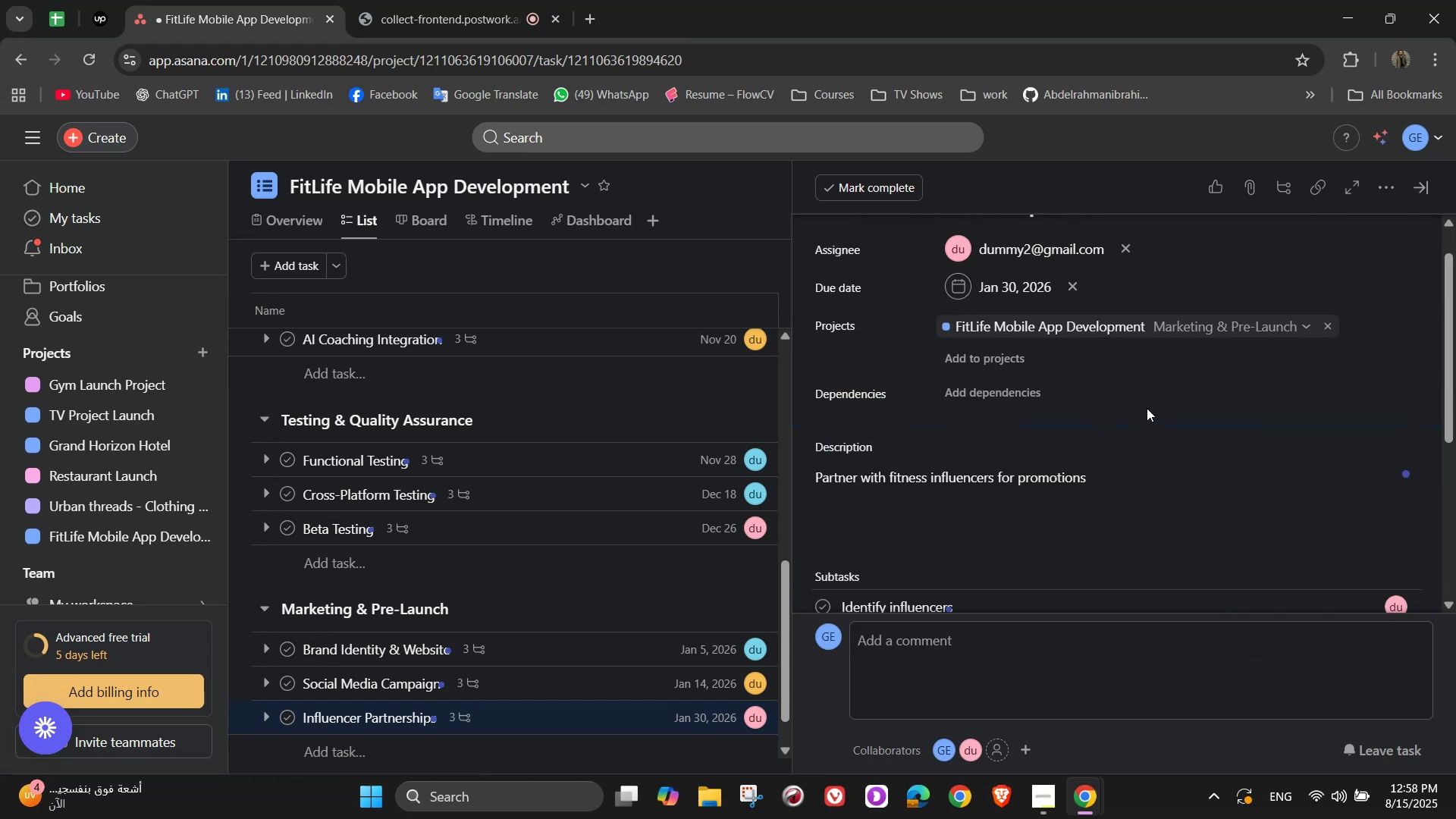 
scroll: coordinate [1147, 407], scroll_direction: up, amount: 1.0
 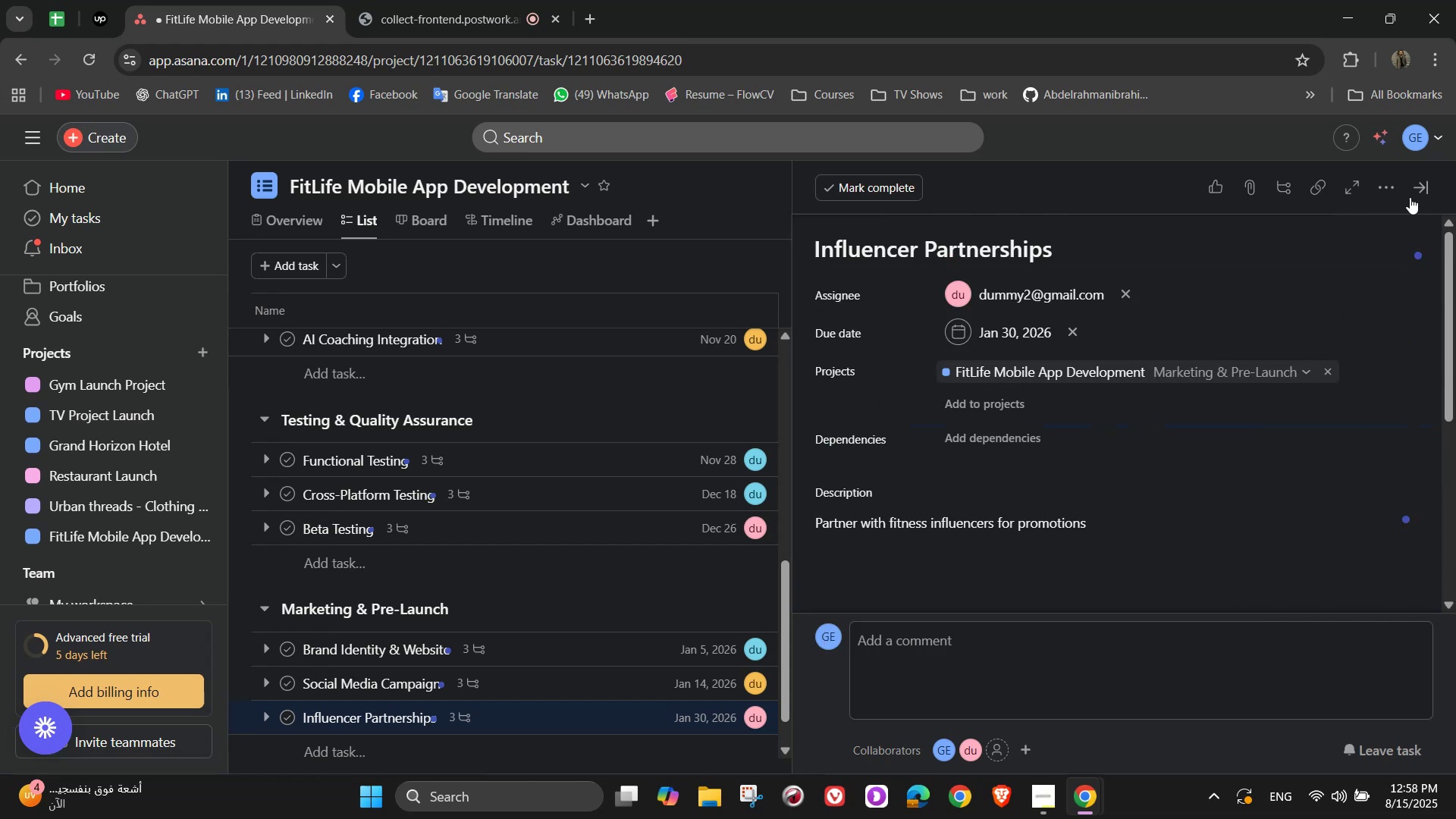 
left_click([1417, 192])
 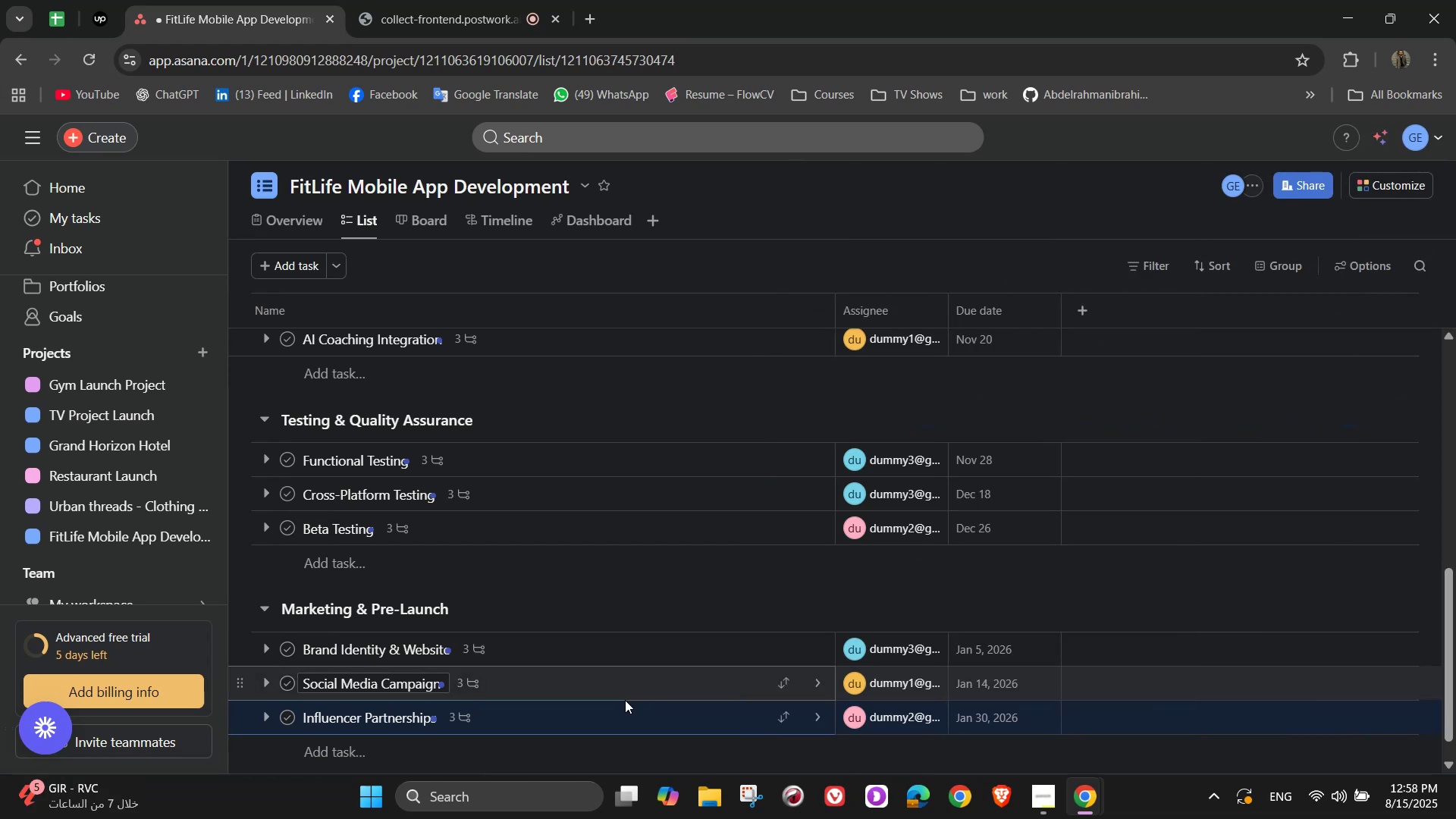 
wait(6.15)
 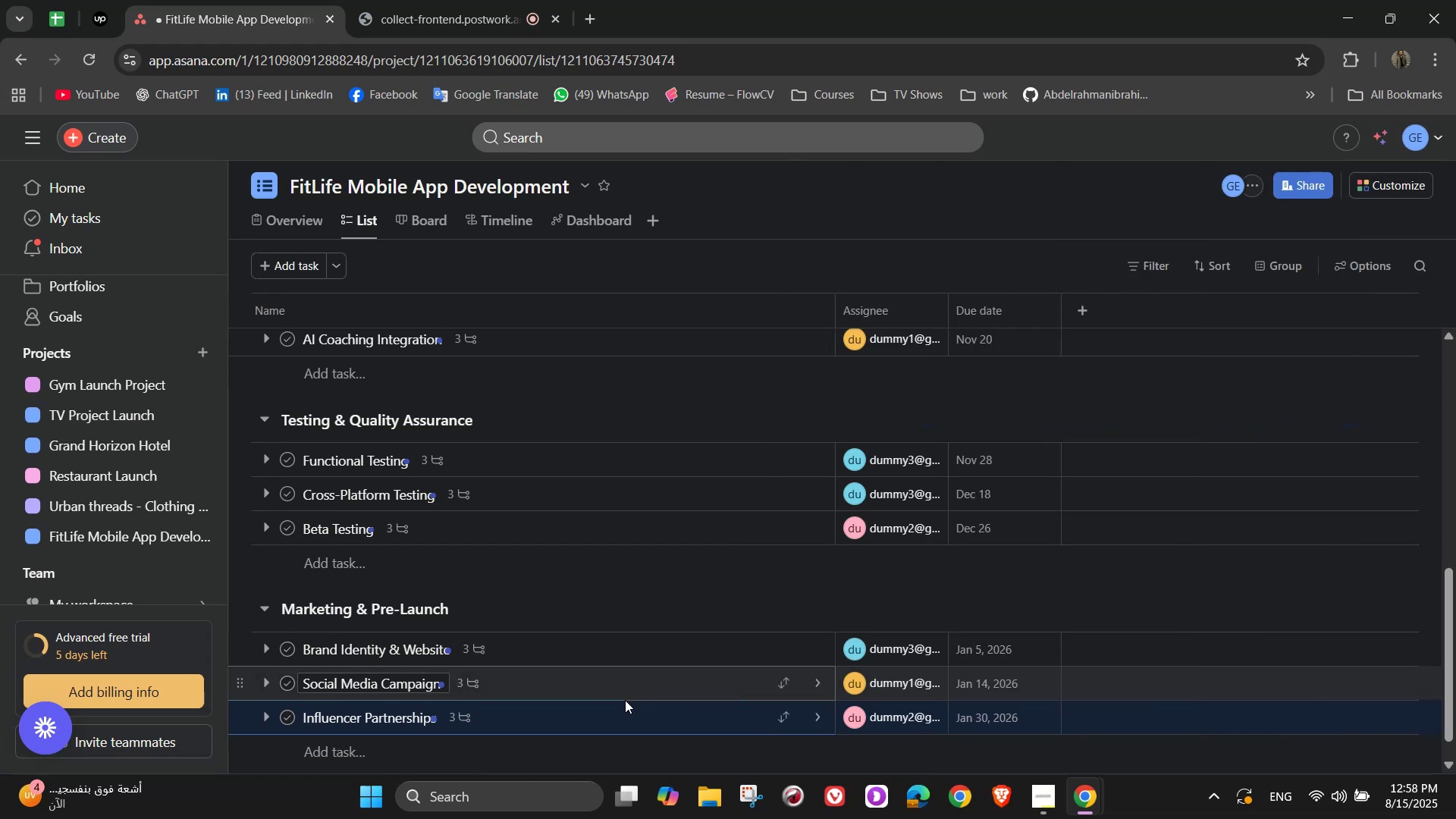 
left_click([391, 0])
 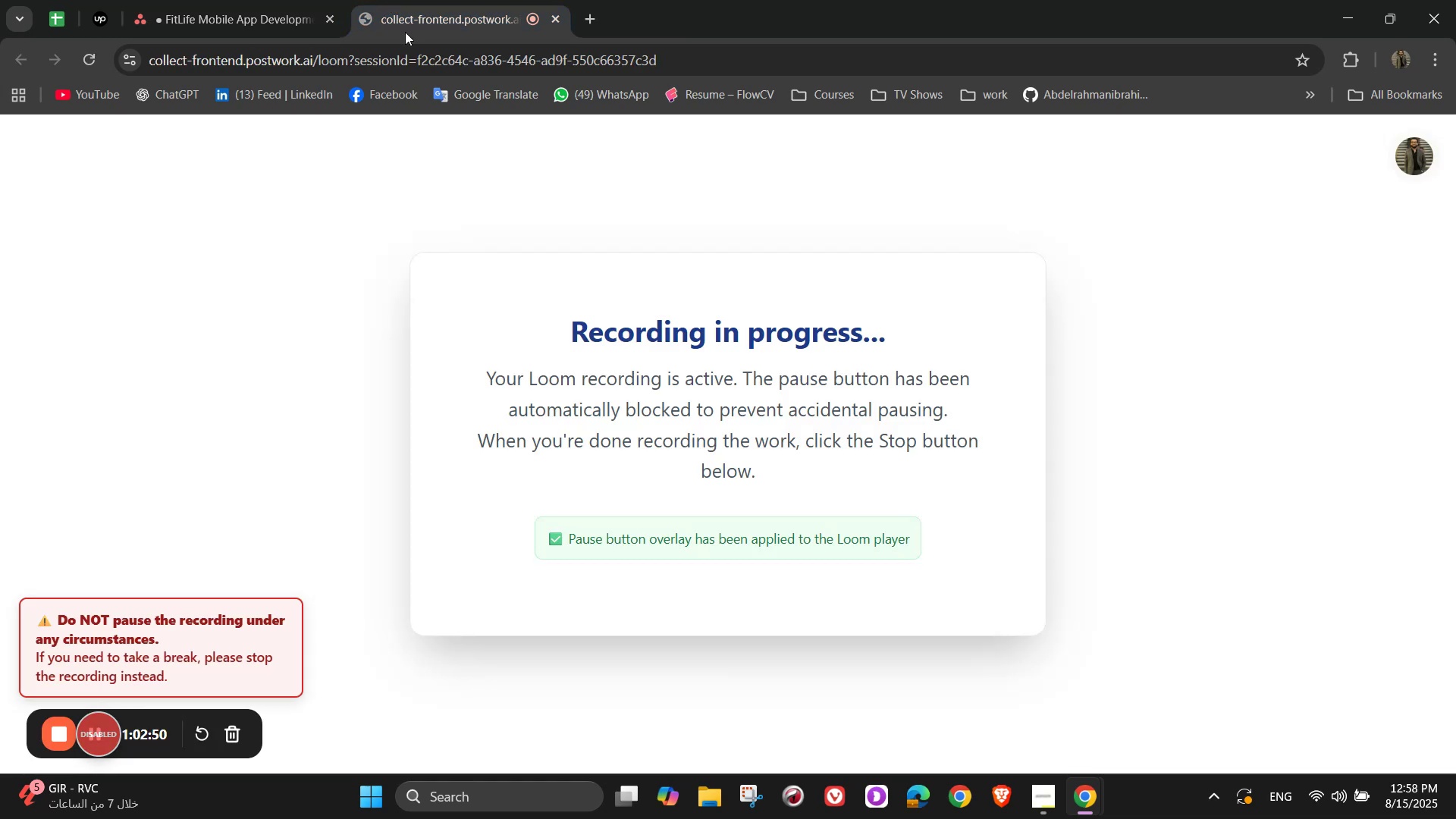 
left_click([199, 0])
 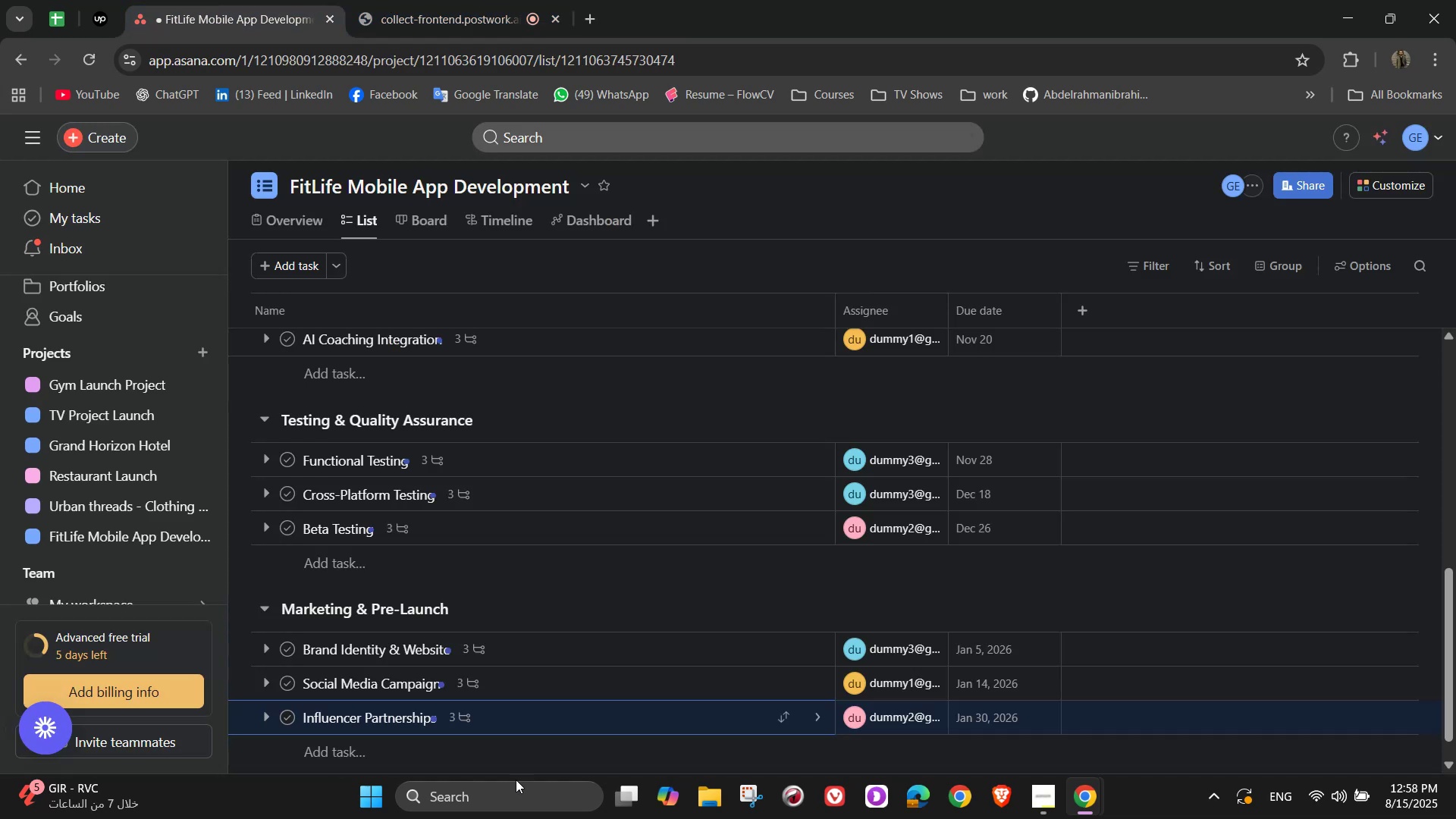 
scroll: coordinate [458, 632], scroll_direction: down, amount: 2.0
 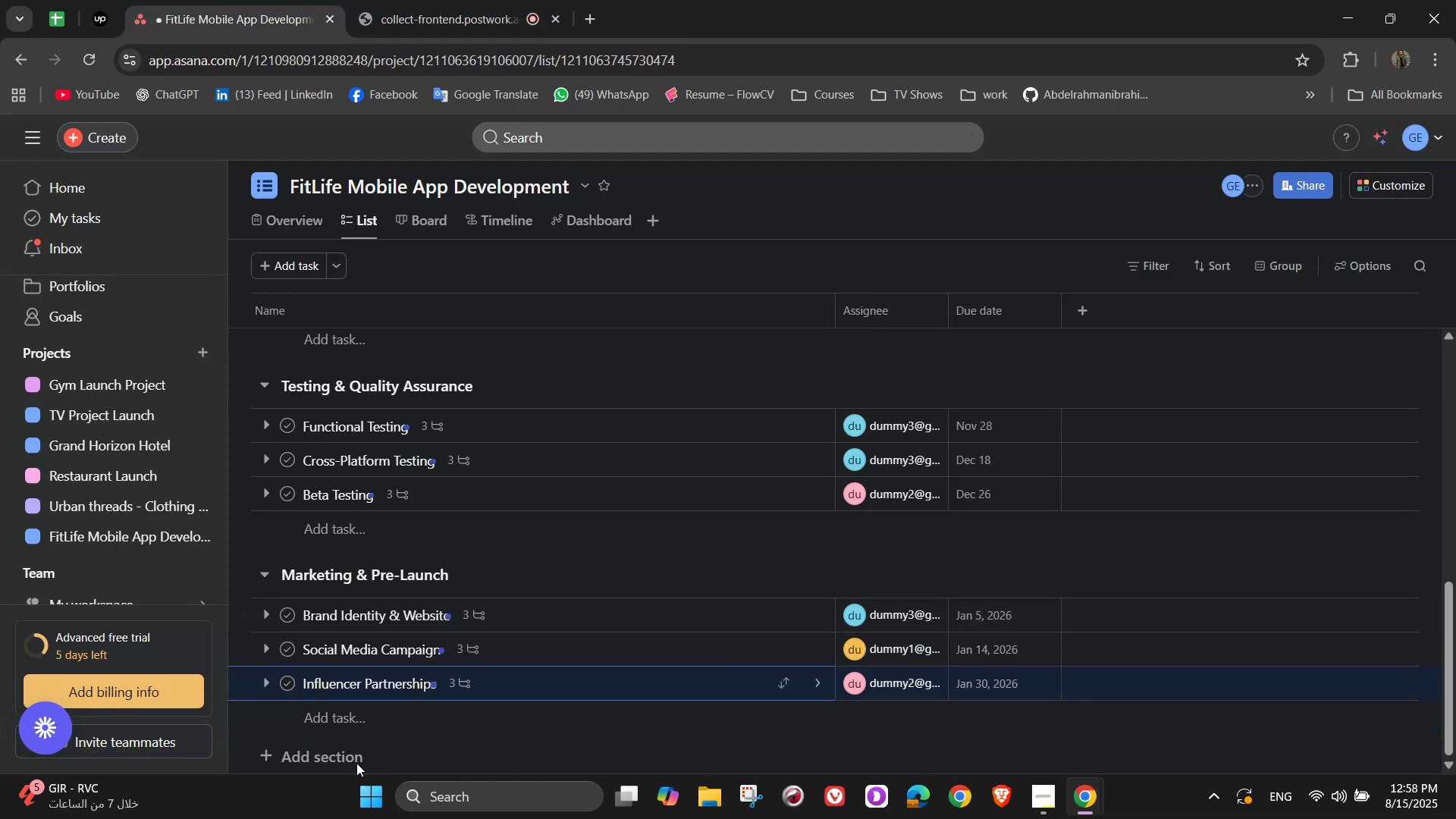 
left_click([314, 755])
 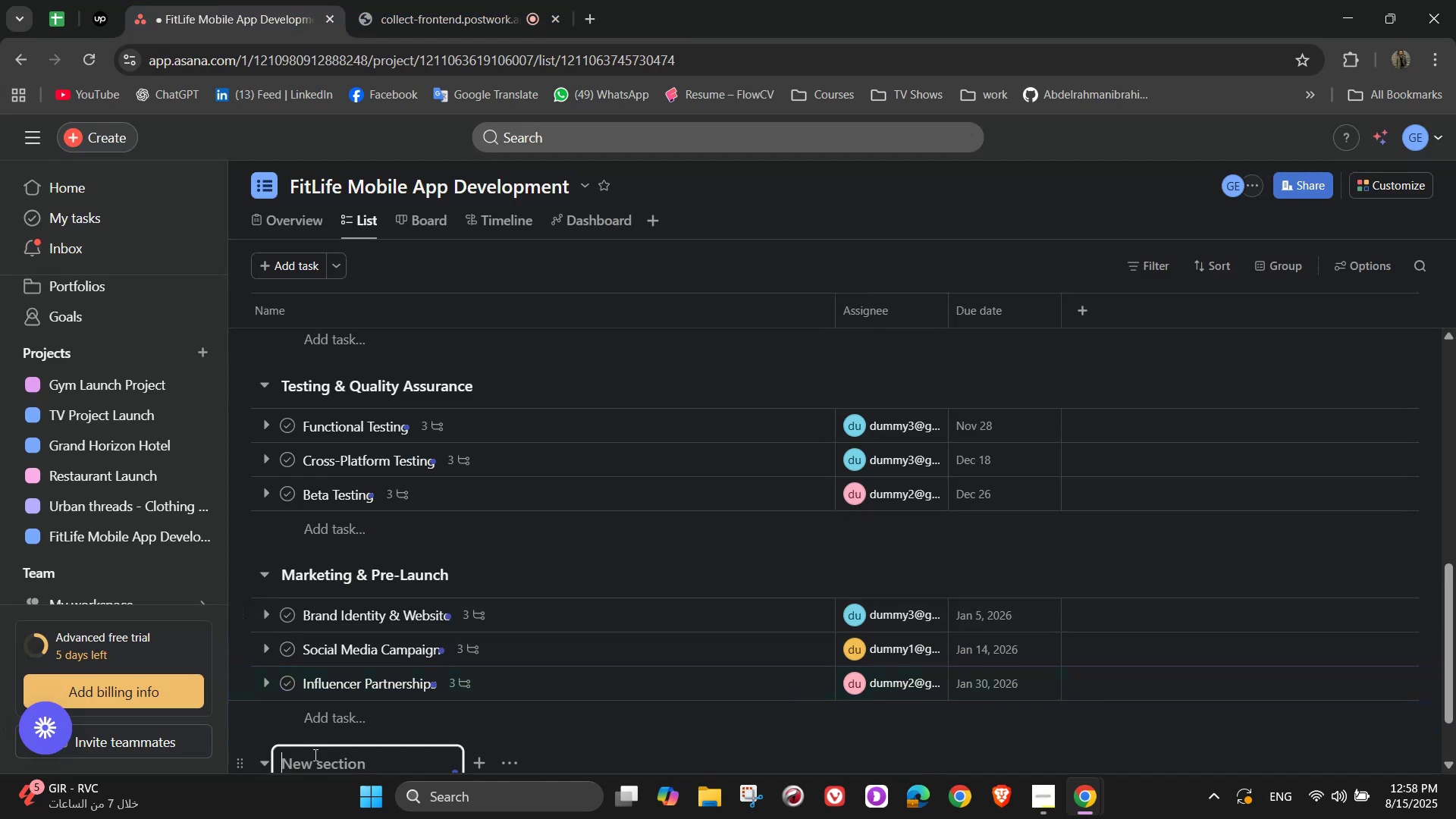 
scroll: coordinate [563, 633], scroll_direction: down, amount: 4.0
 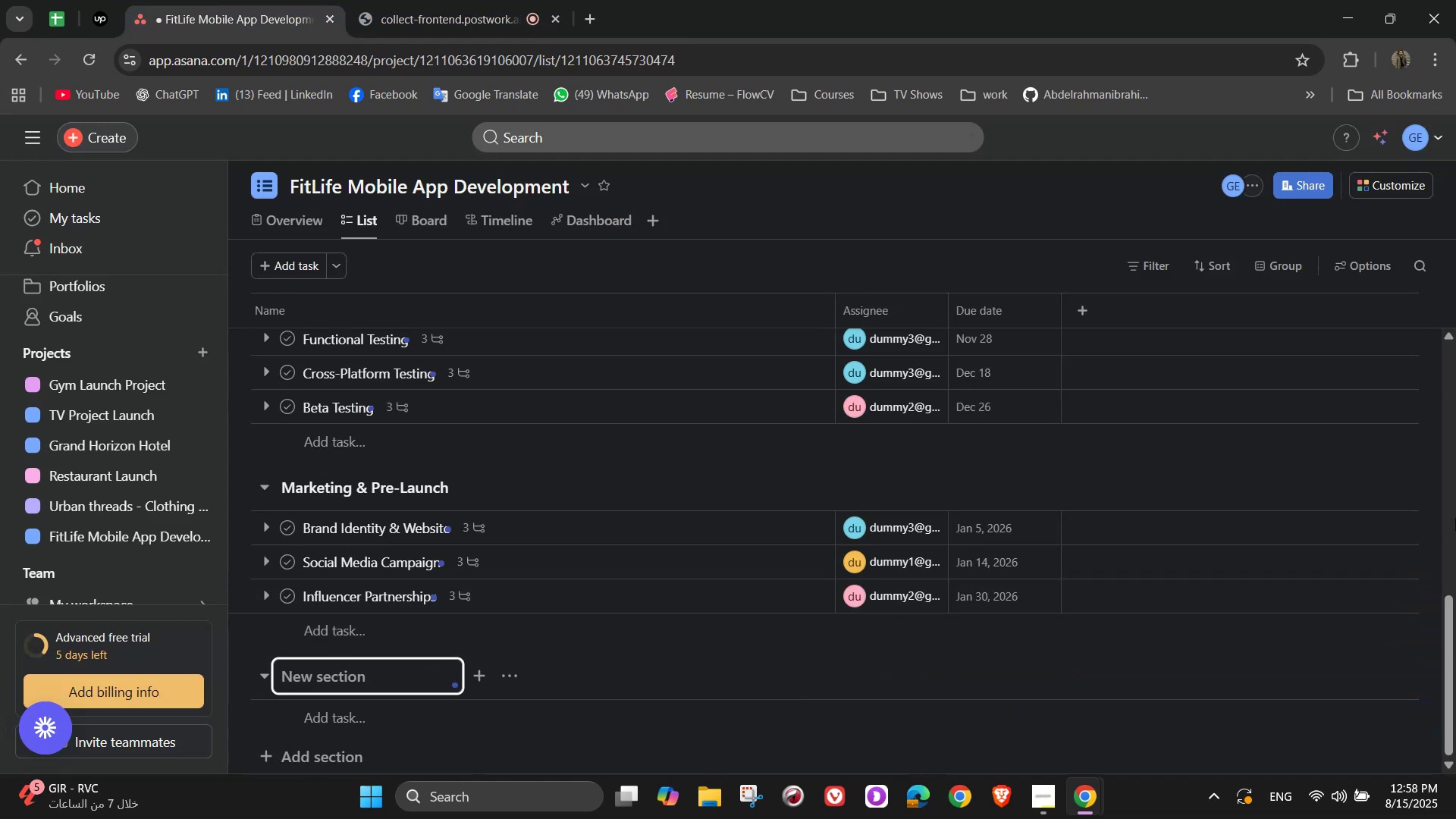 
type(Launch)
 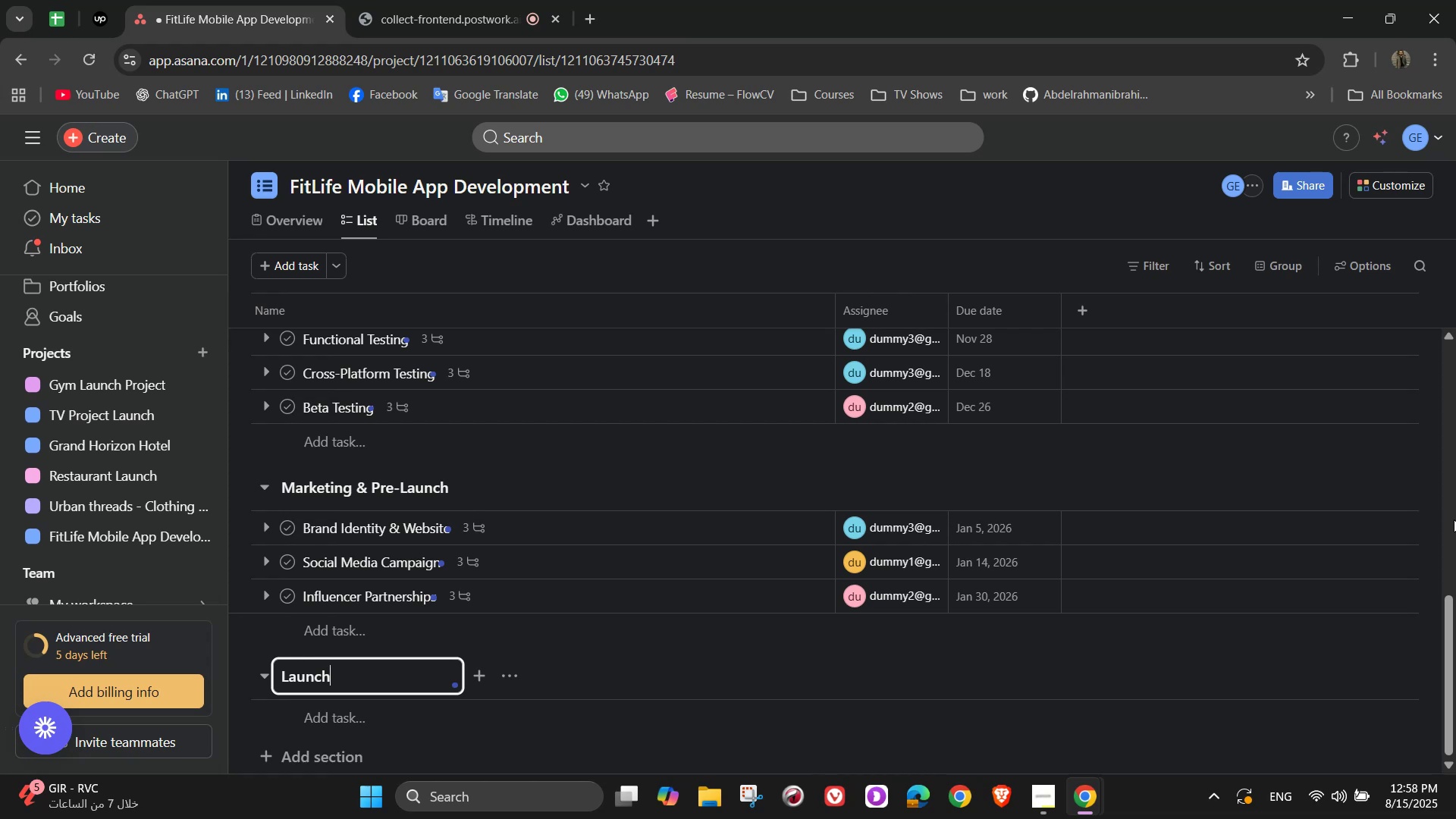 
wait(6.12)
 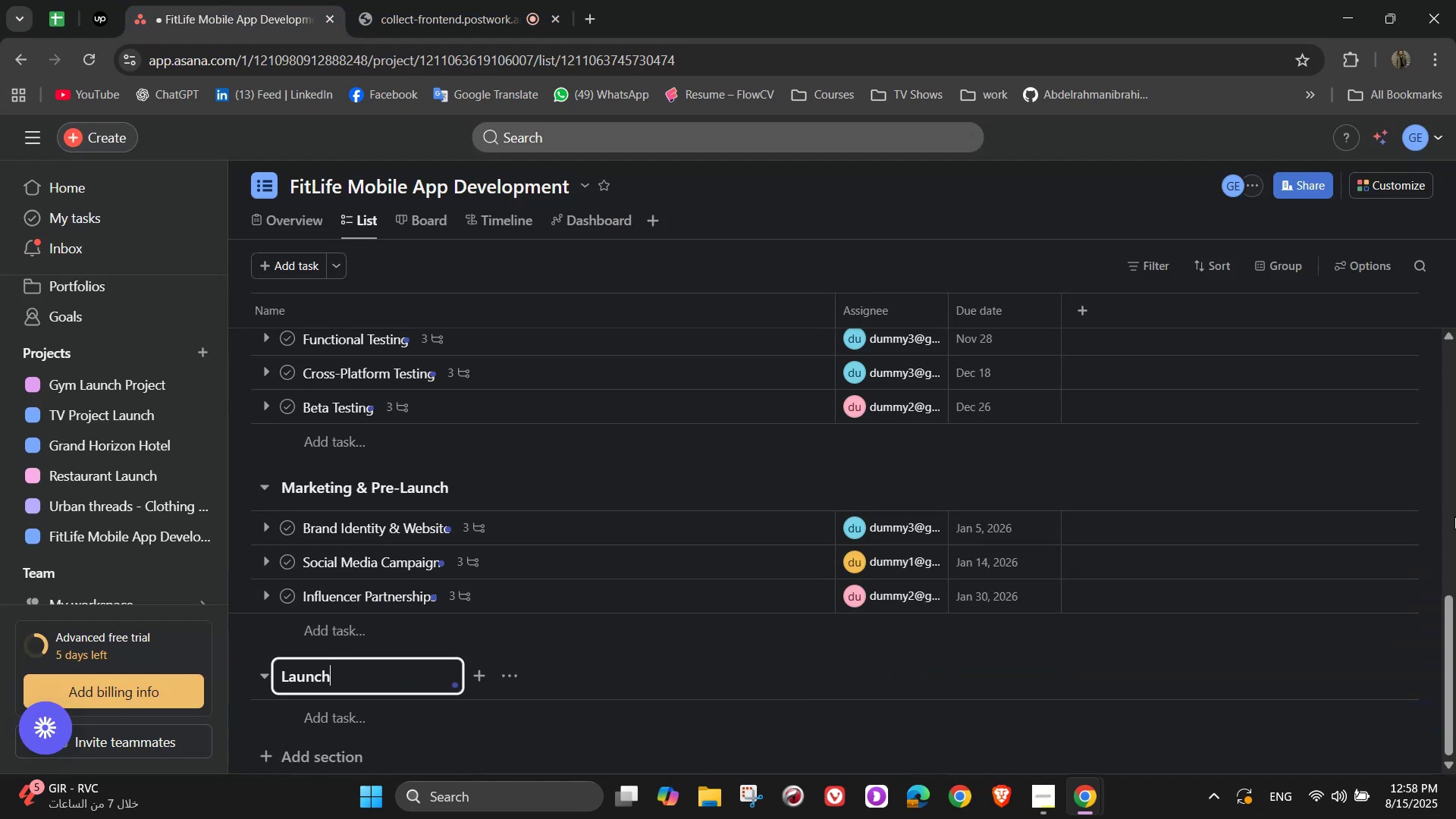 
scroll: coordinate [993, 513], scroll_direction: down, amount: 2.0
 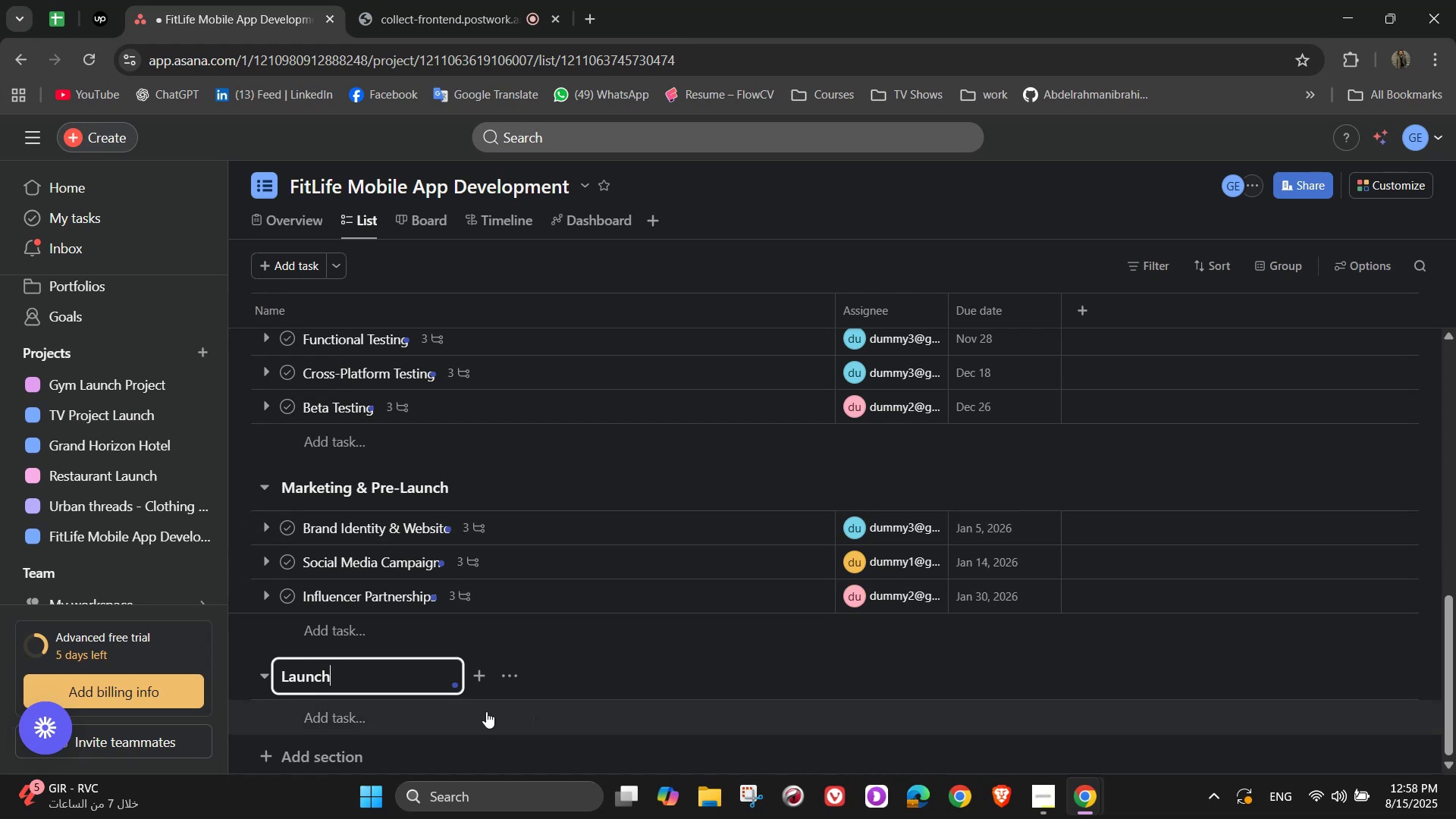 
left_click([385, 714])
 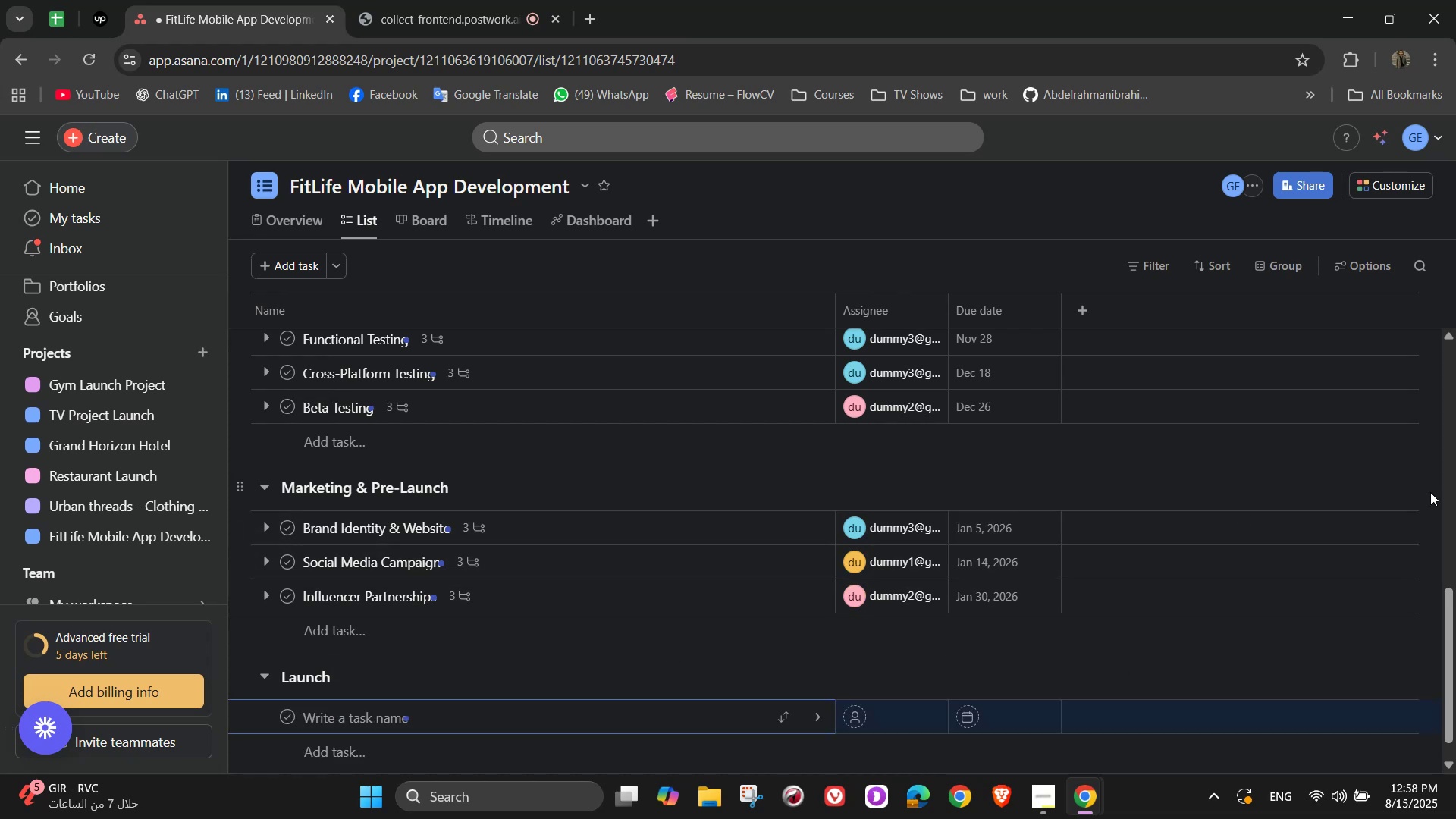 
type(Public App)
 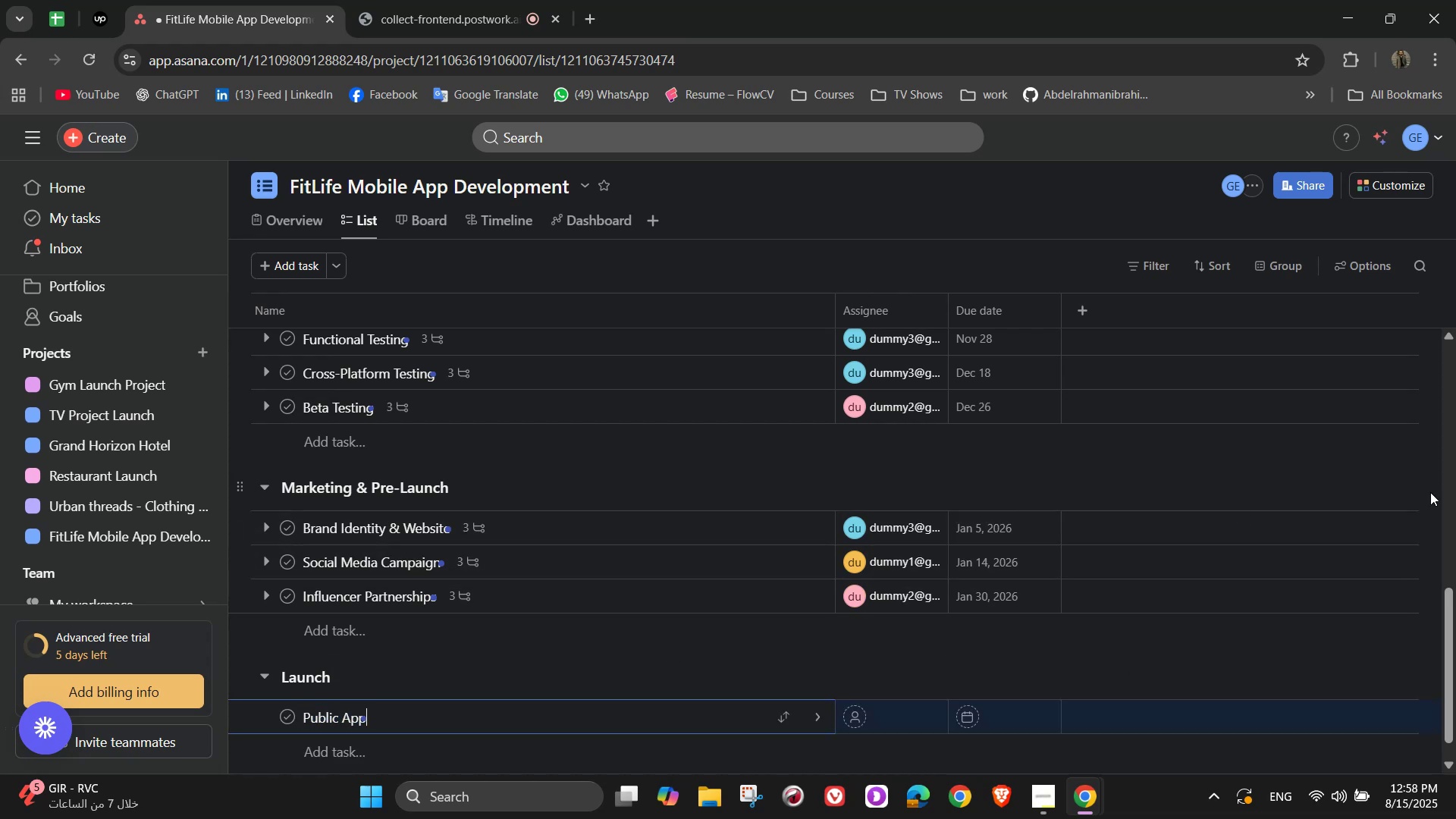 
scroll: coordinate [866, 347], scroll_direction: down, amount: 3.0
 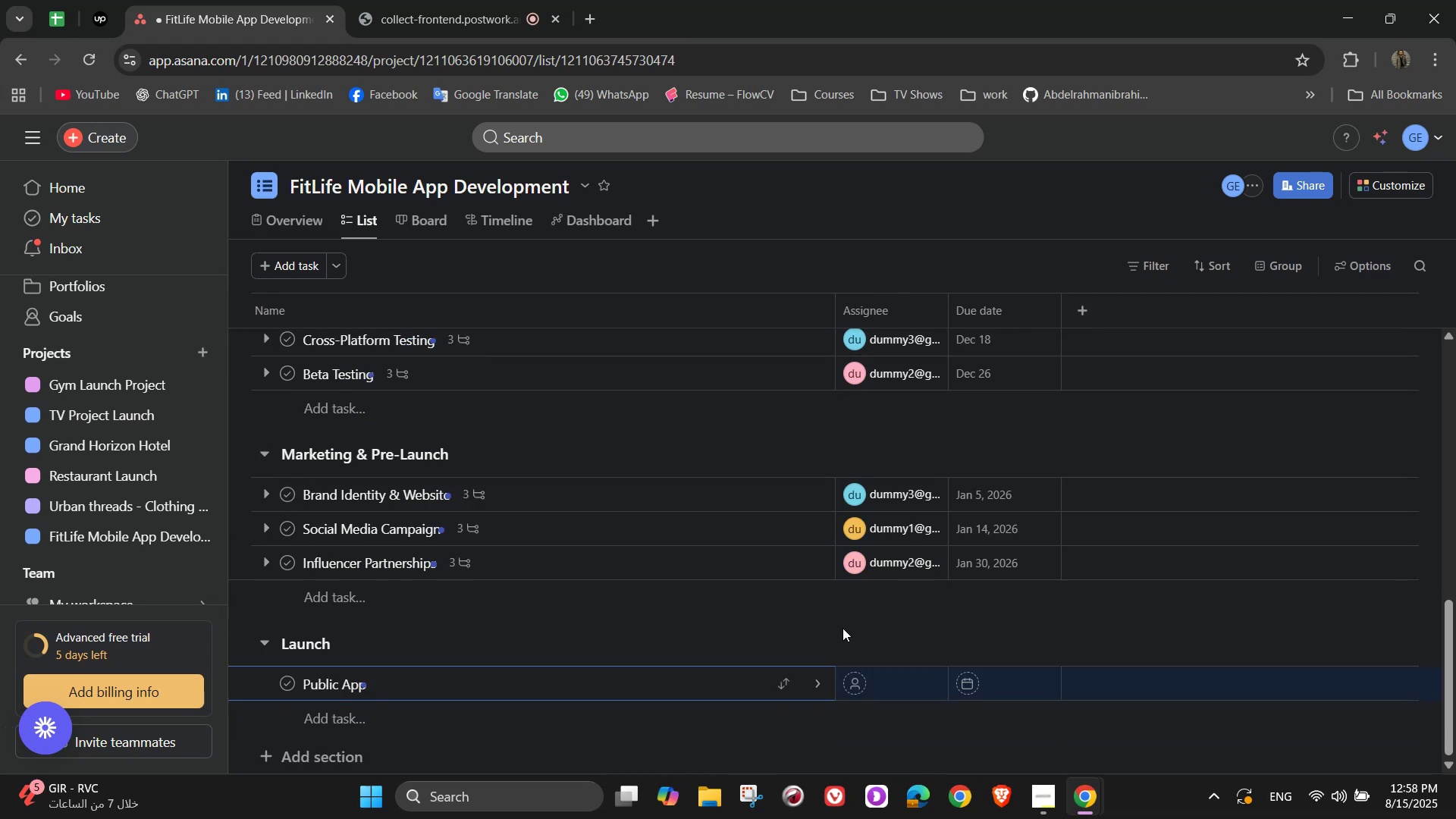 
mouse_move([833, 667])
 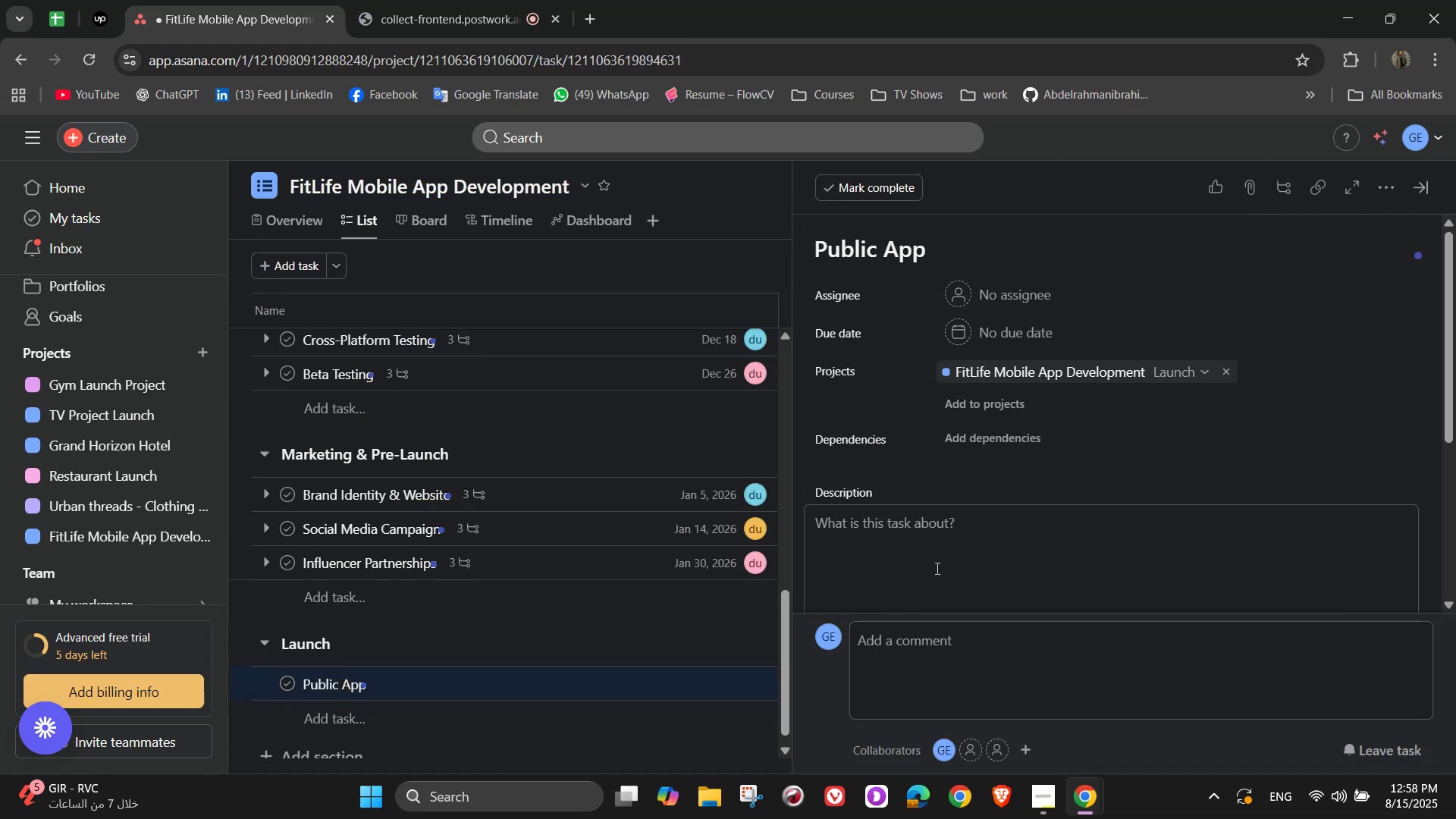 
left_click([1006, 293])
 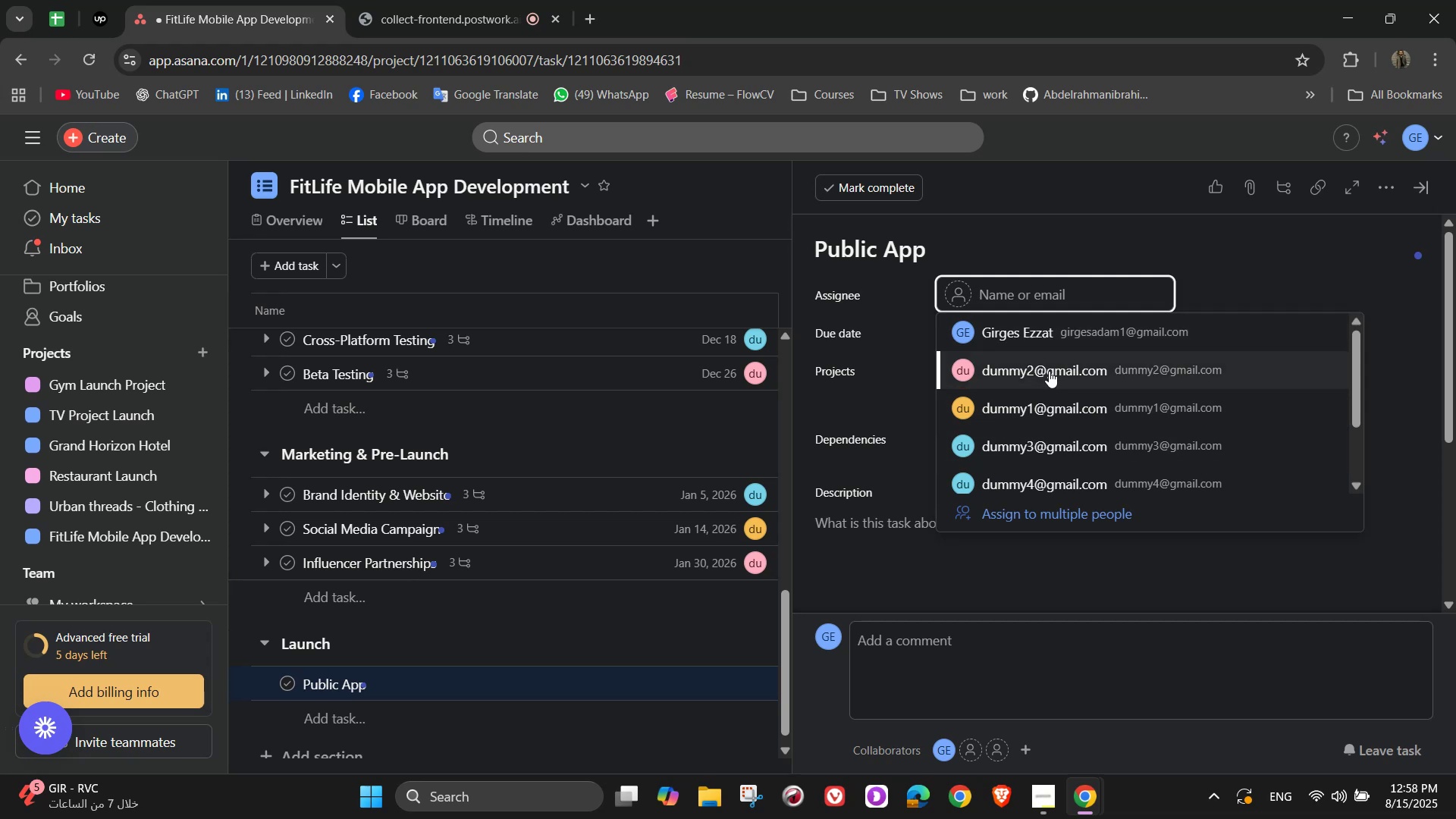 
wait(5.55)
 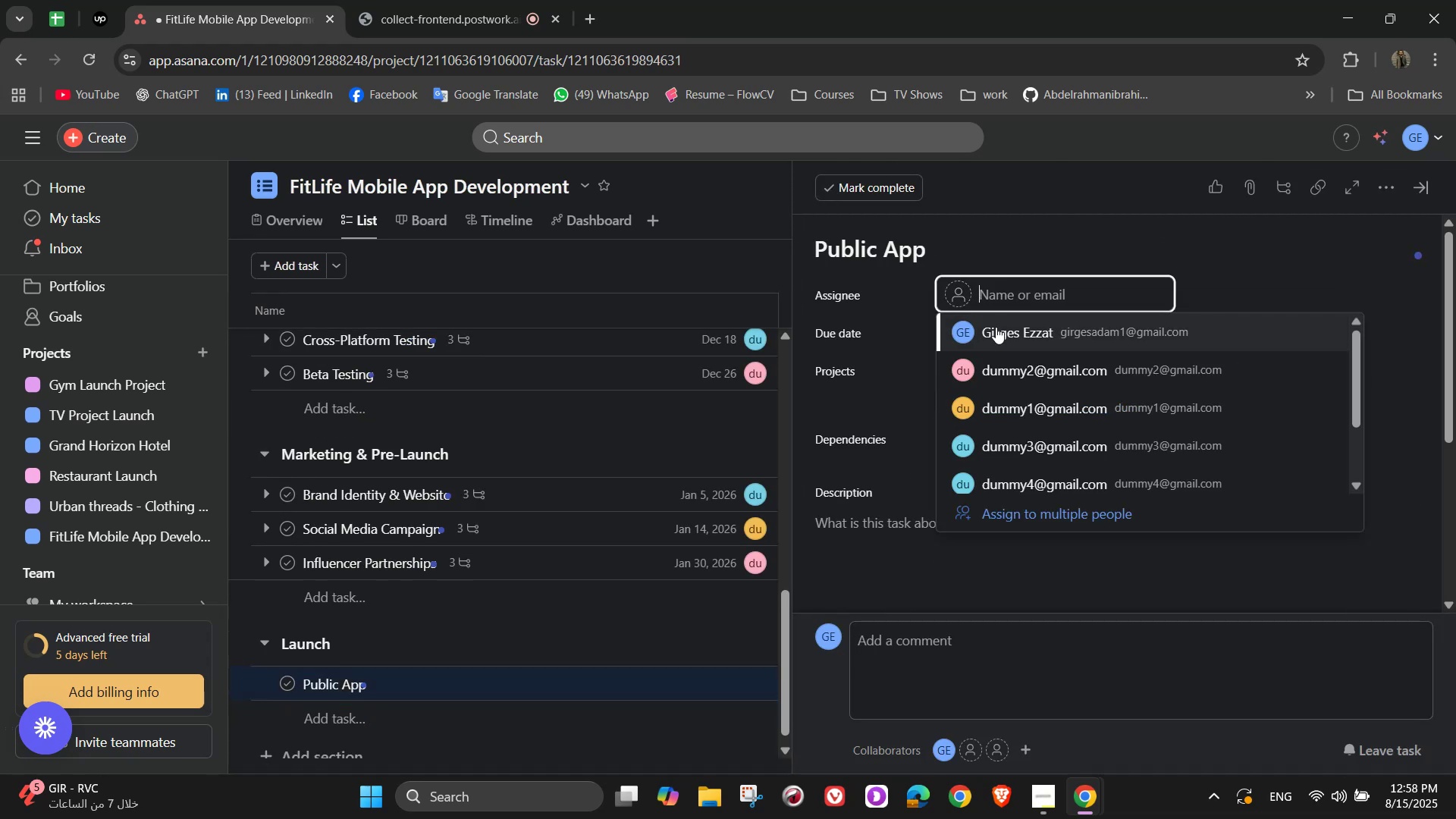 
left_click([1059, 325])
 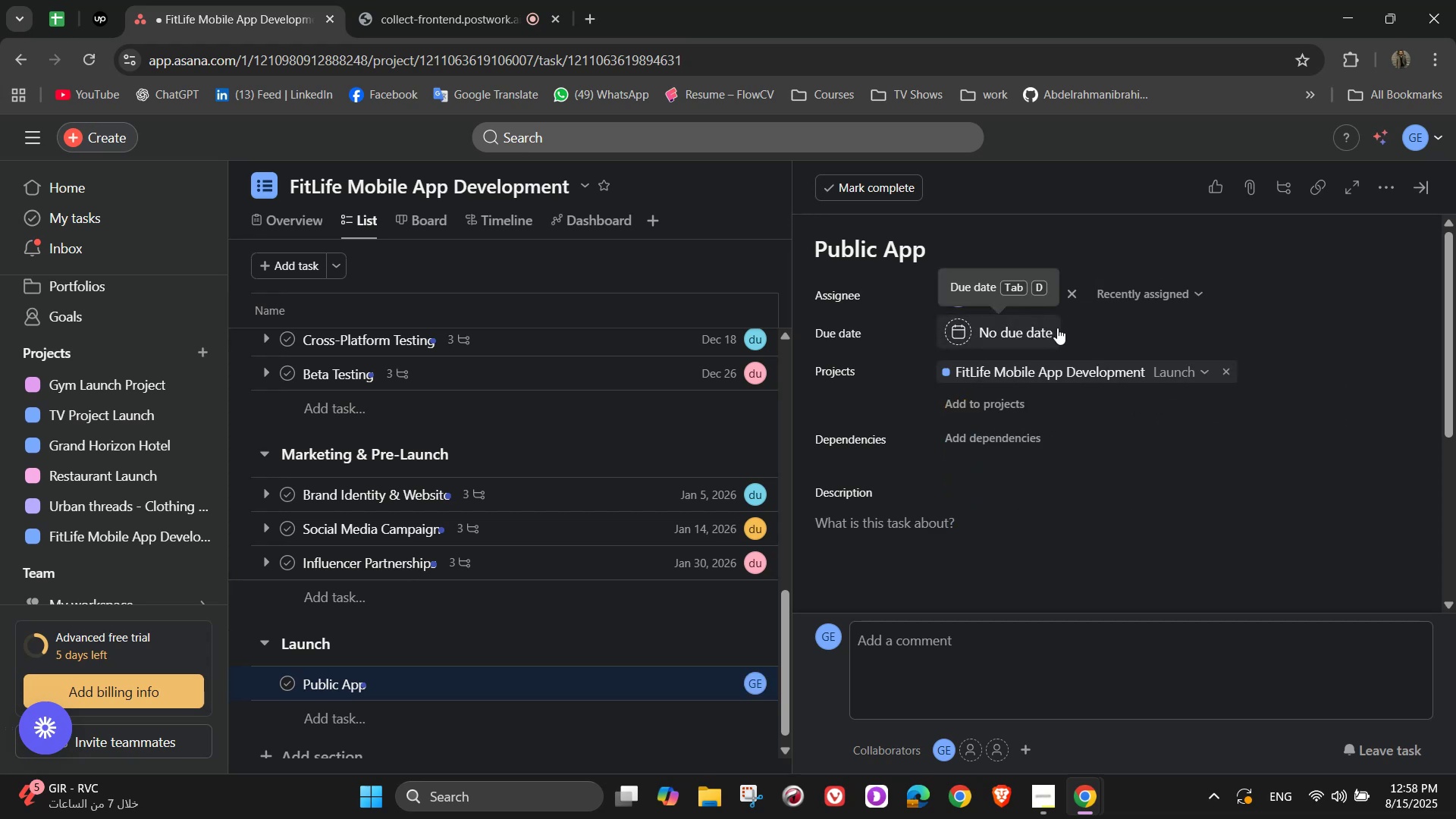 
wait(8.02)
 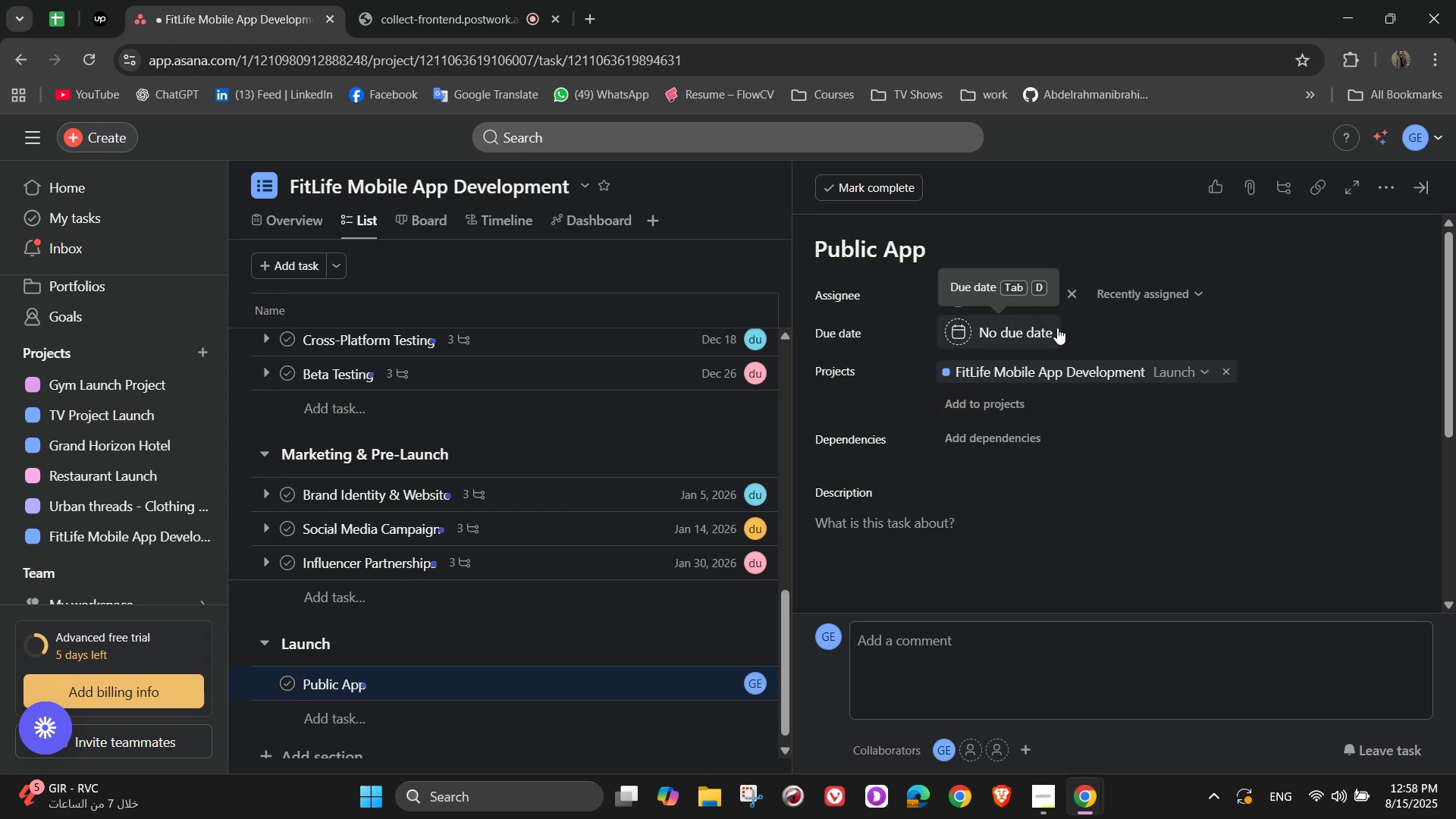 
left_click([1172, 422])
 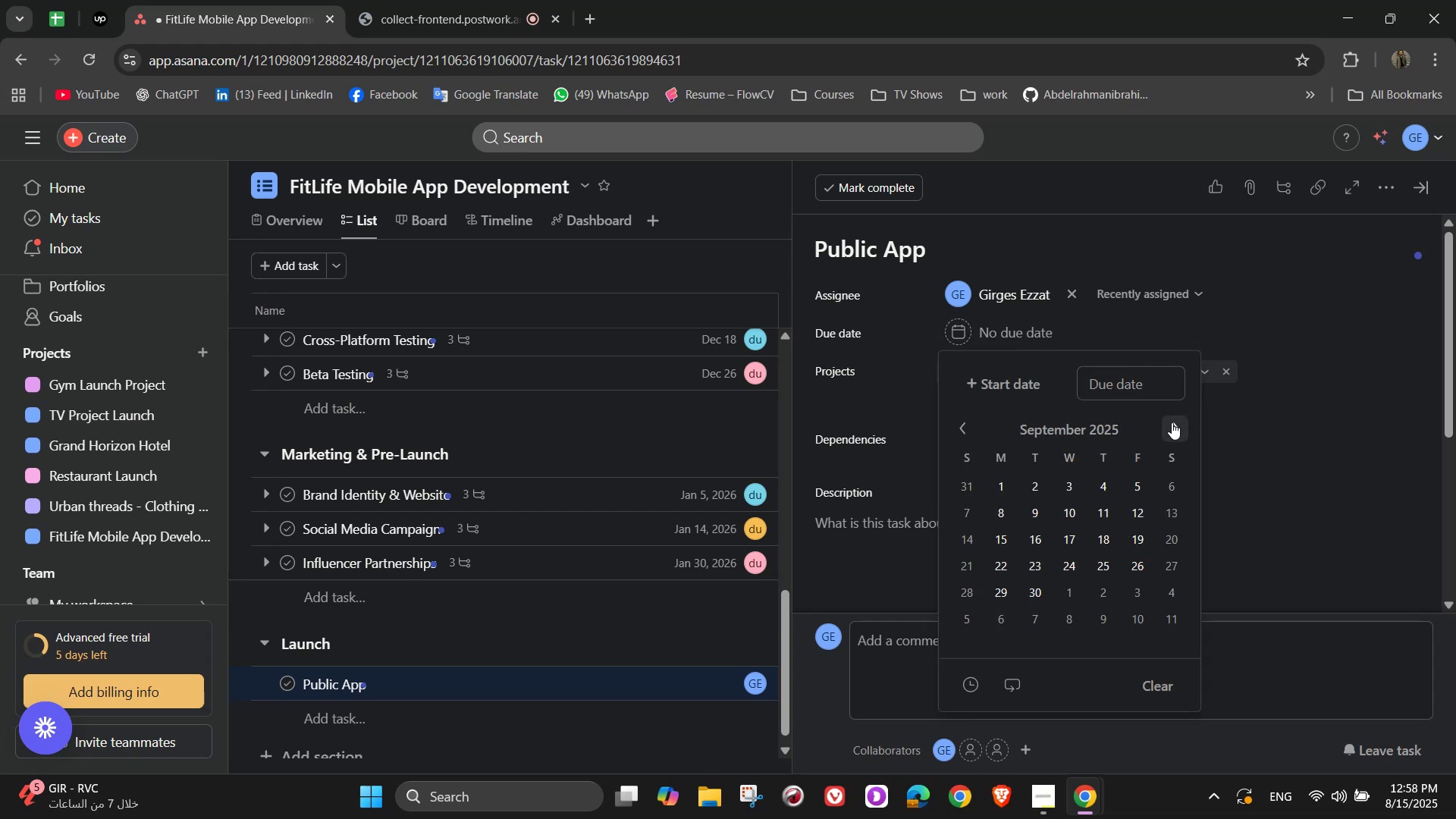 
double_click([1172, 422])
 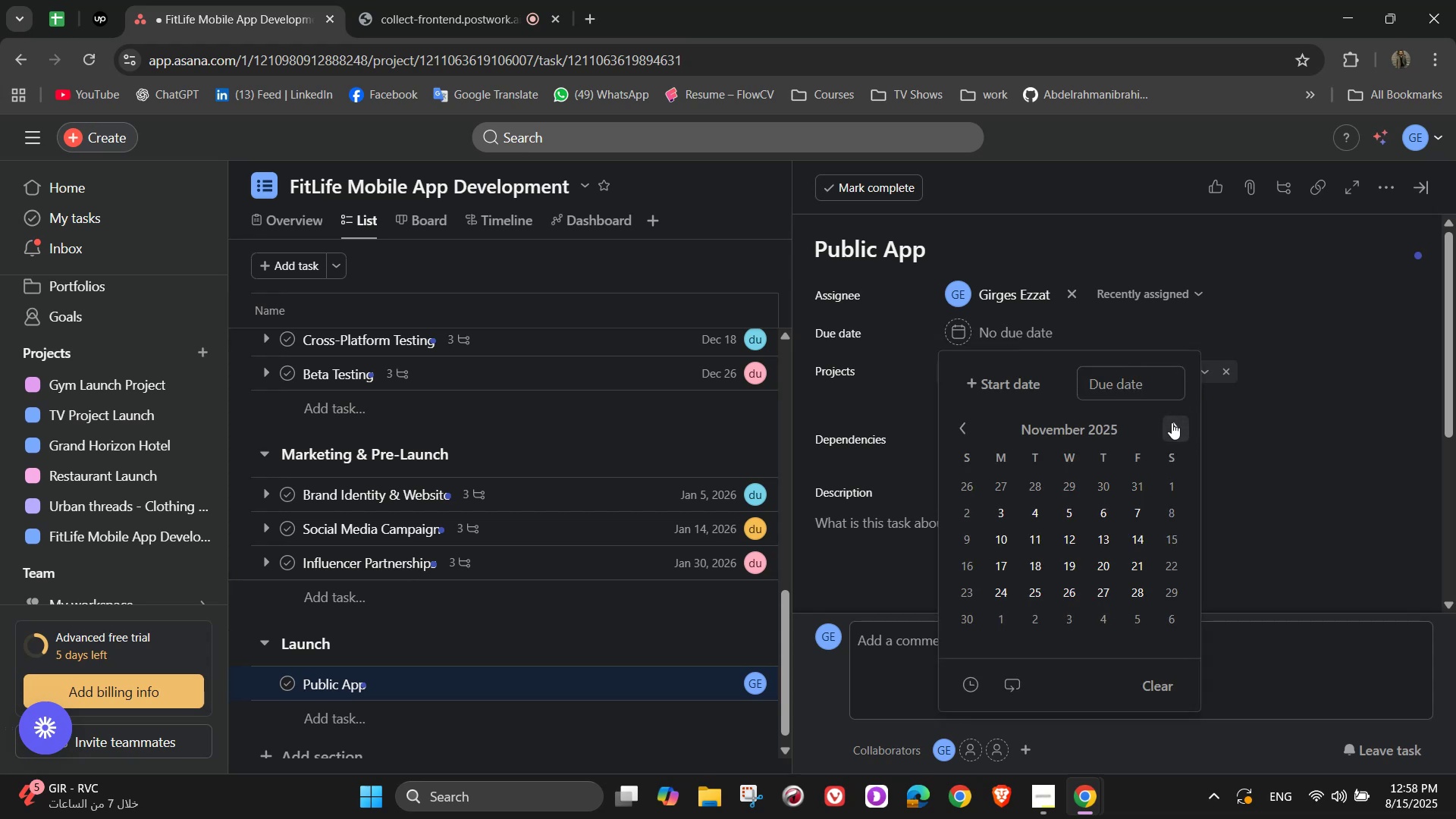 
double_click([1172, 422])
 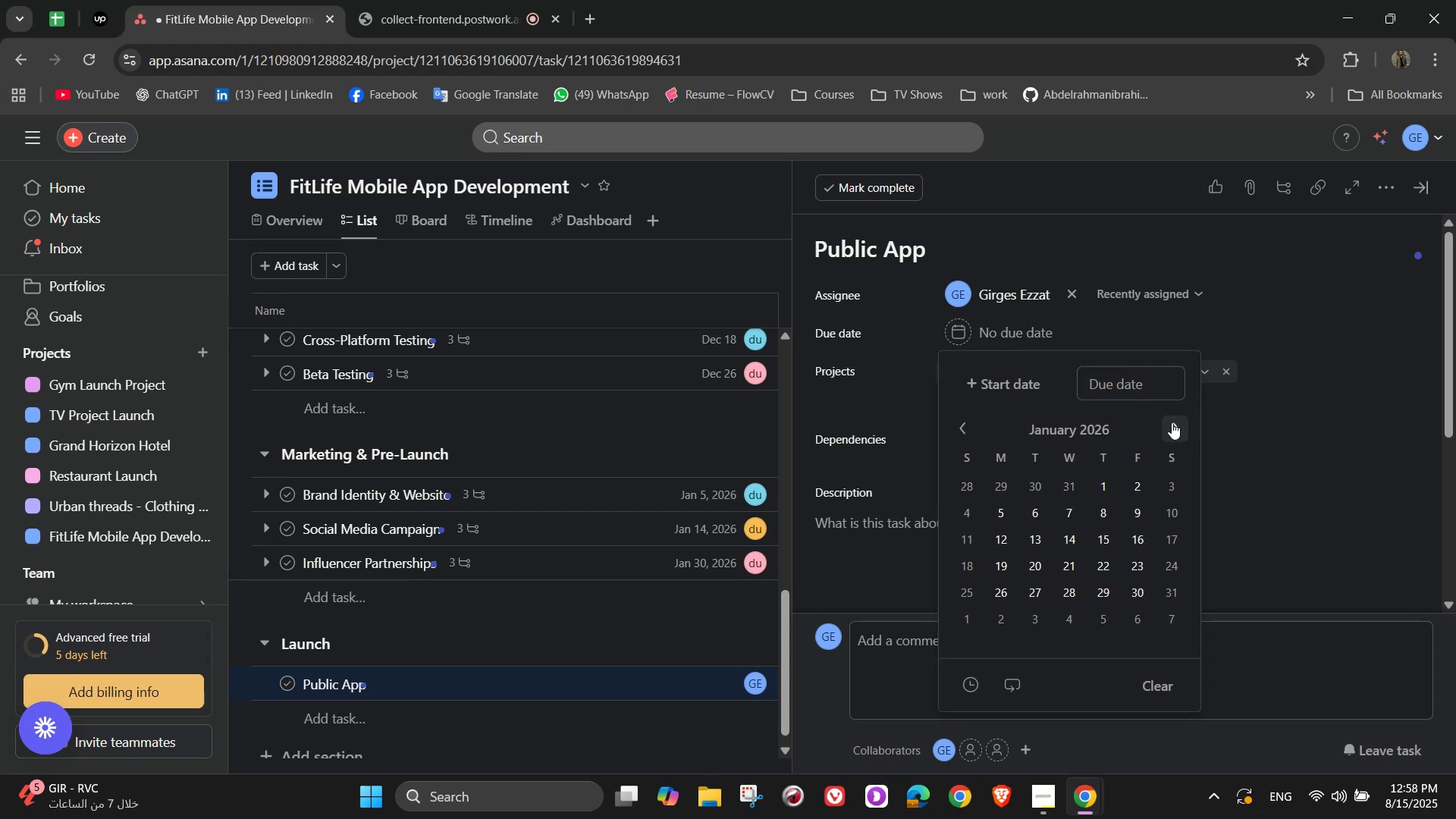 
left_click([1172, 422])
 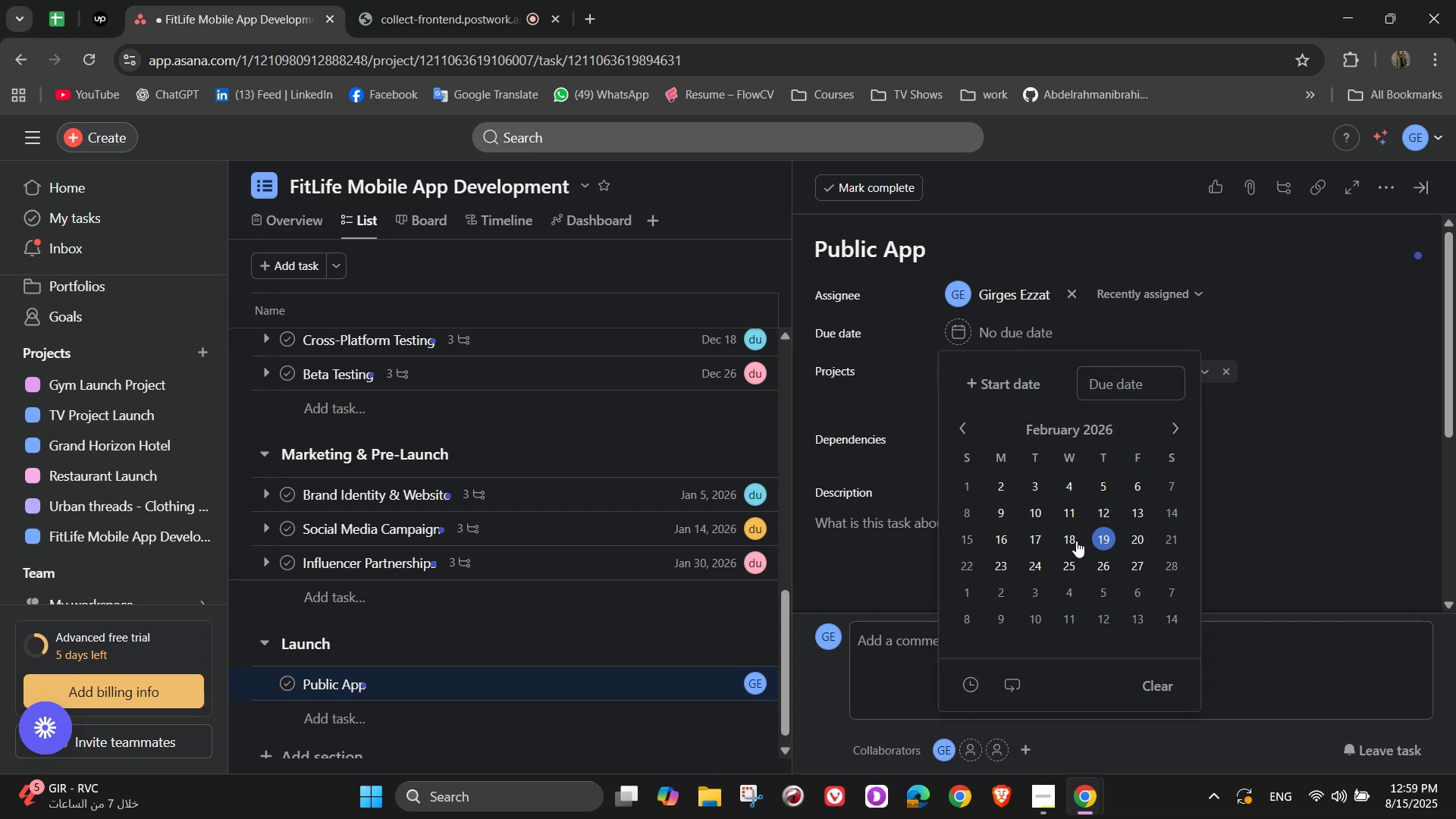 
left_click([989, 538])
 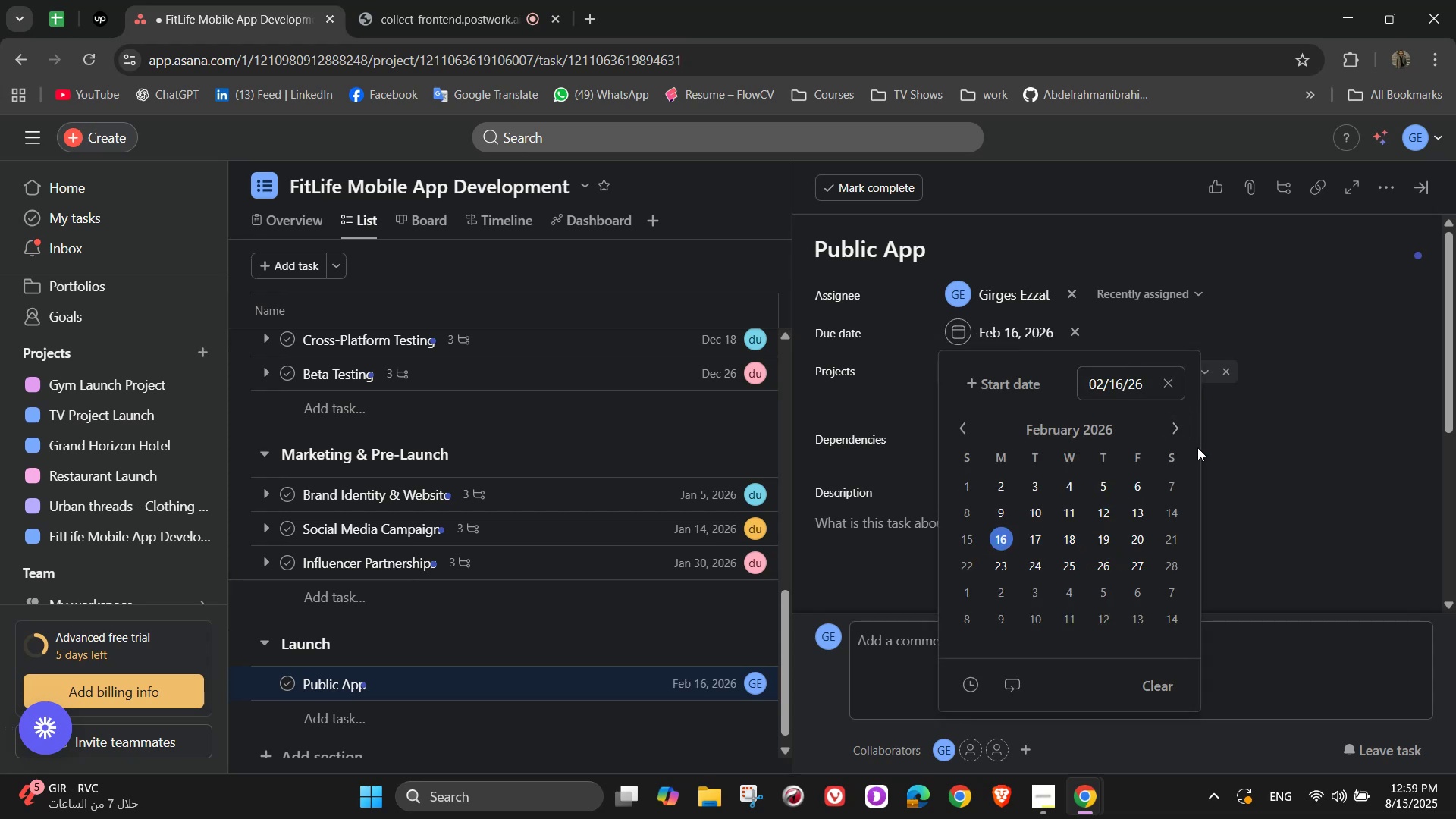 
left_click([1261, 424])
 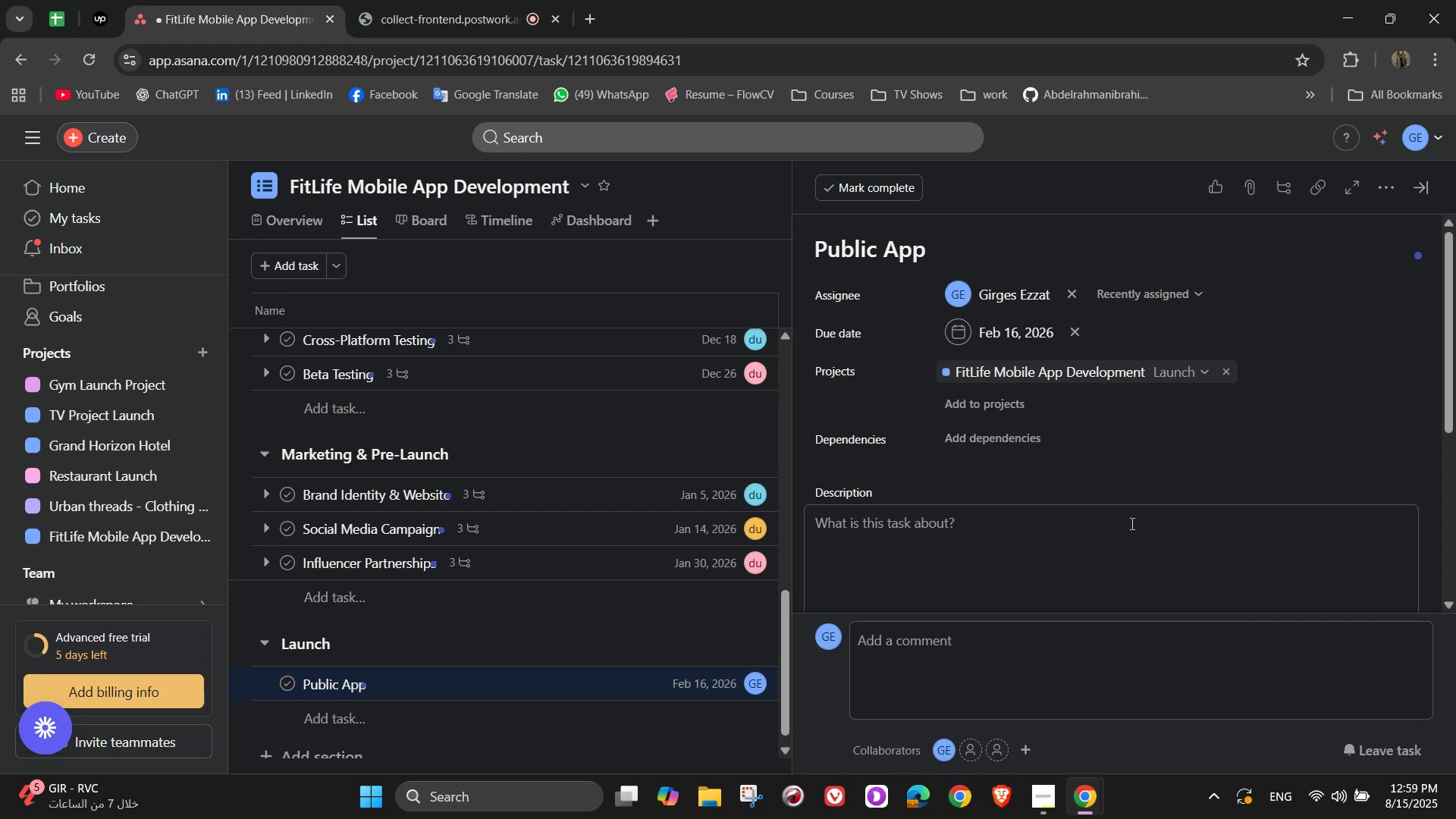 
left_click([1119, 532])
 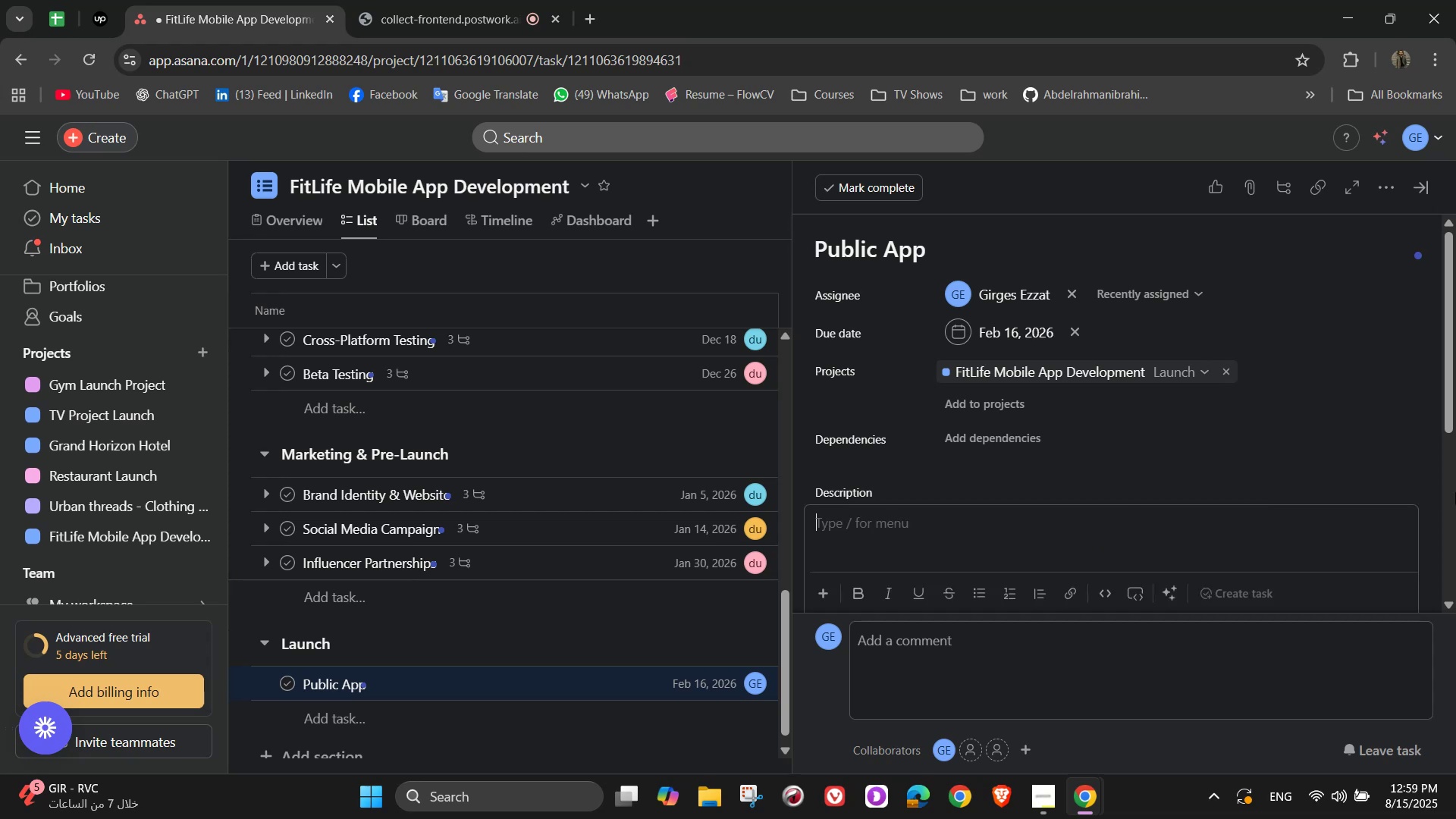 
type(Subi)
key(Backspace)
type(mit)
 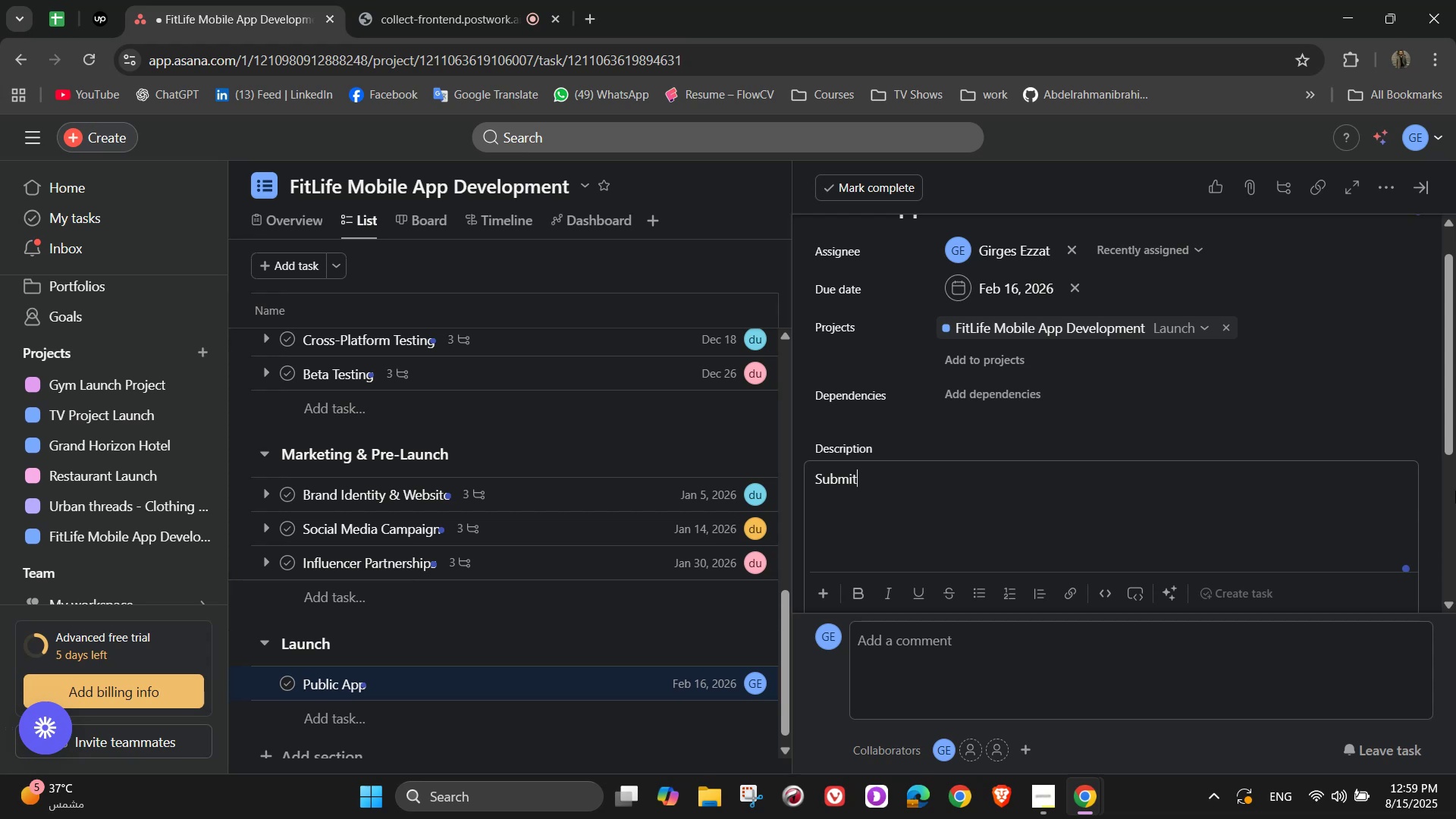 
type( to Googe)
key(Backspace)
type(le Play and )
 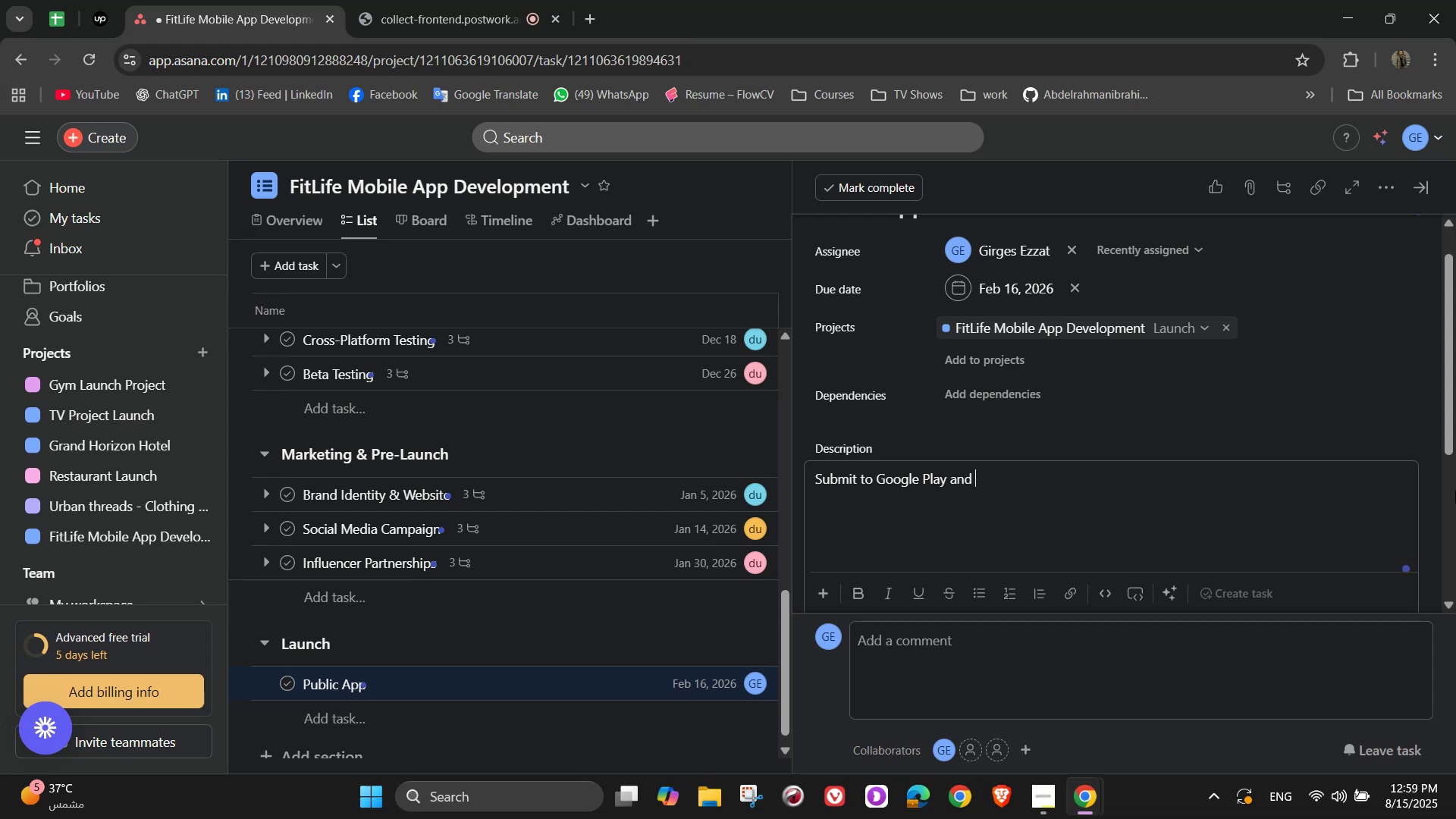 
wait(8.33)
 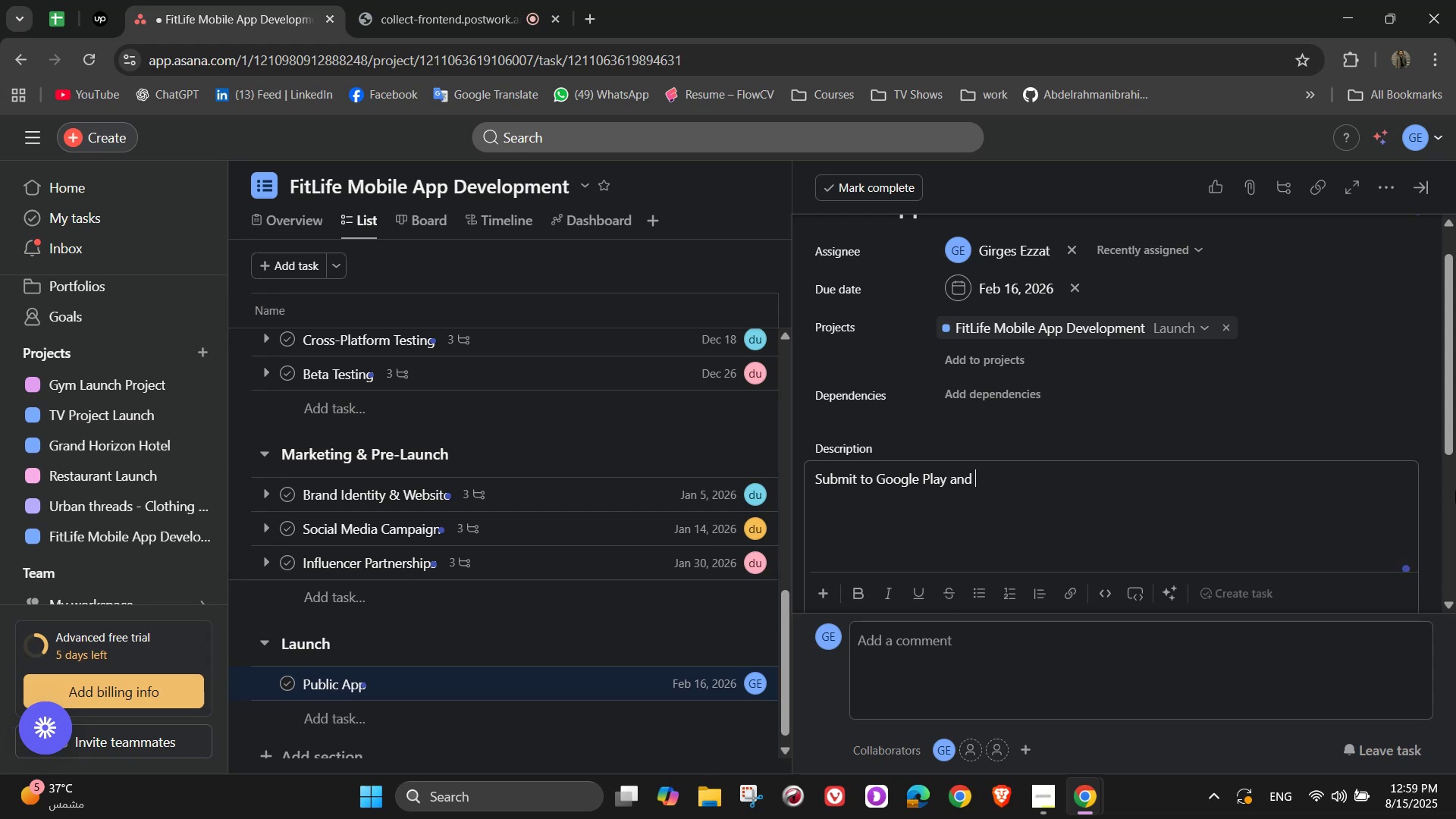 
type(App Store)
 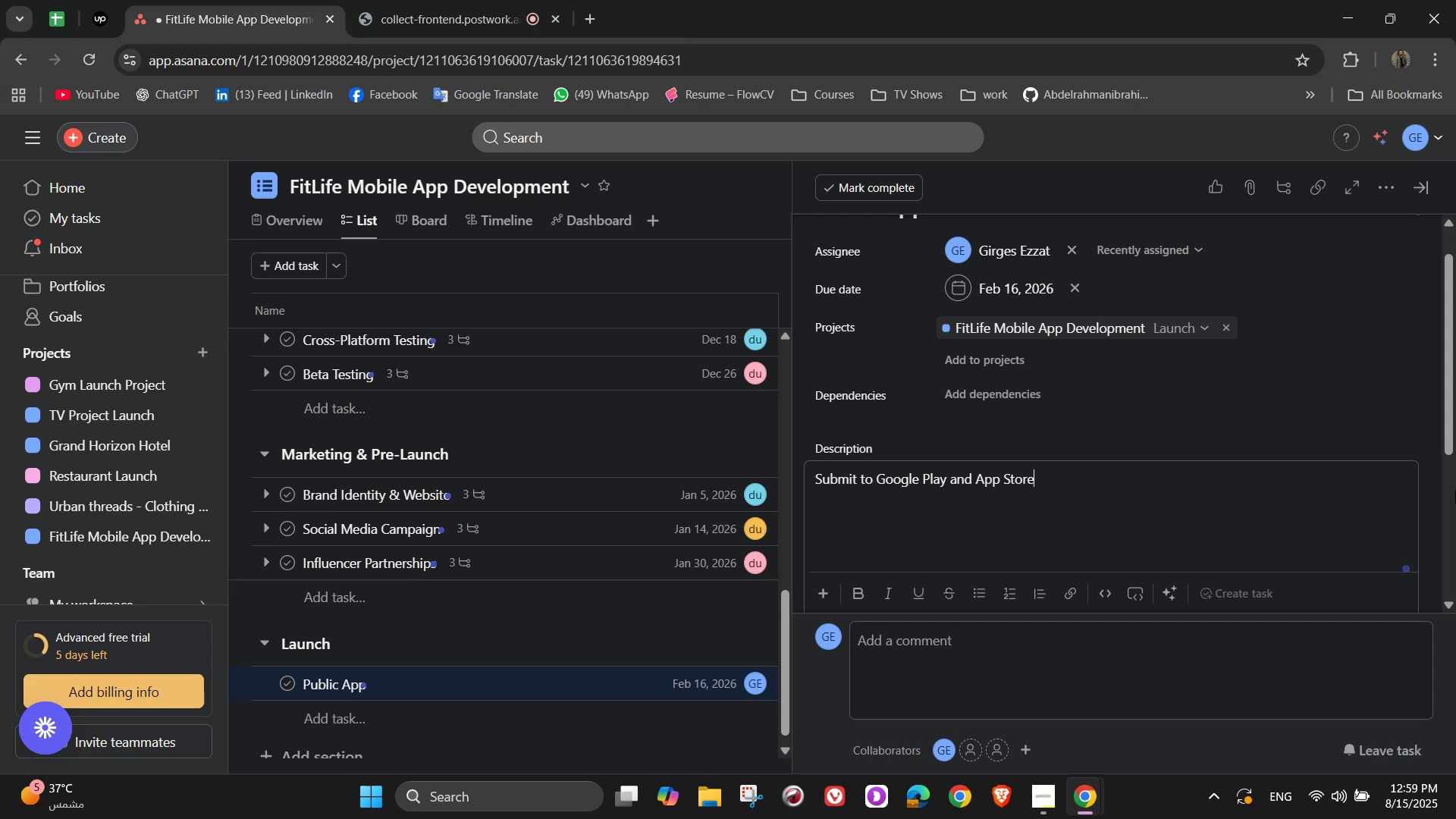 
scroll: coordinate [1219, 419], scroll_direction: down, amount: 5.0
 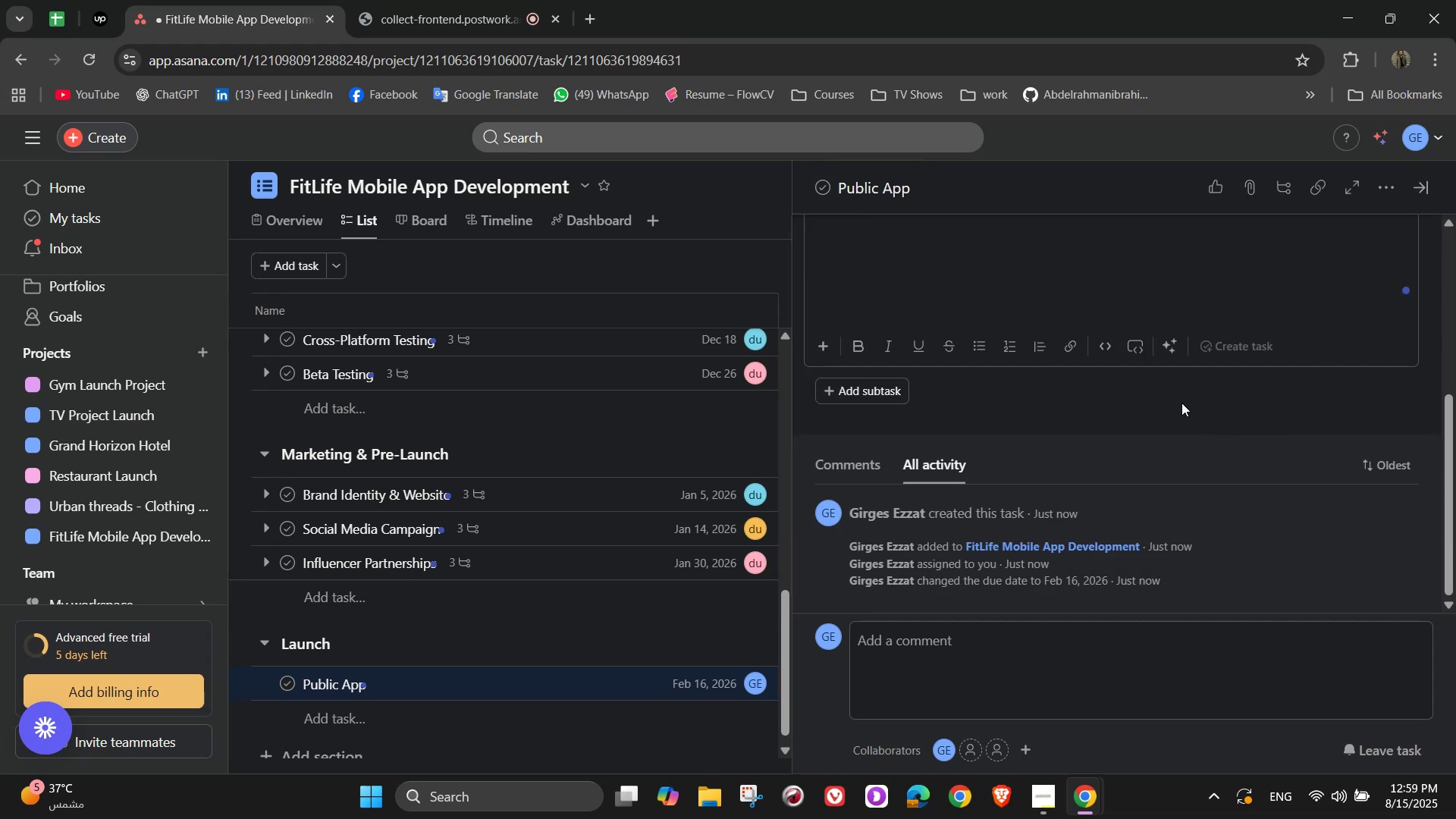 
scroll: coordinate [1114, 417], scroll_direction: up, amount: 2.0
 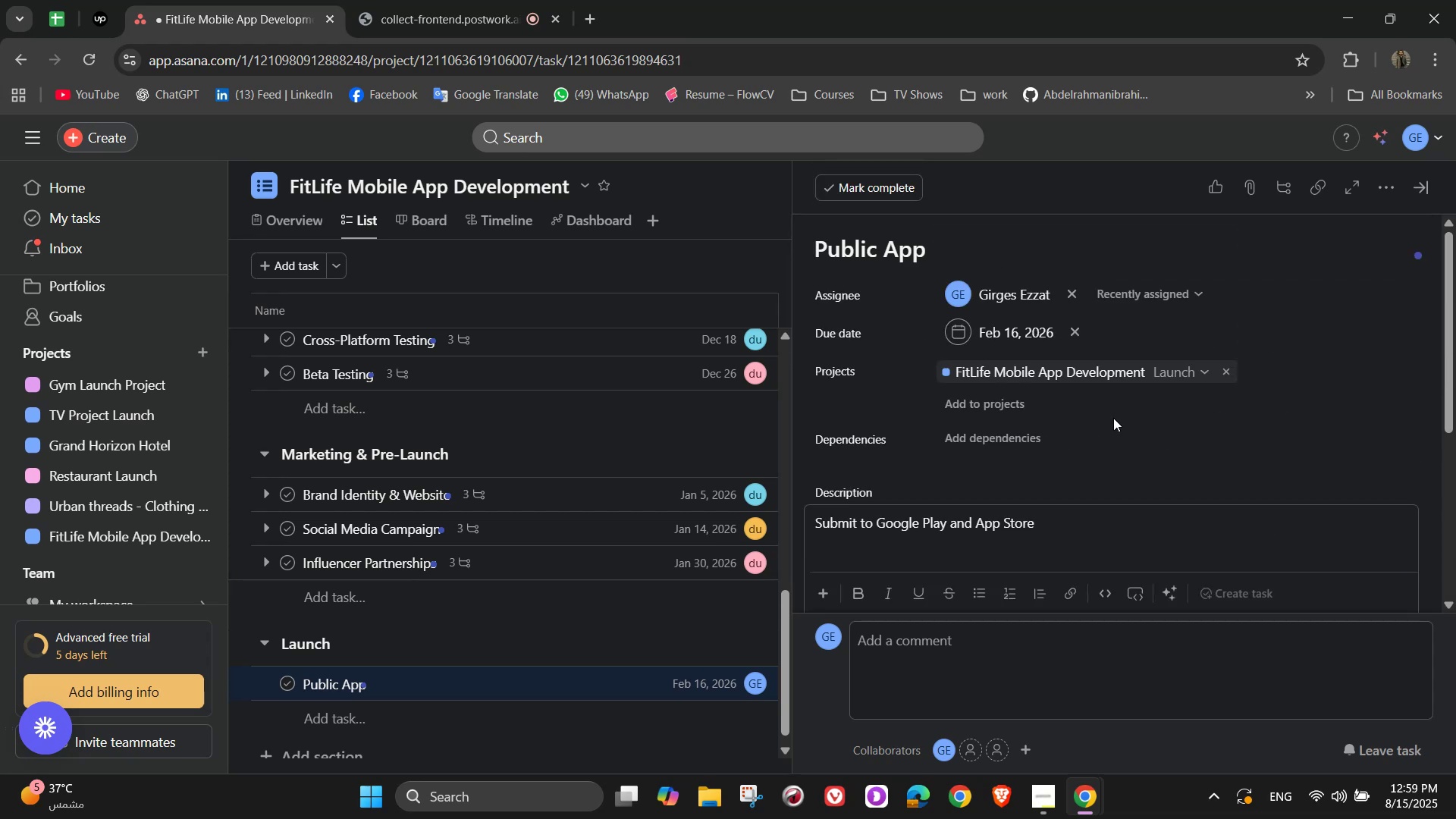 
scroll: coordinate [1113, 418], scroll_direction: down, amount: 3.0
 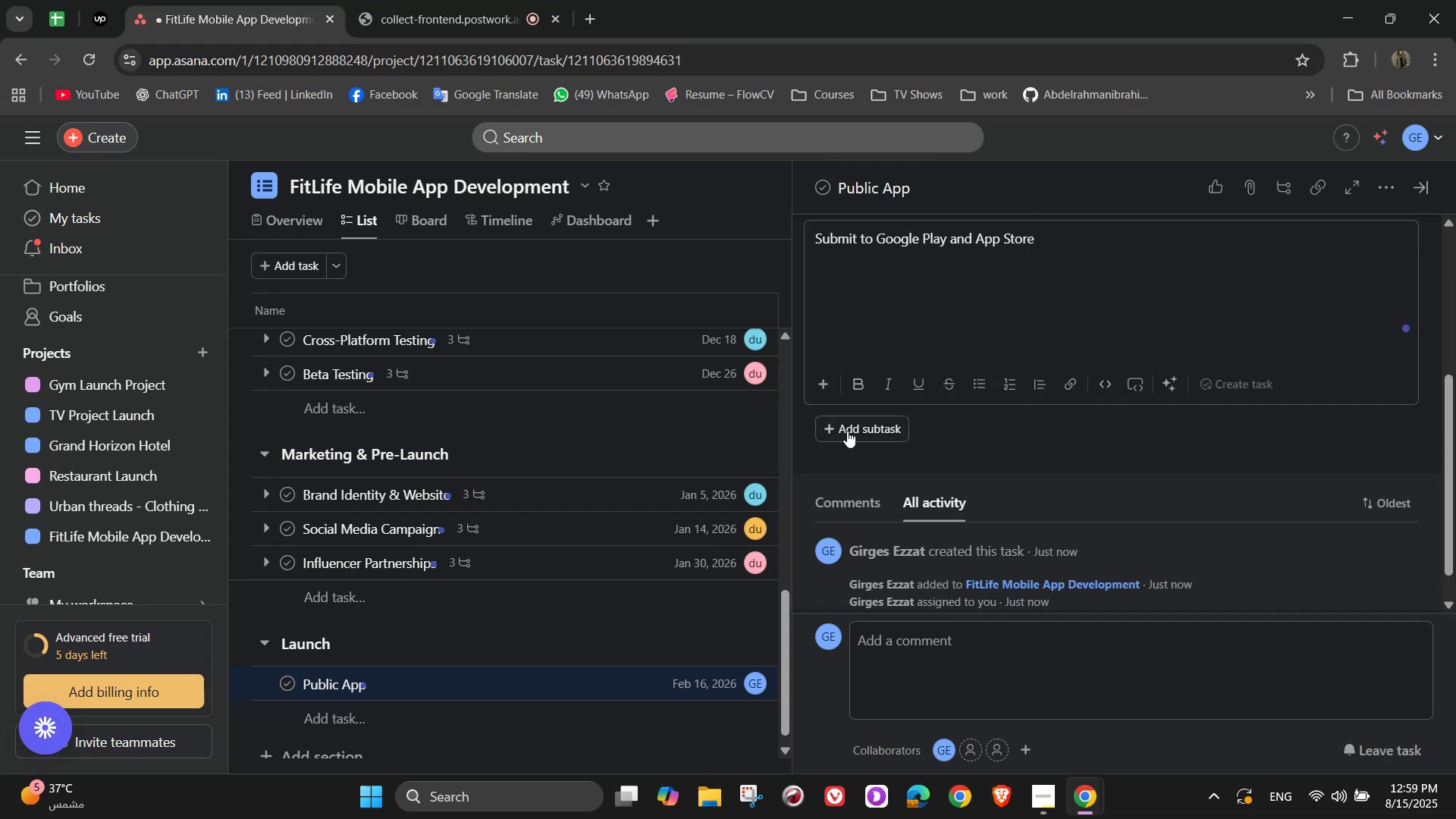 
left_click([847, 425])
 